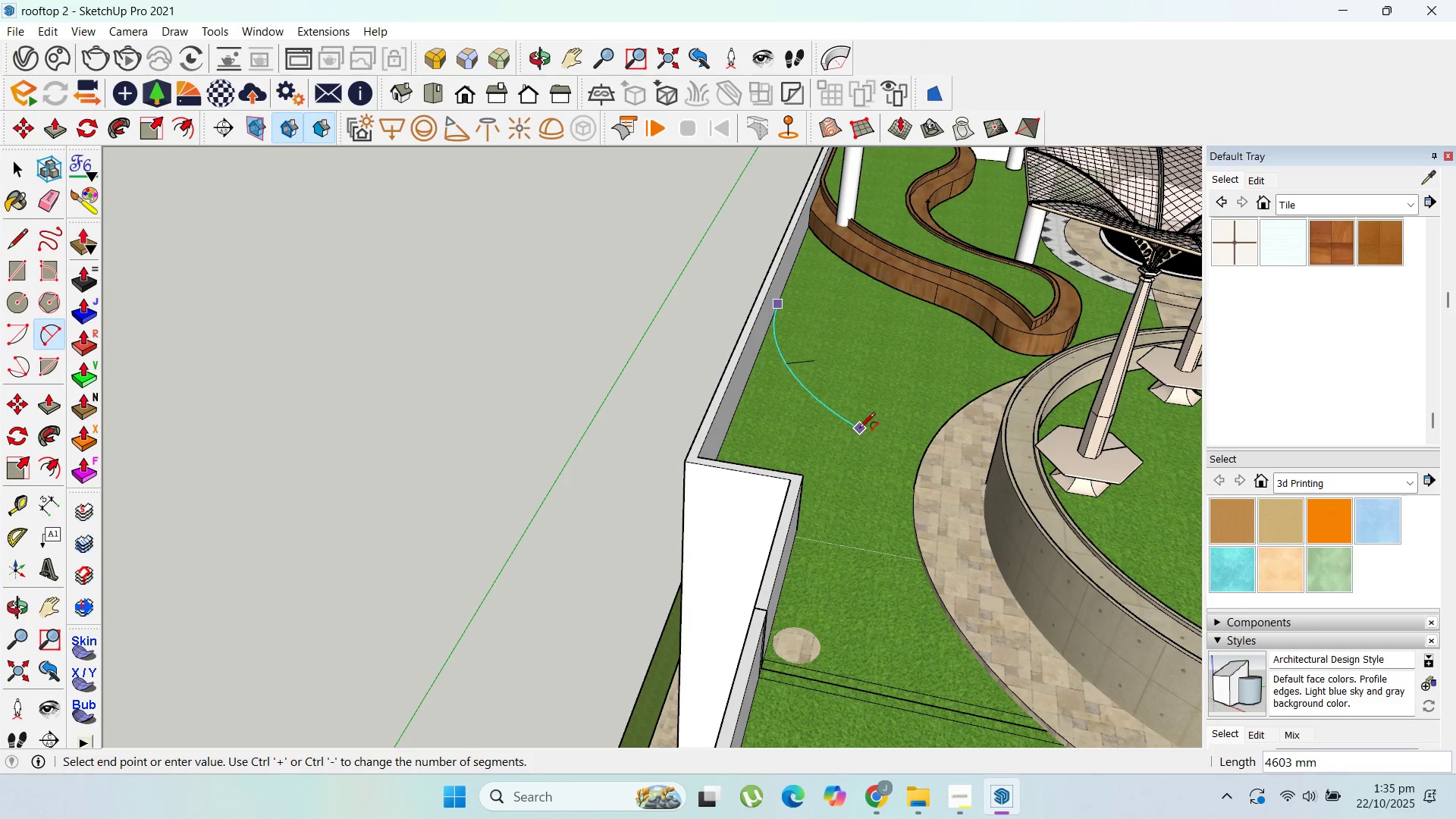 
key(Escape)
 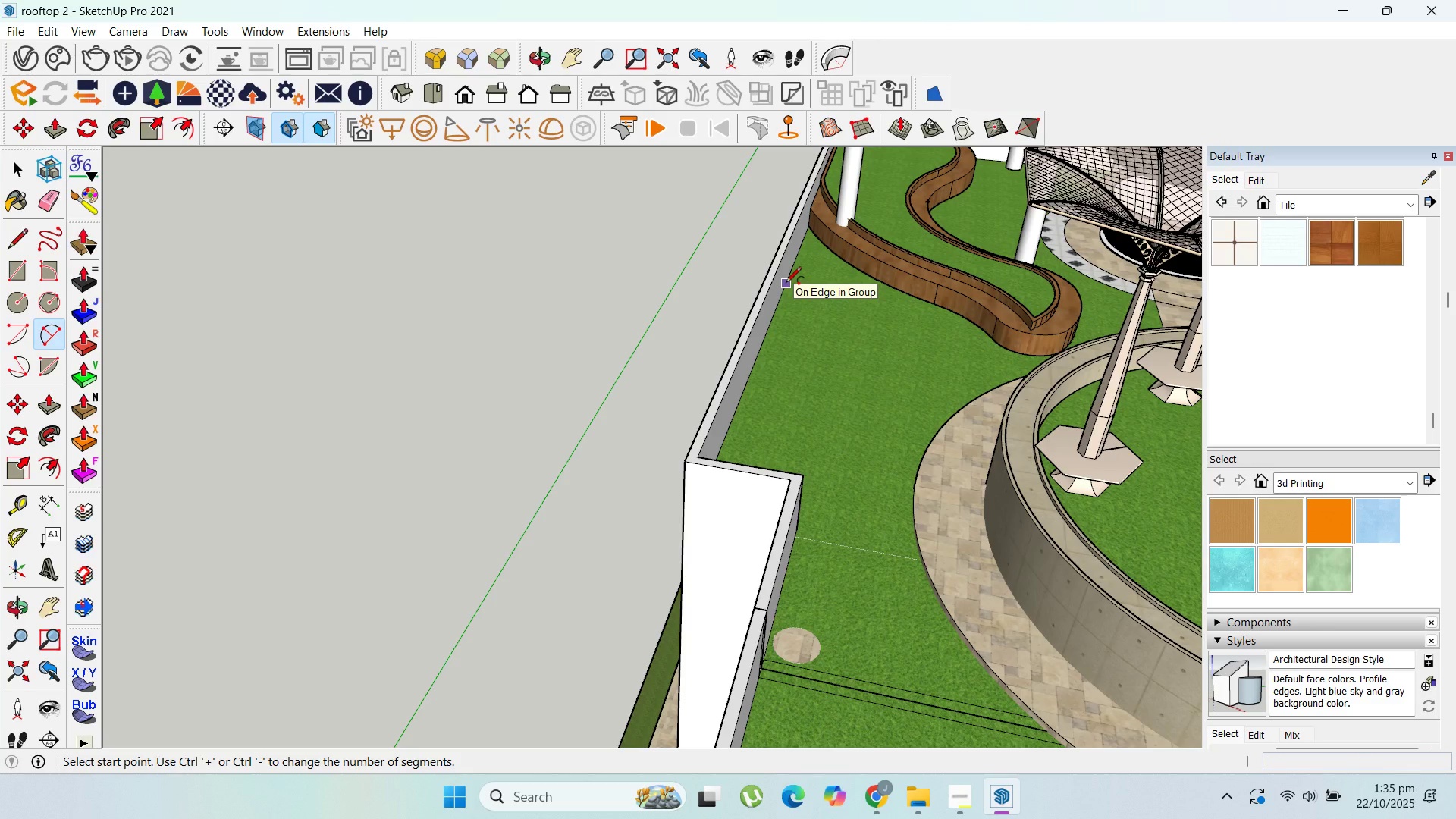 
wait(5.07)
 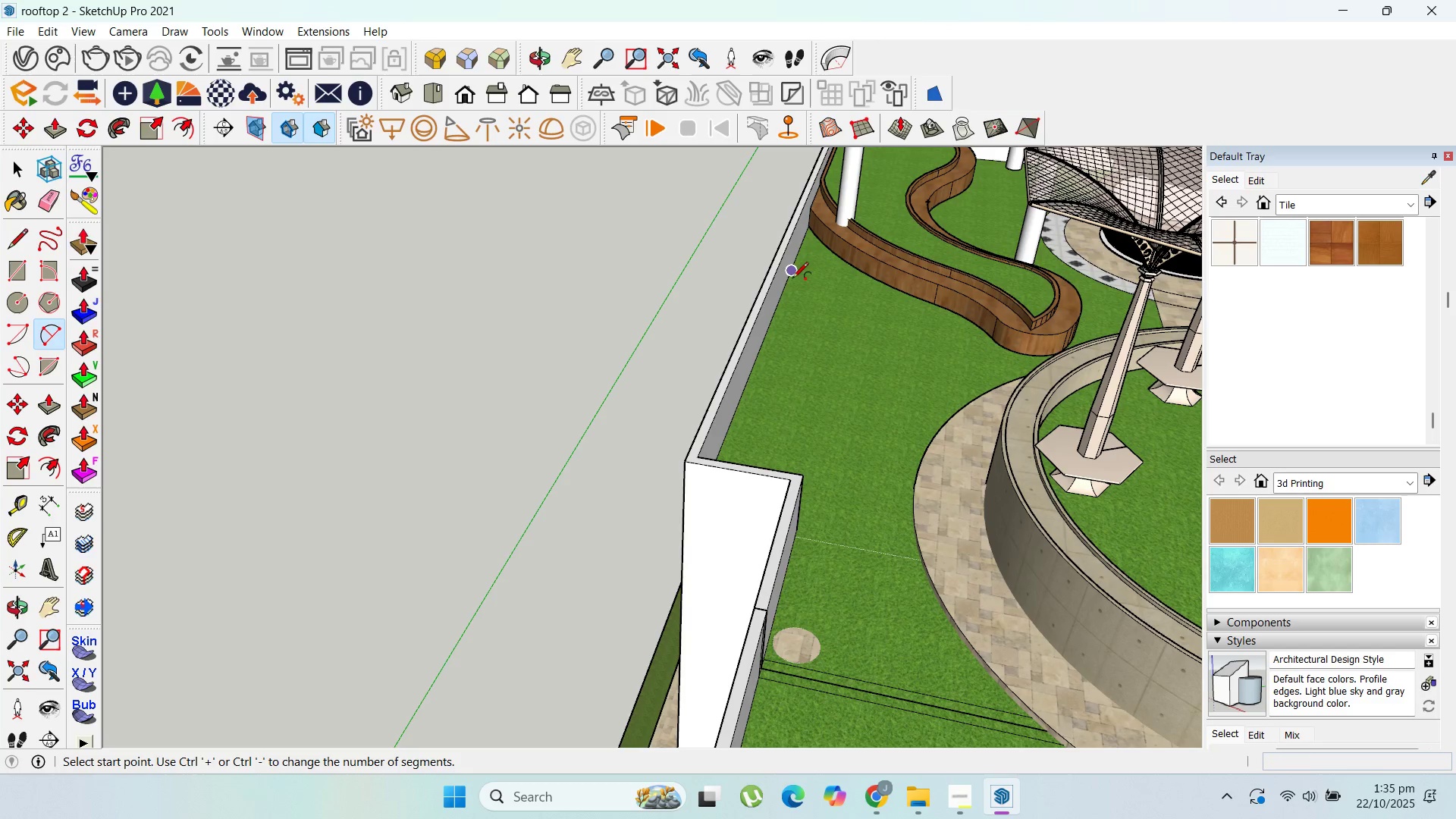 
left_click([786, 284])
 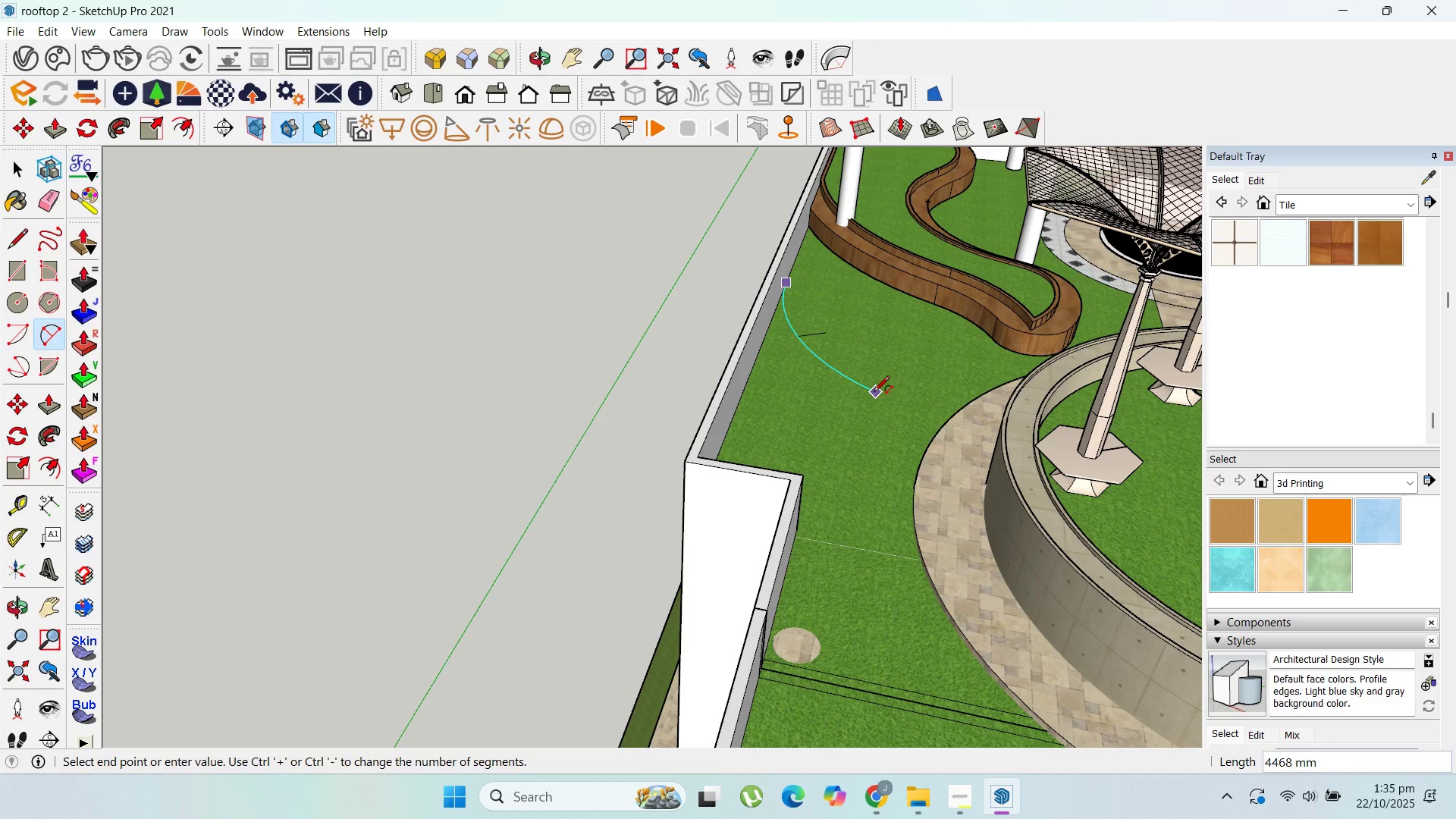 
left_click([873, 394])
 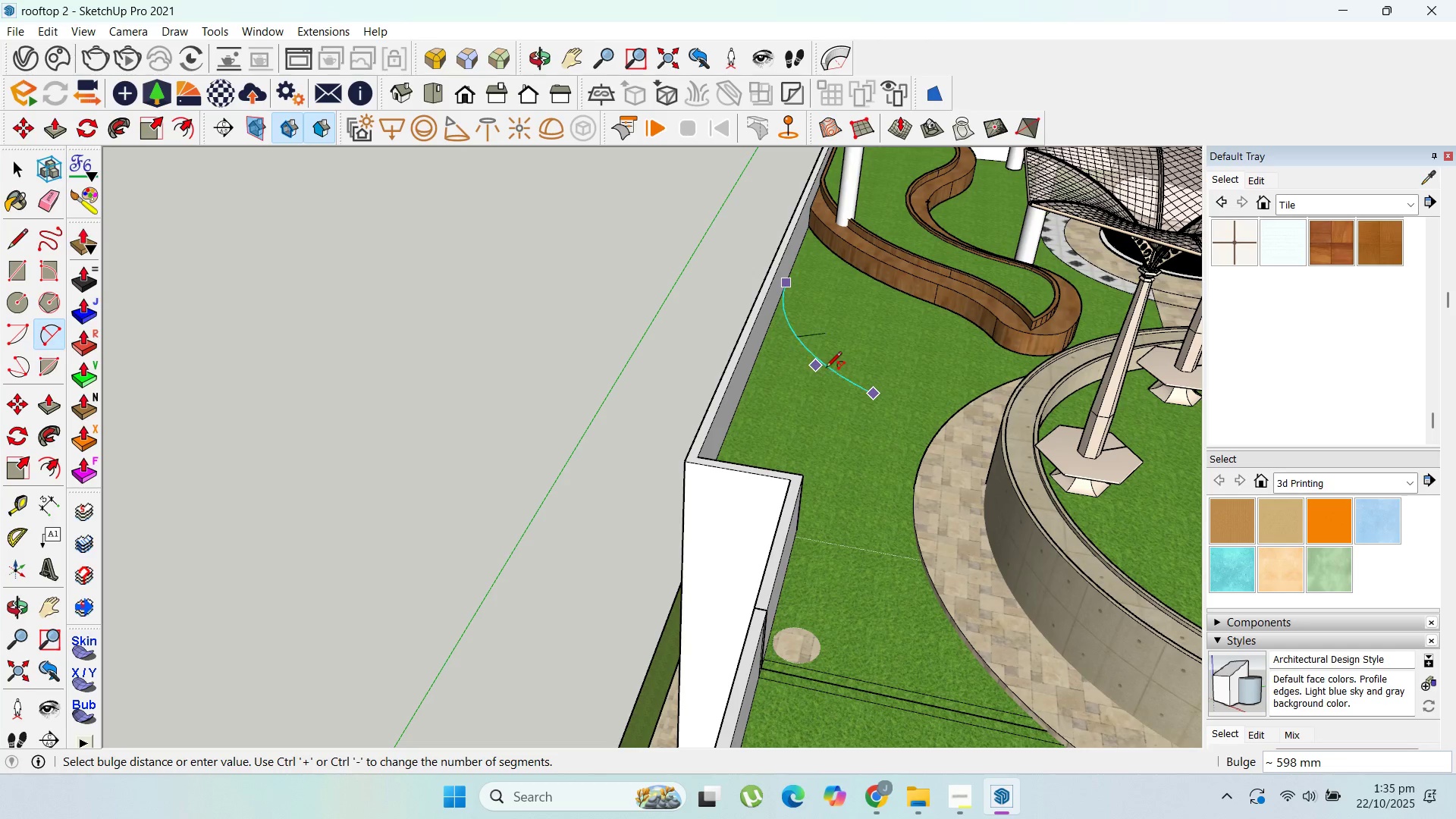 
left_click([823, 360])
 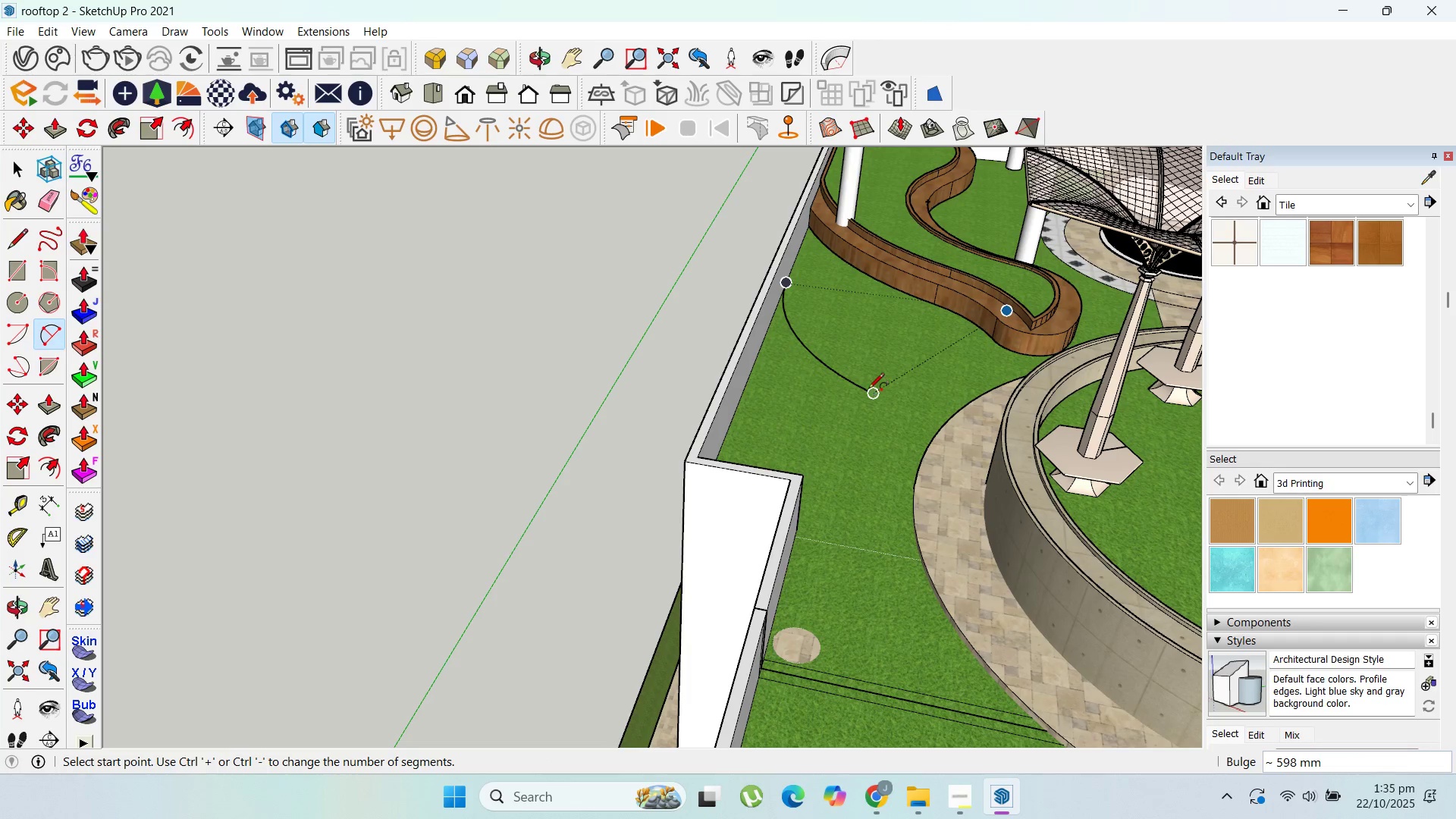 
wait(6.22)
 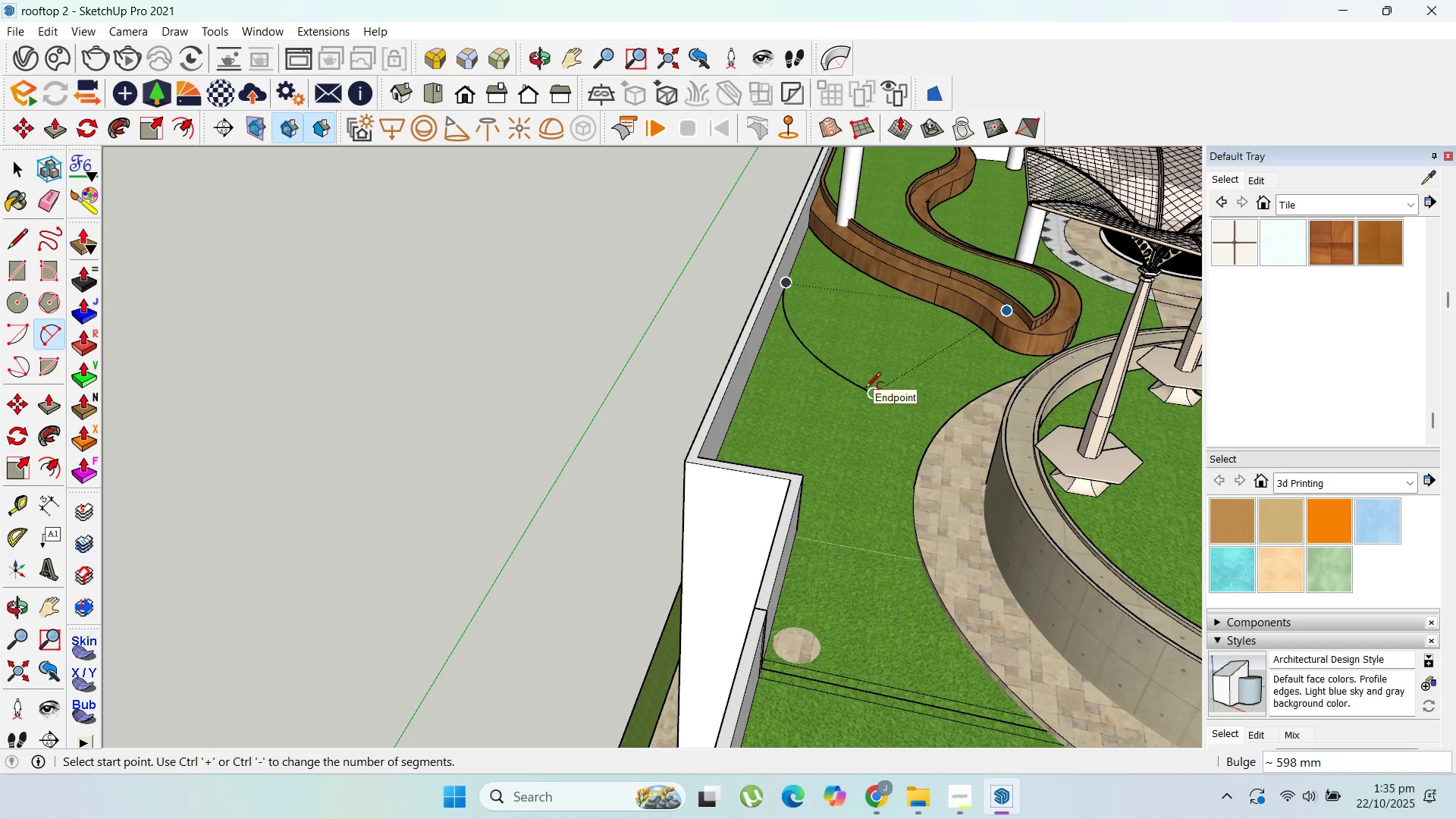 
key(Escape)
 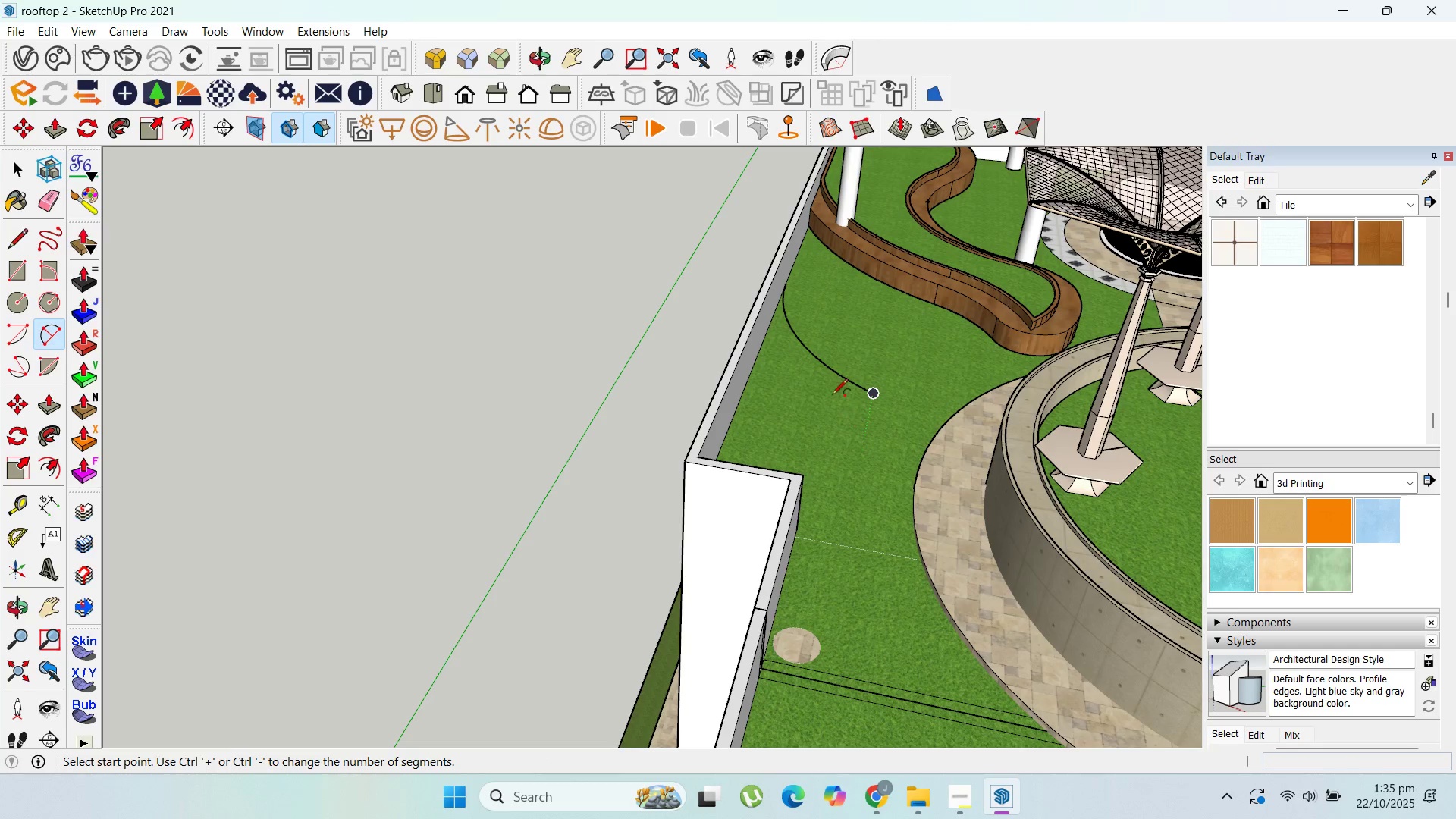 
key(Control+Z)
 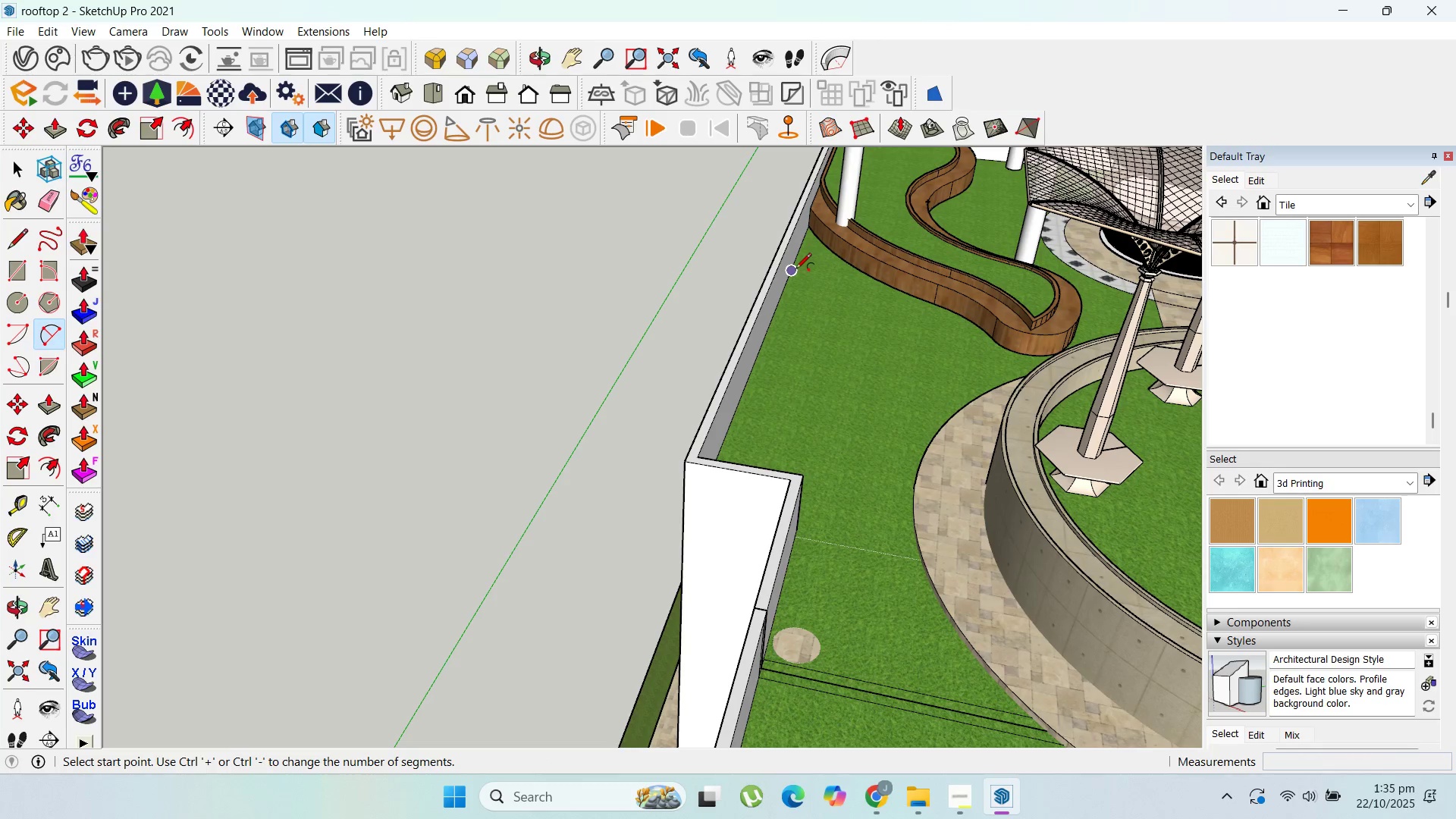 
left_click([795, 270])
 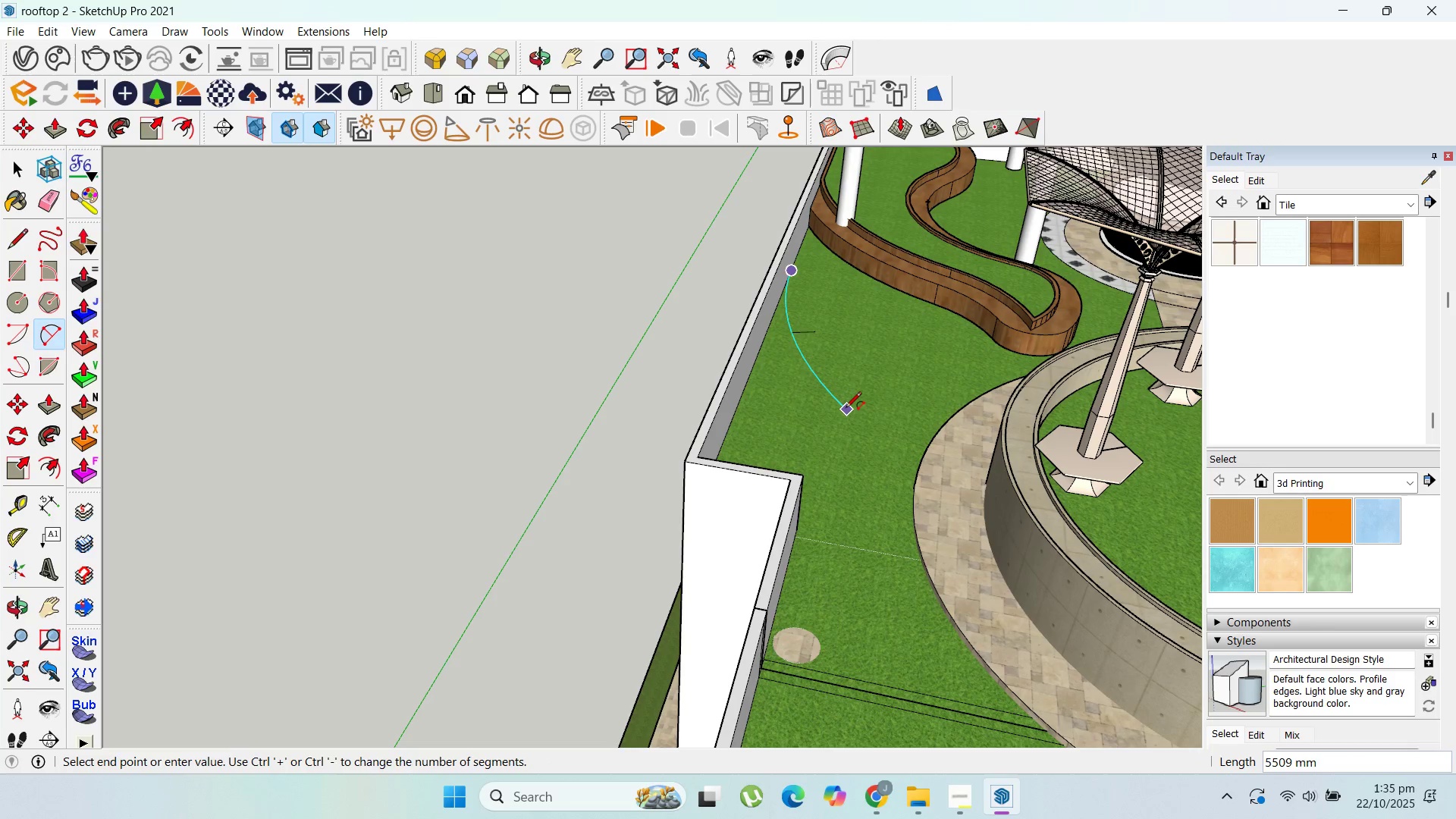 
left_click([846, 409])
 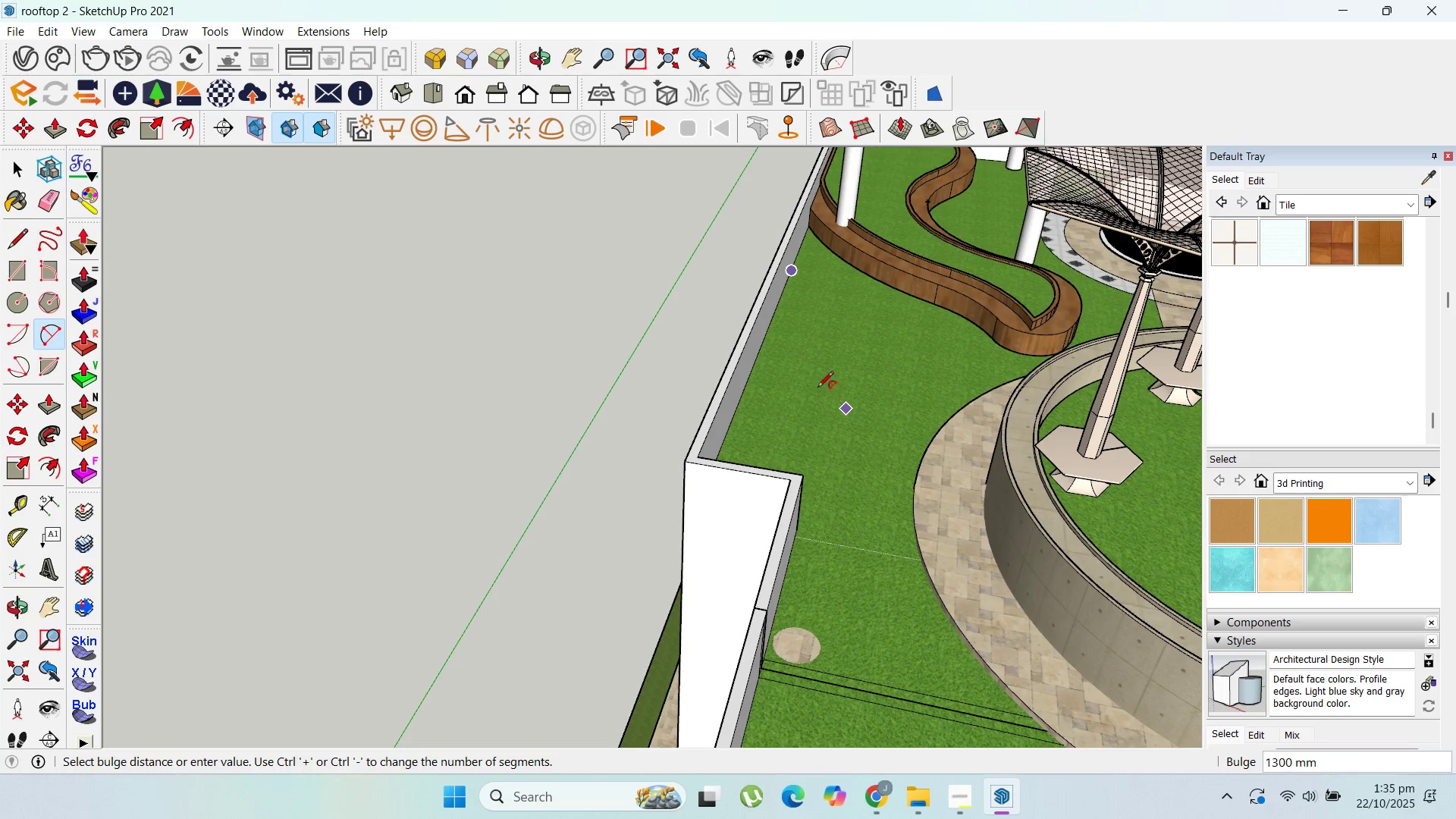 
wait(7.26)
 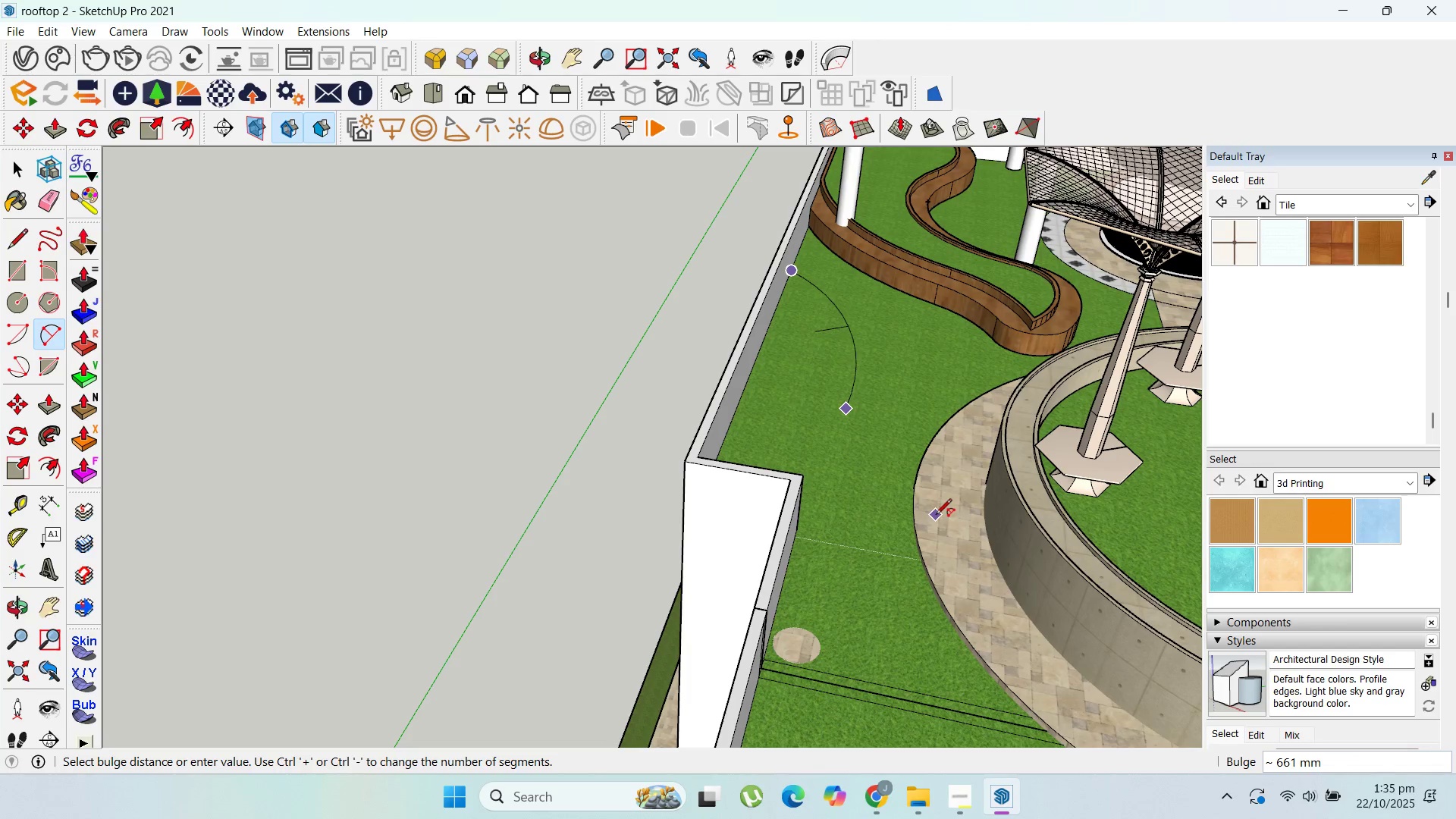 
left_click([796, 353])
 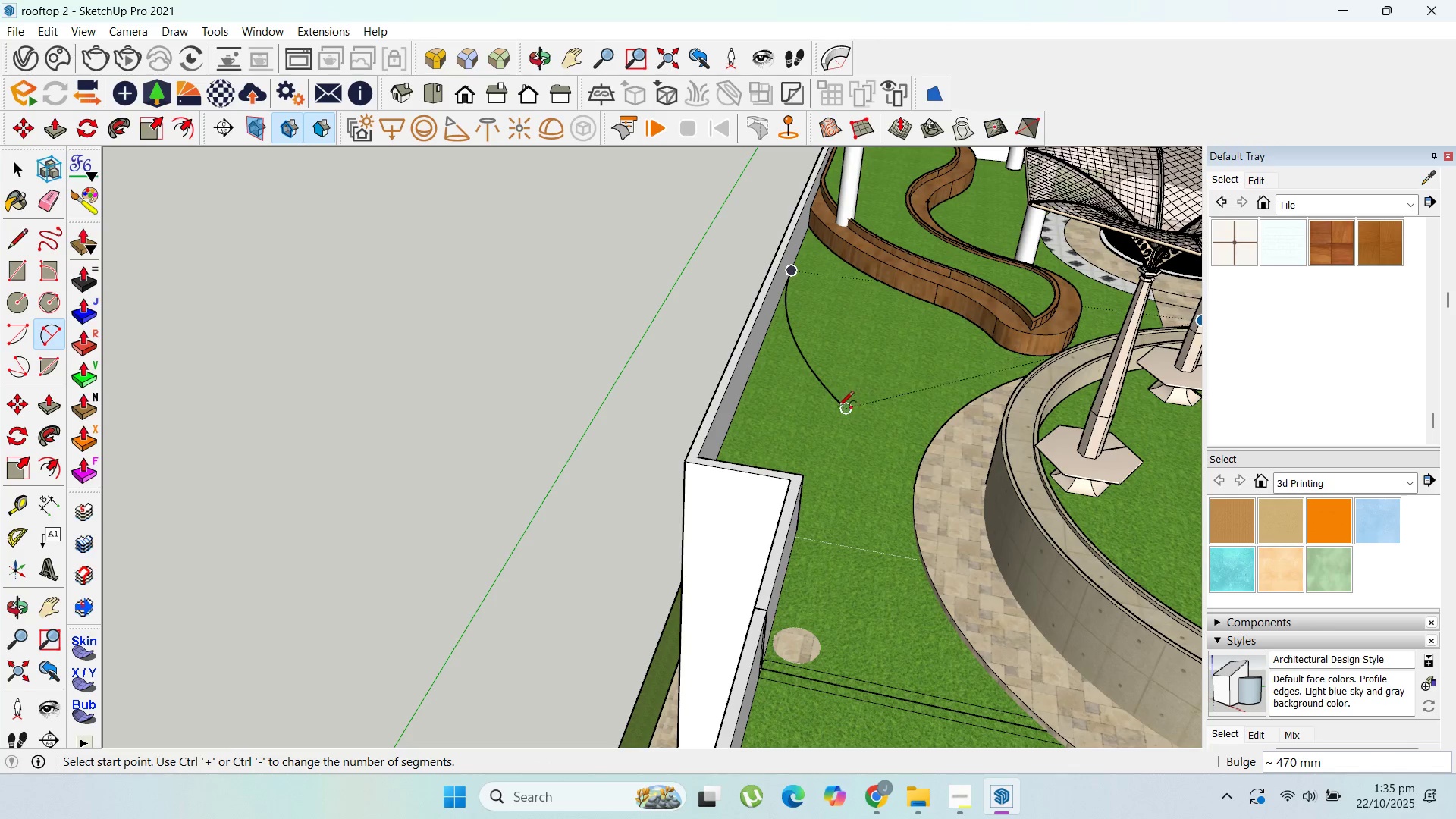 
left_click([839, 411])
 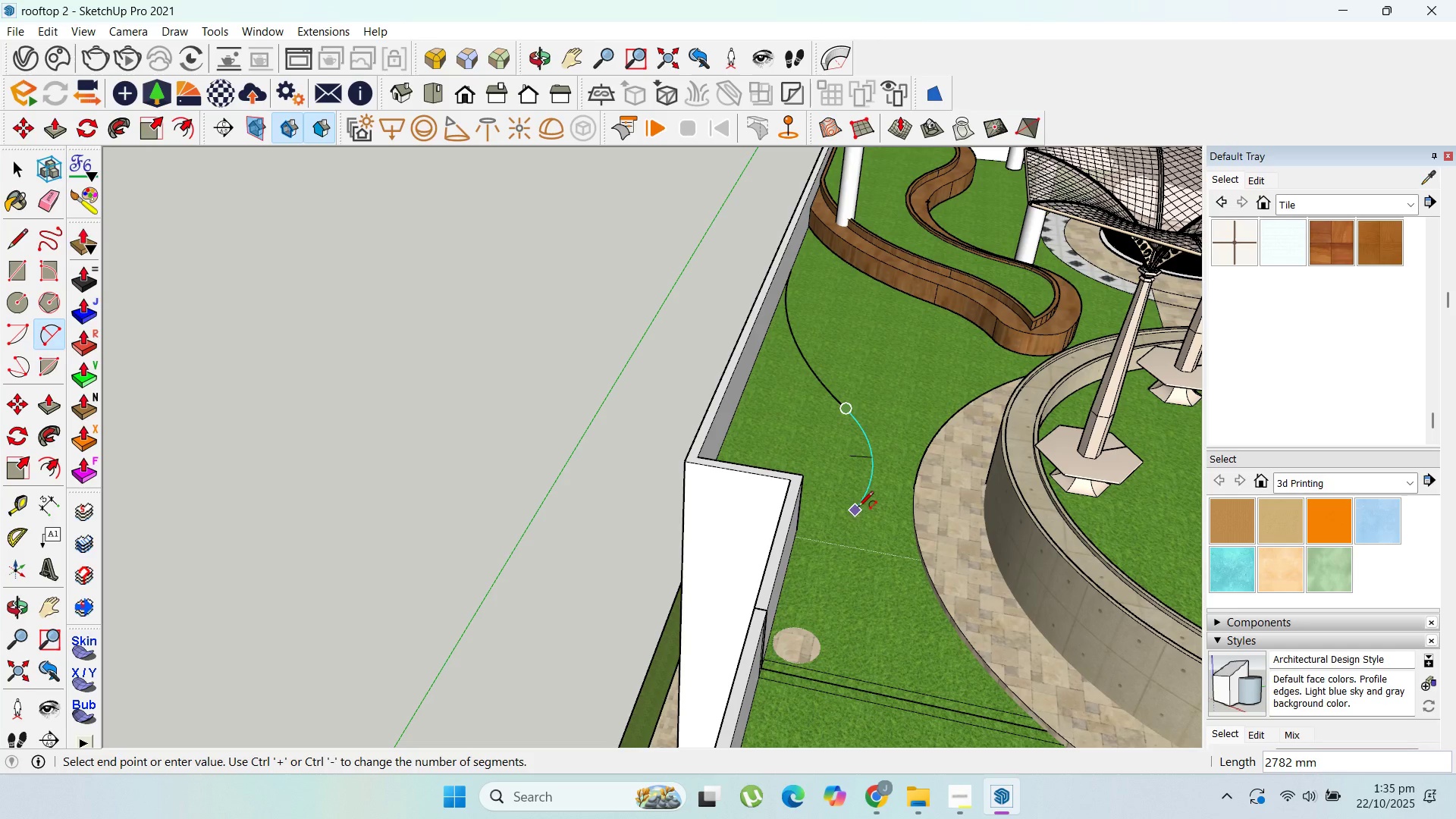 
wait(9.76)
 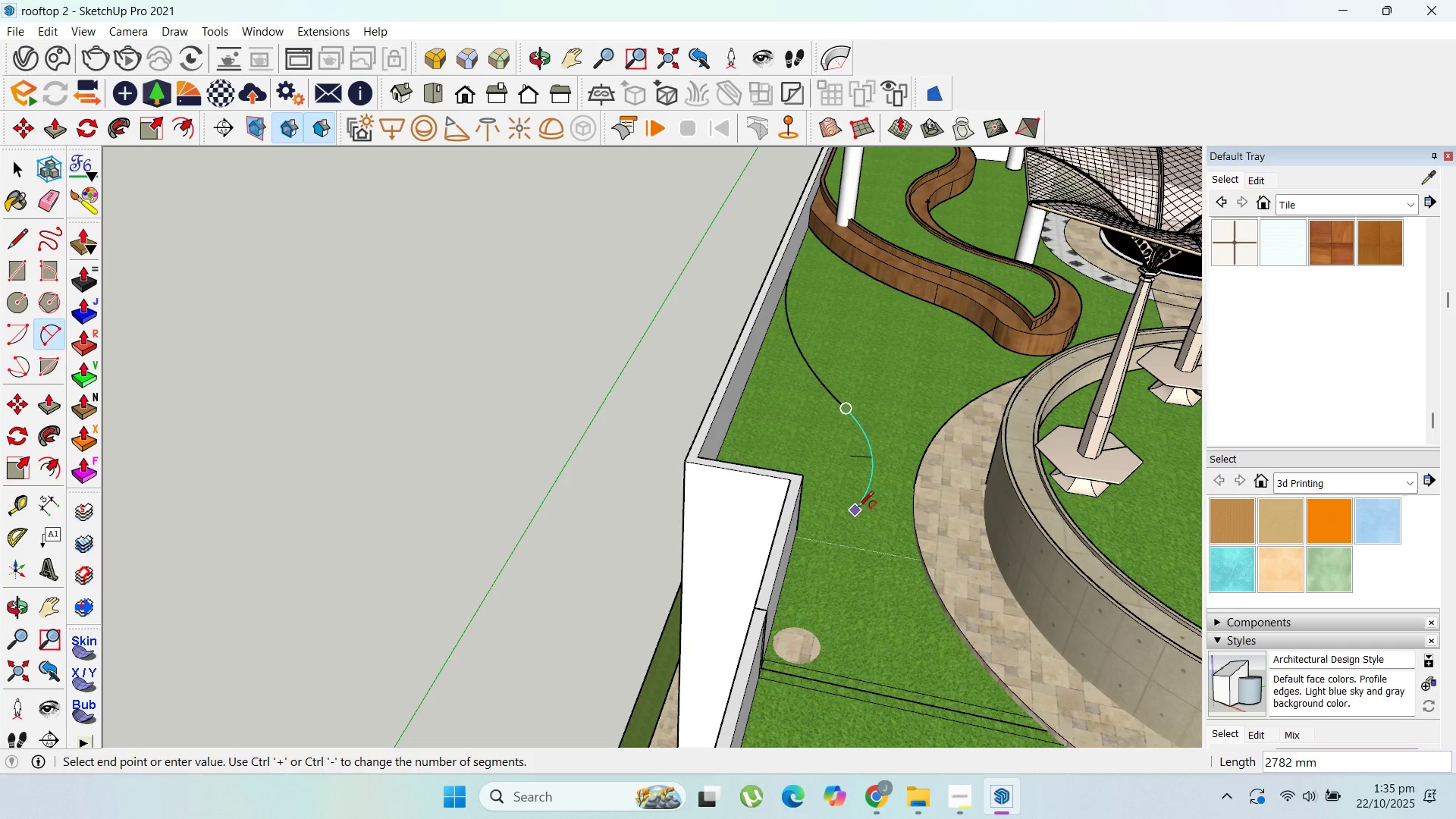 
left_click([860, 587])
 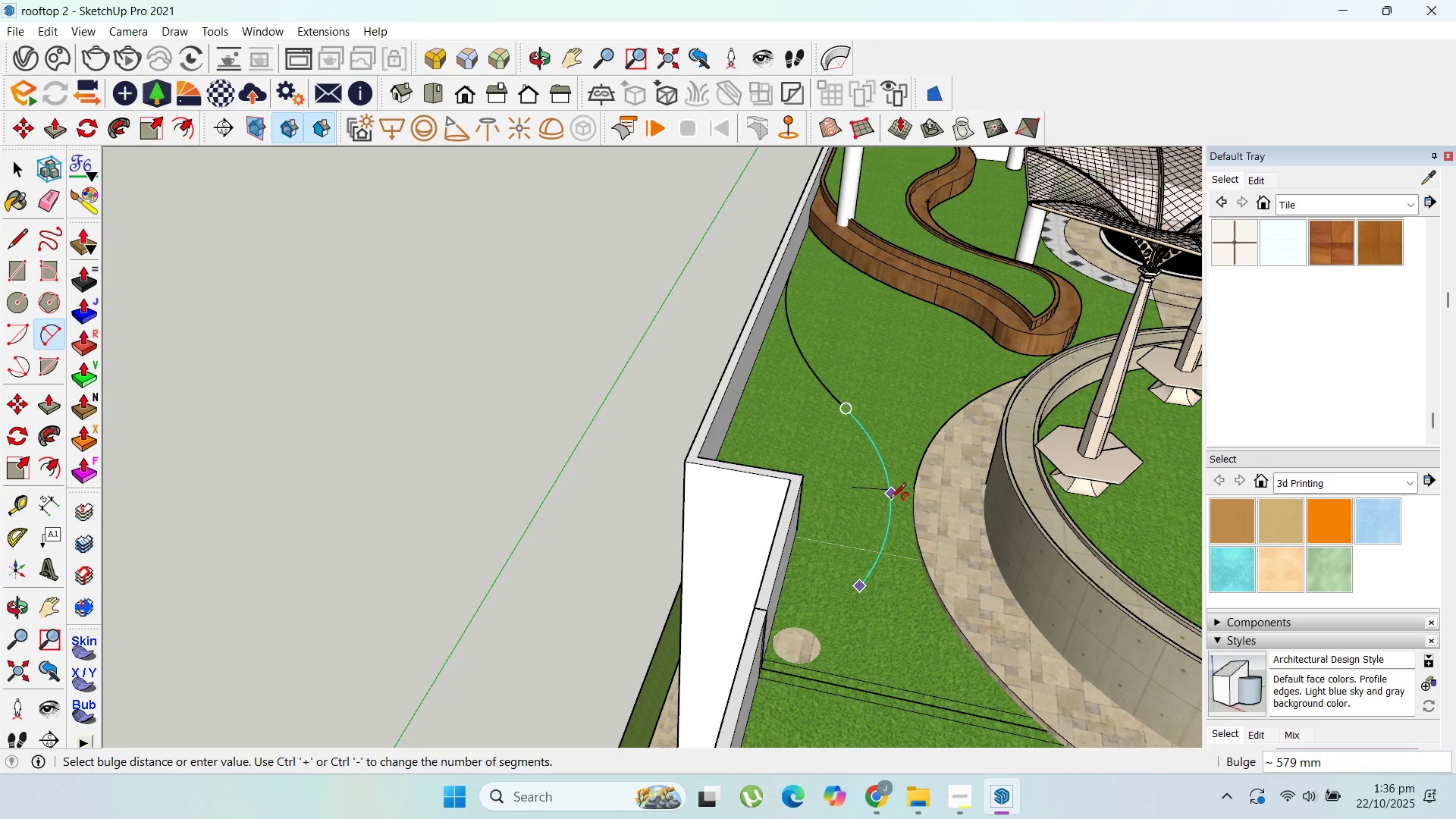 
key(Escape)
 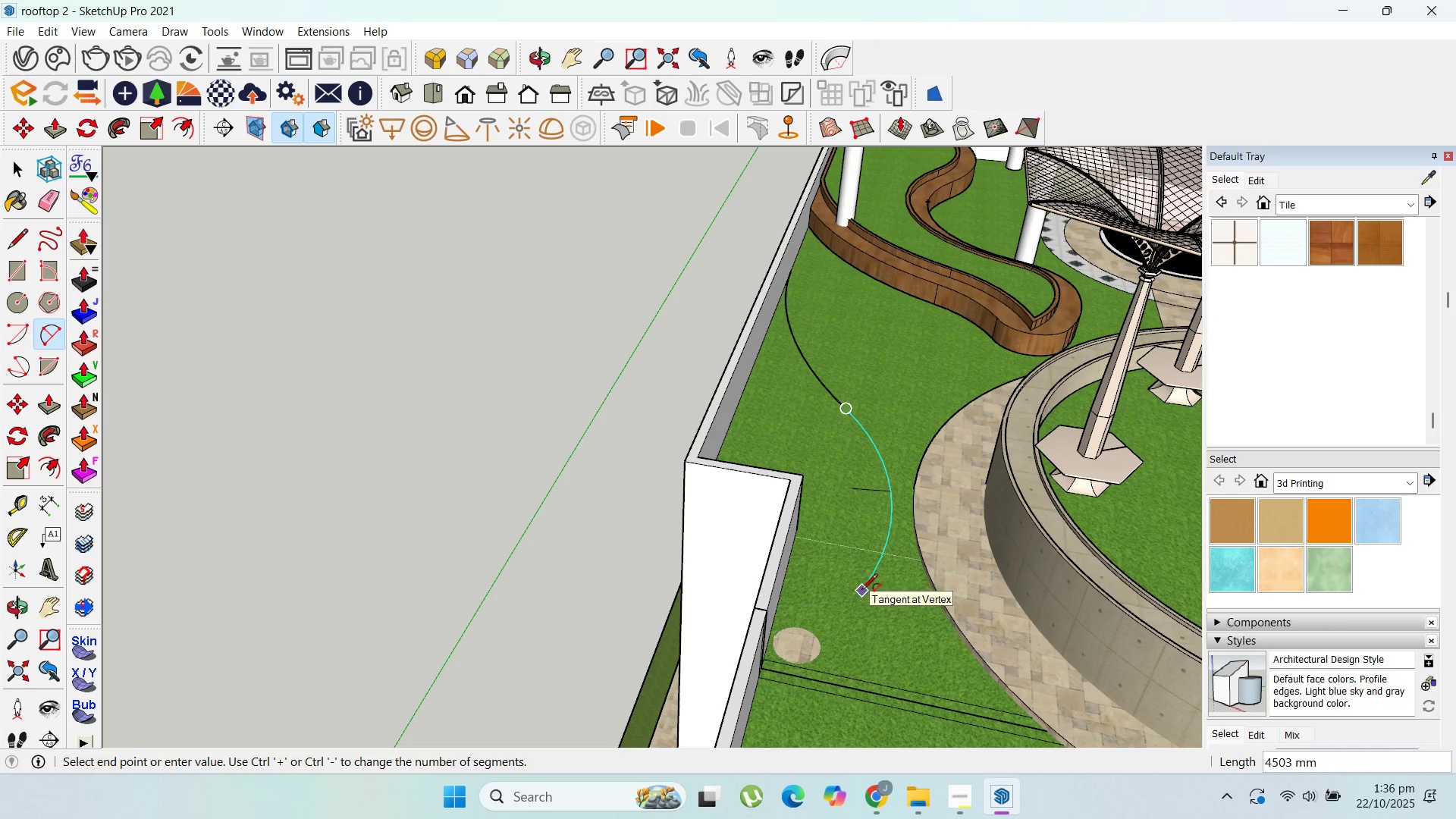 
left_click([856, 579])
 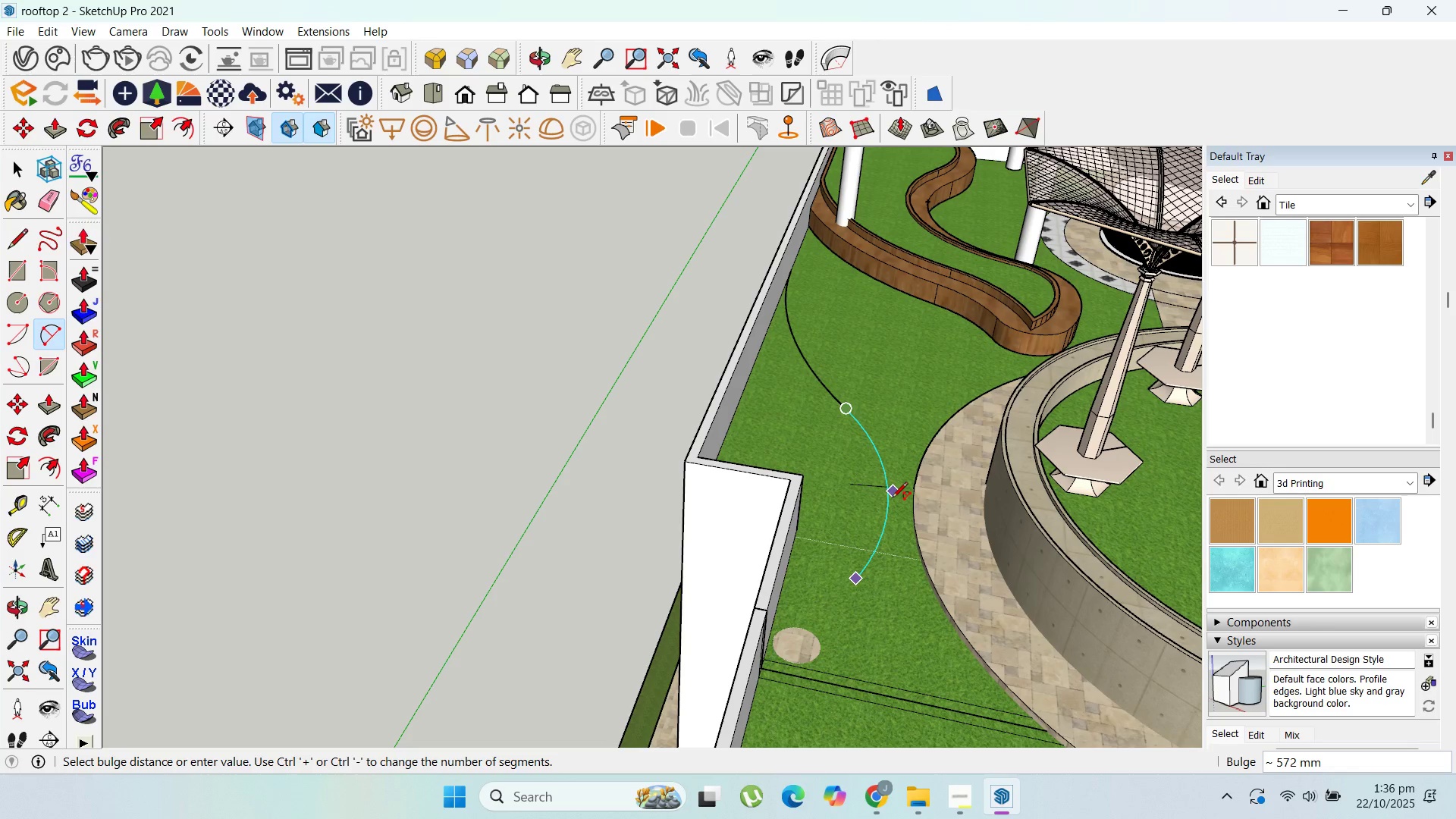 
left_click([892, 499])
 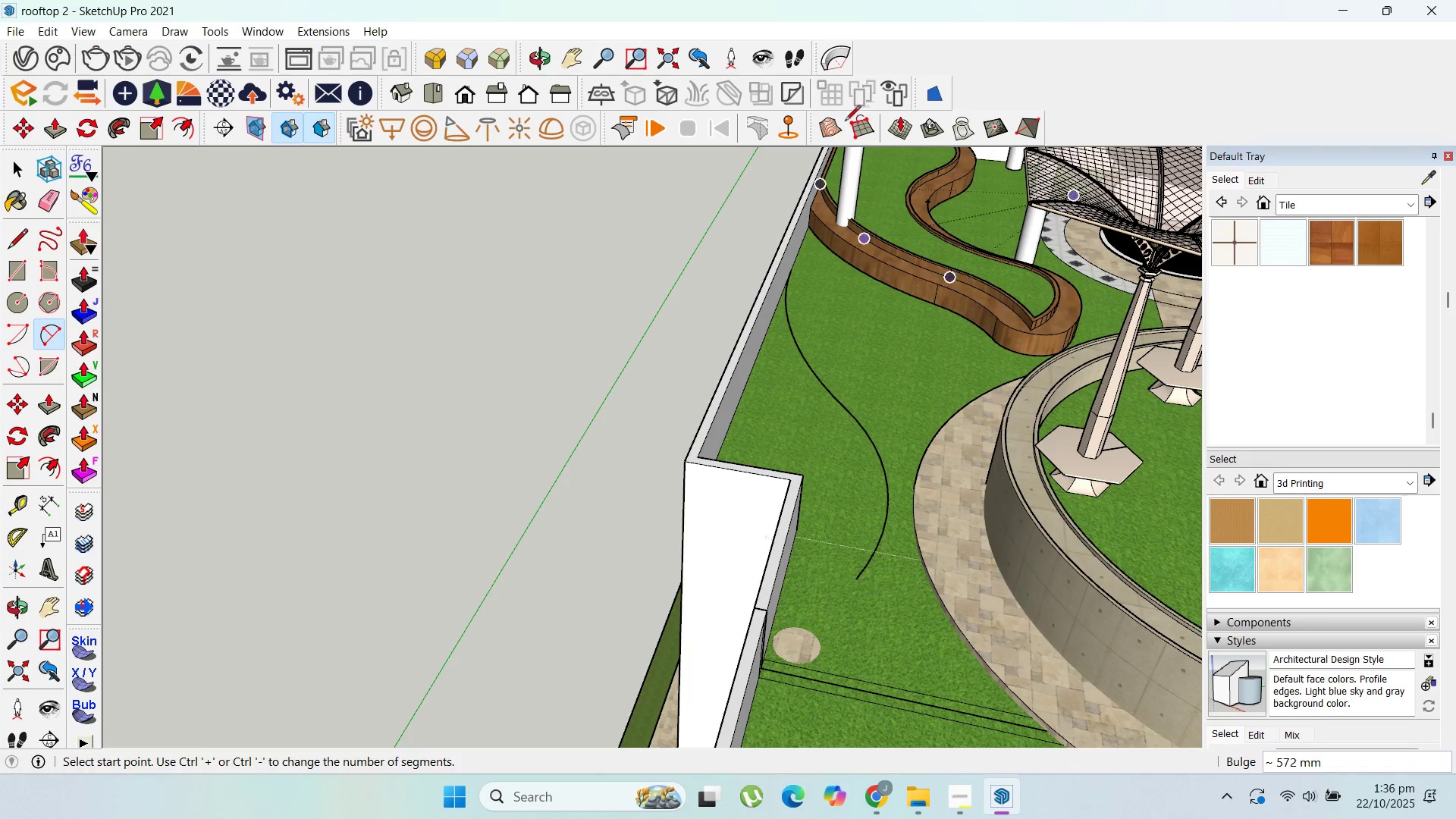 
scroll: coordinate [878, 372], scroll_direction: down, amount: 9.0
 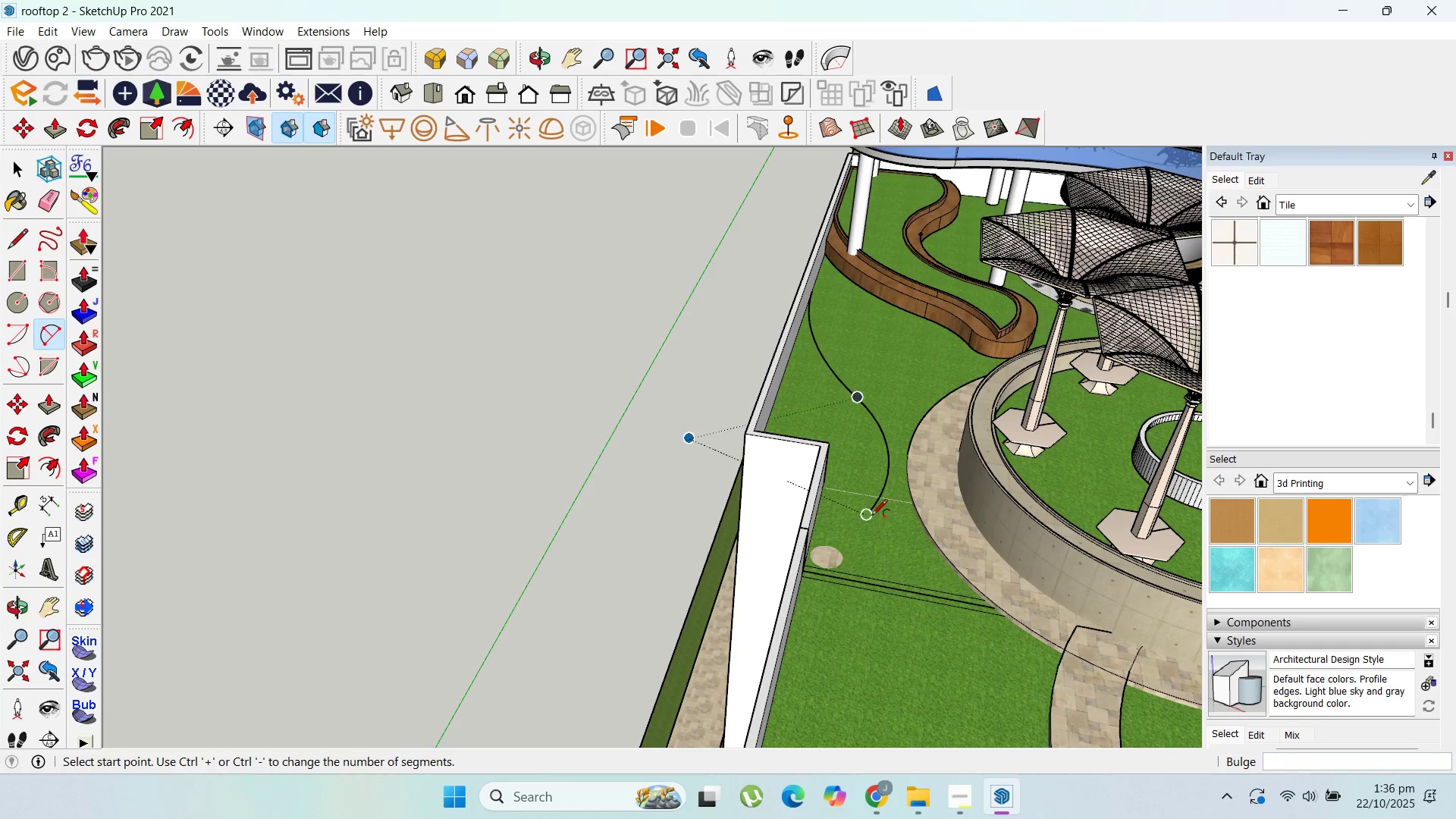 
left_click([869, 516])
 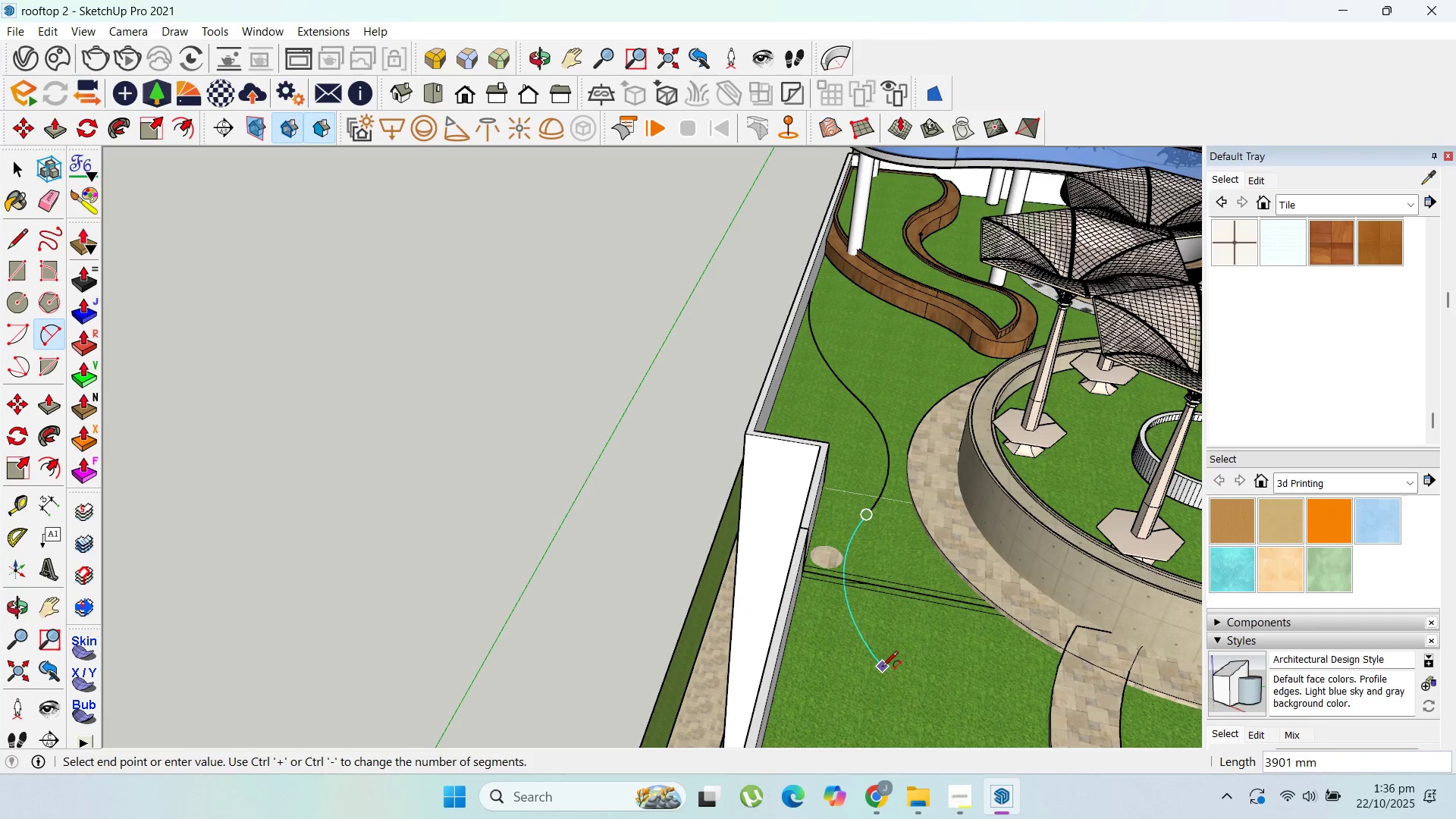 
scroll: coordinate [809, 157], scroll_direction: down, amount: 10.0
 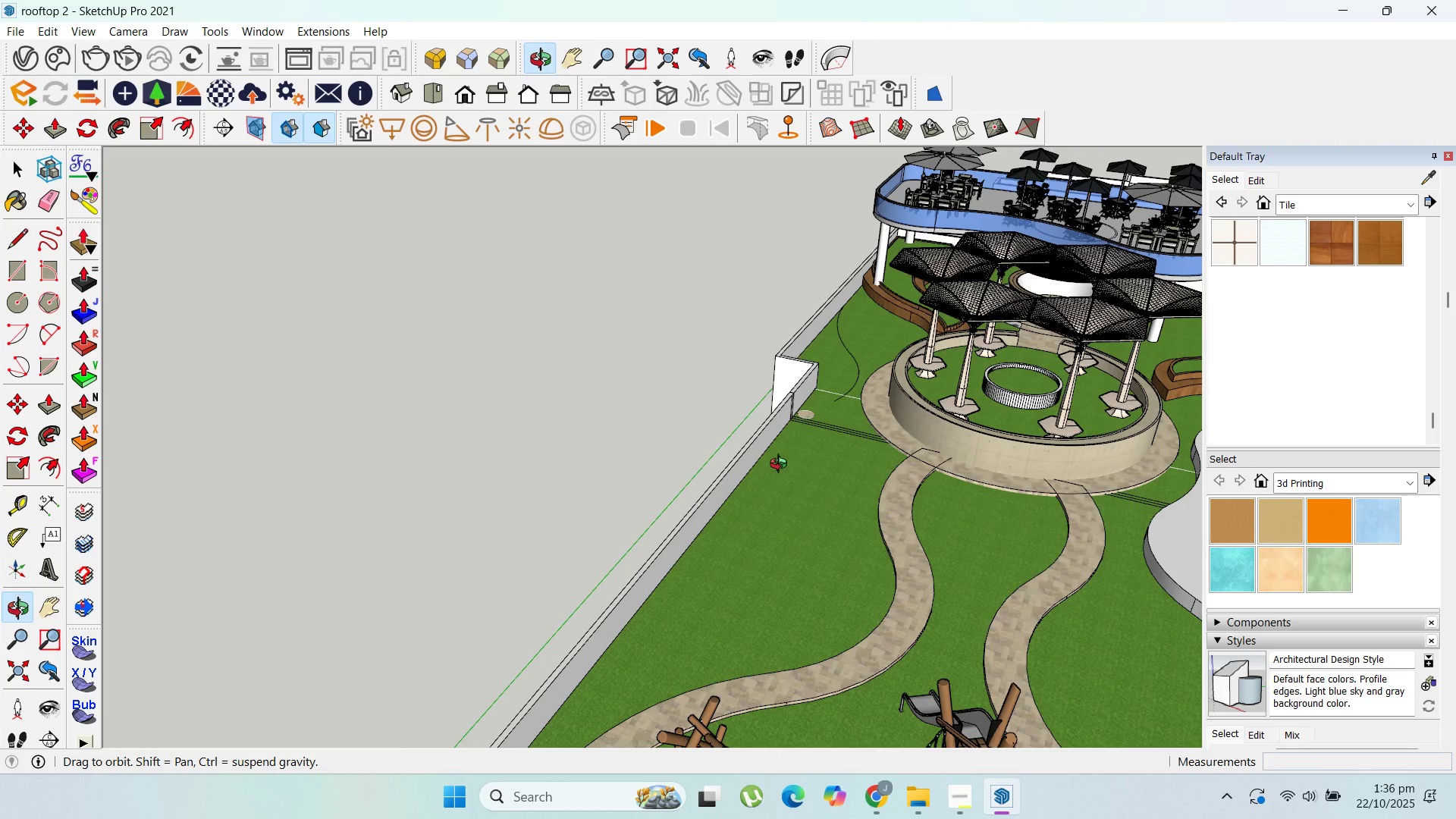 
scroll: coordinate [843, 475], scroll_direction: up, amount: 6.0
 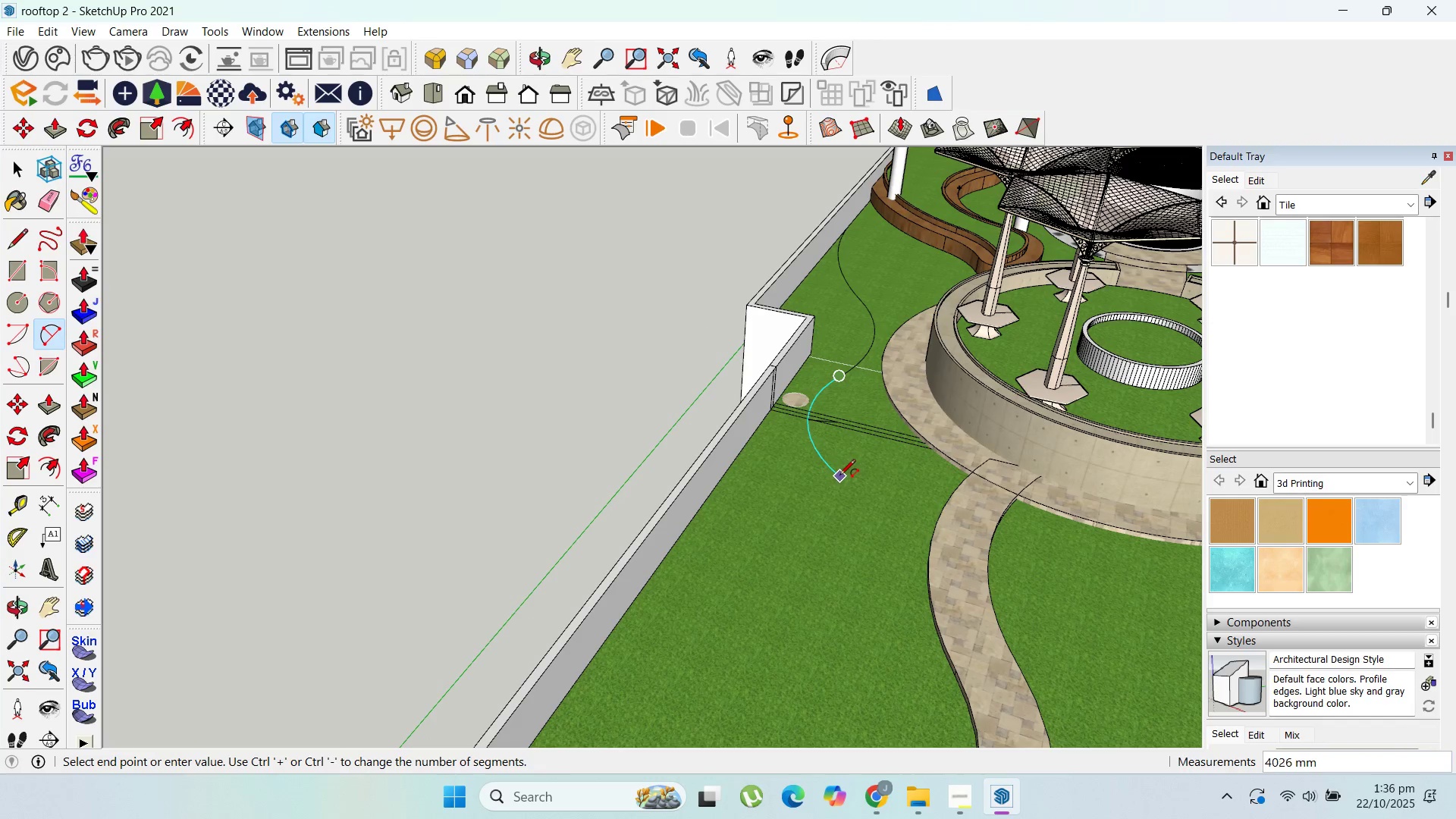 
left_click([839, 476])
 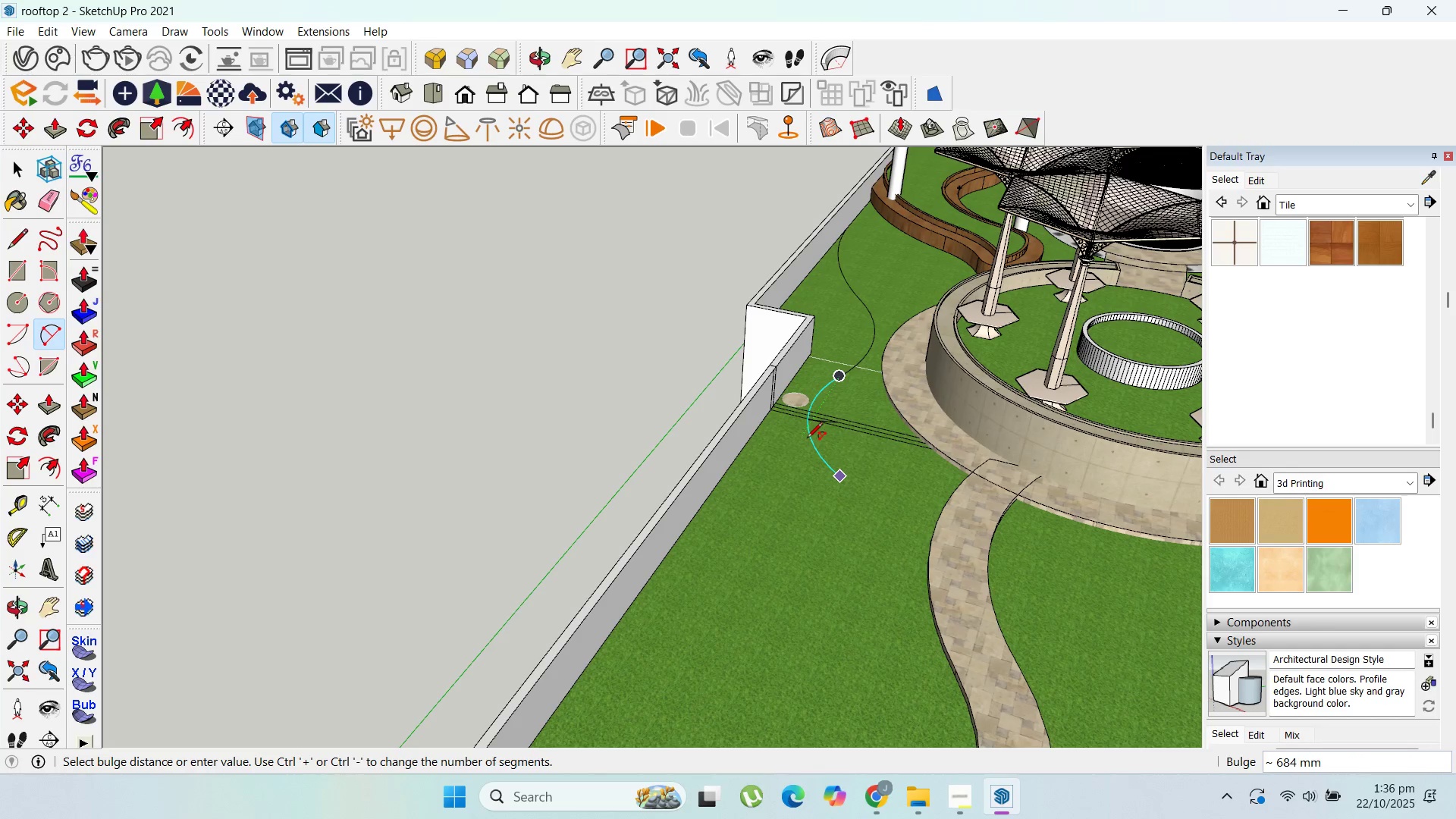 
left_click([807, 439])
 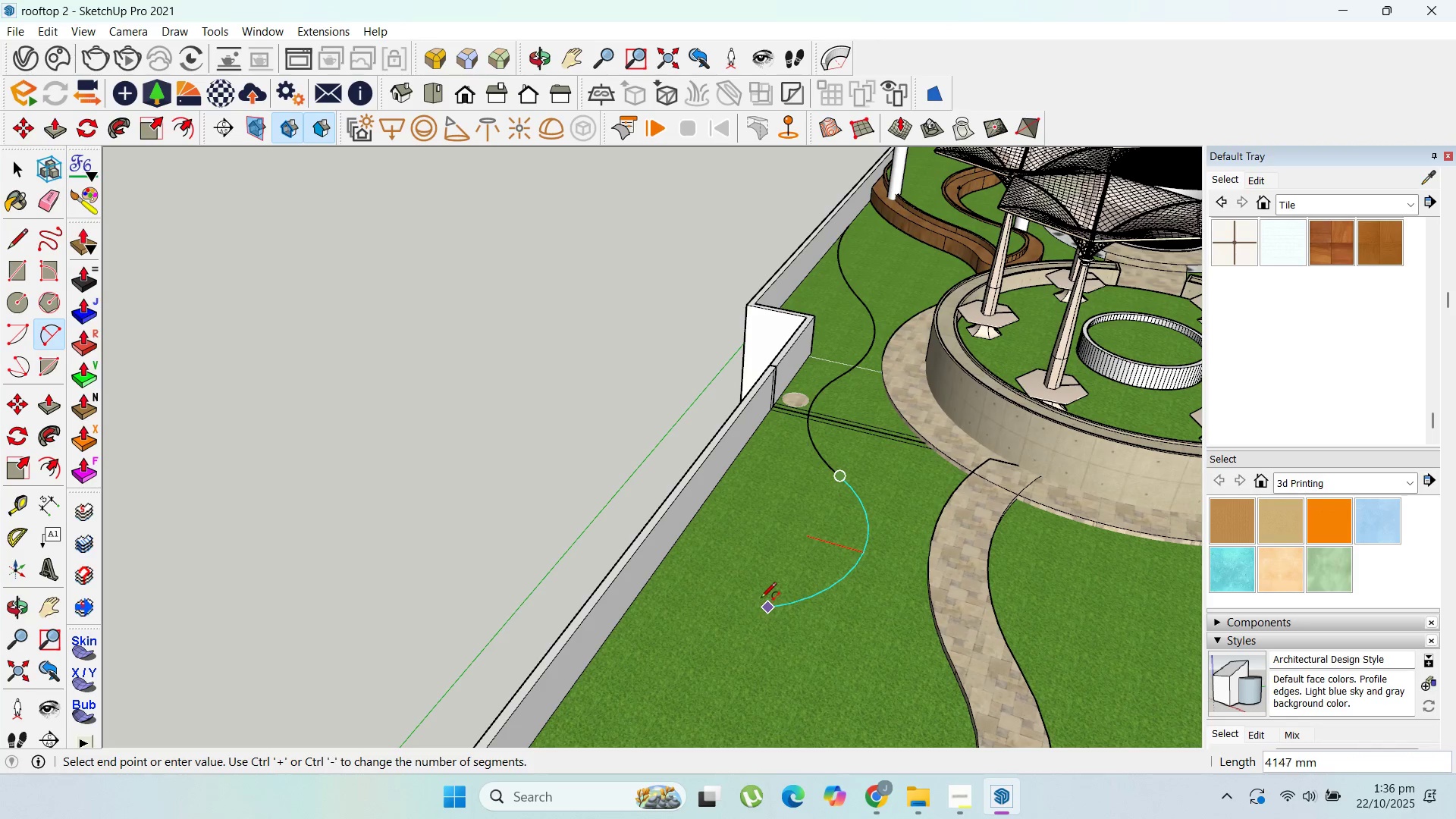 
left_click([759, 592])
 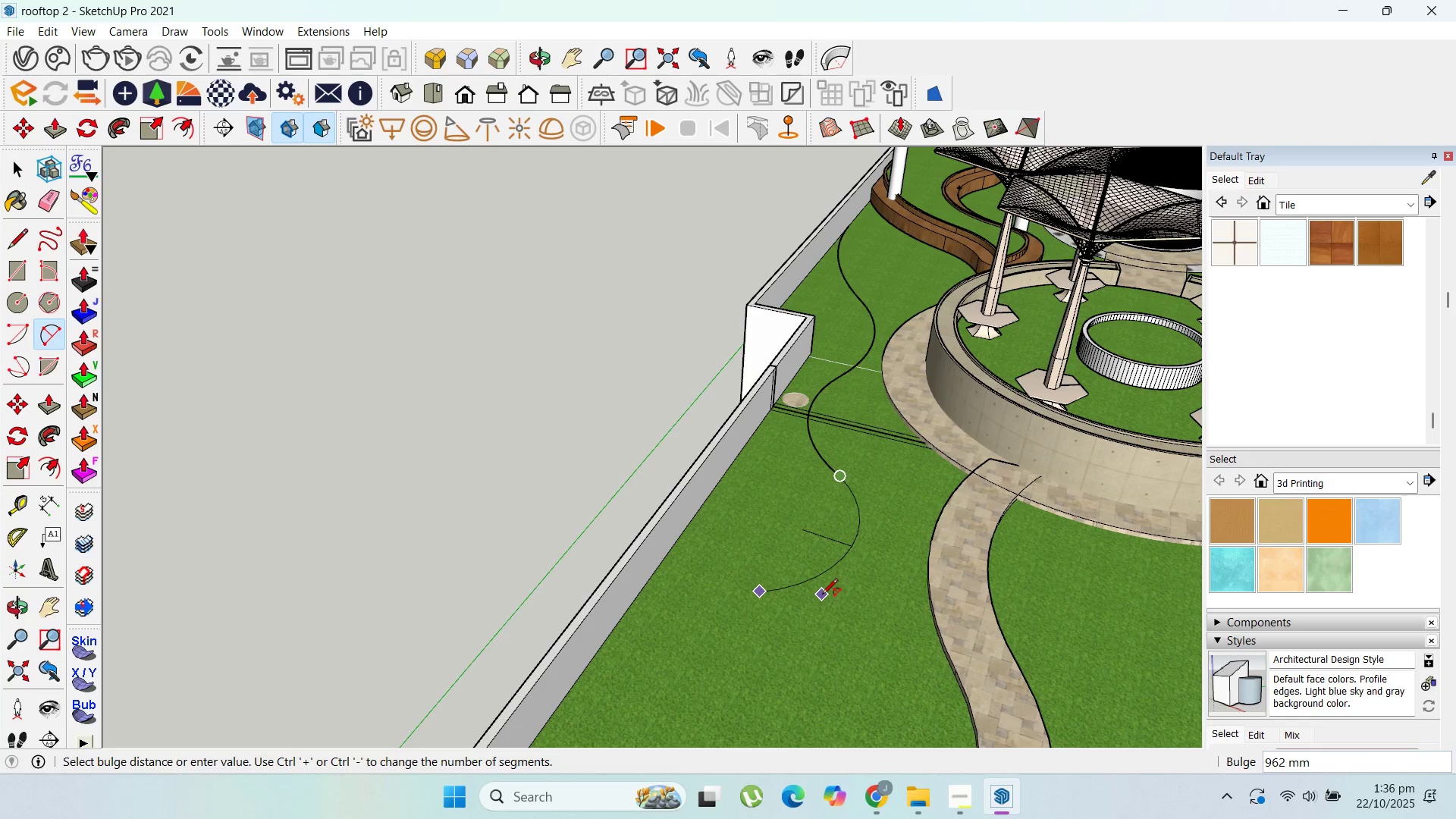 
left_click([829, 589])
 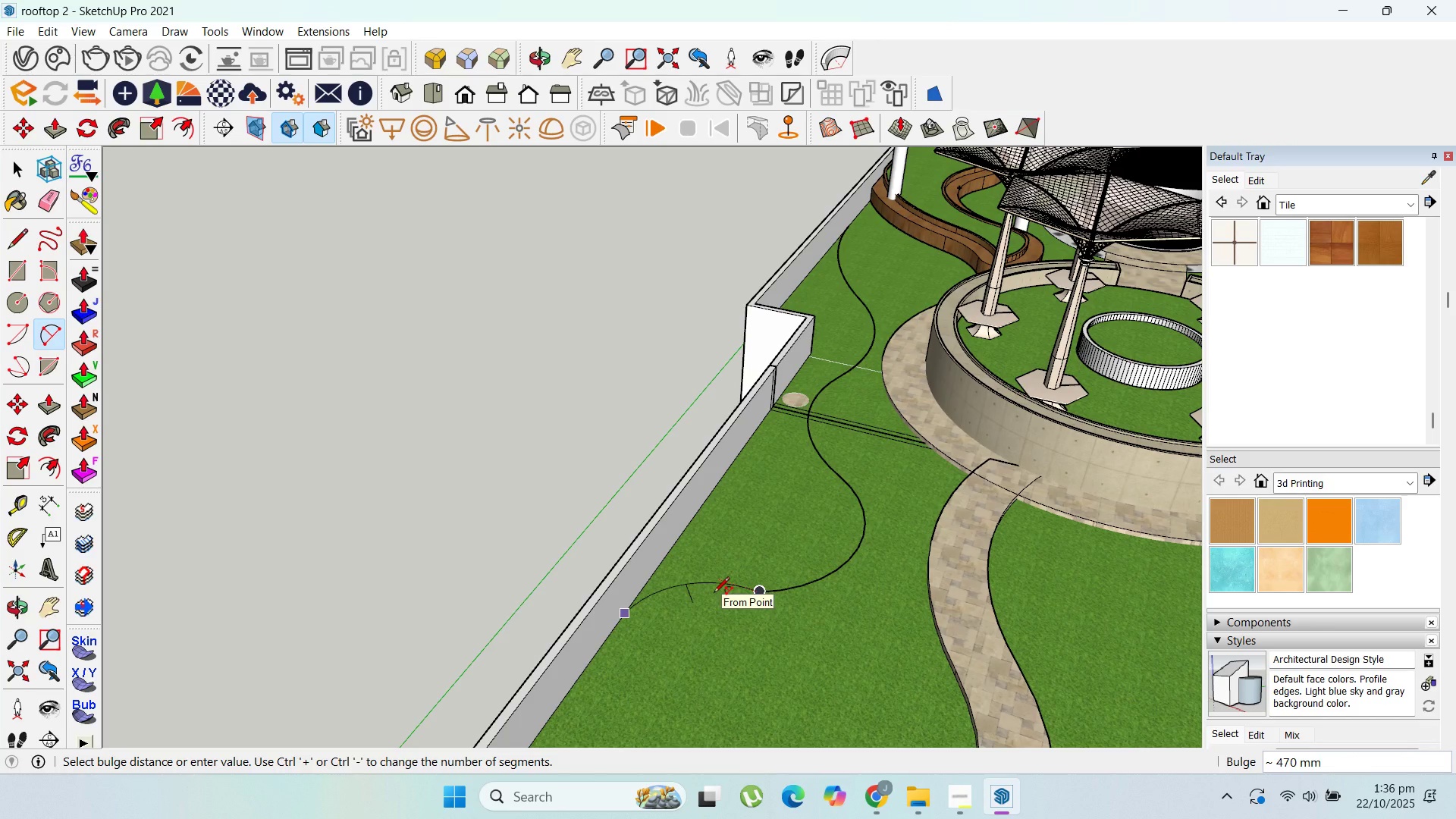 
wait(14.81)
 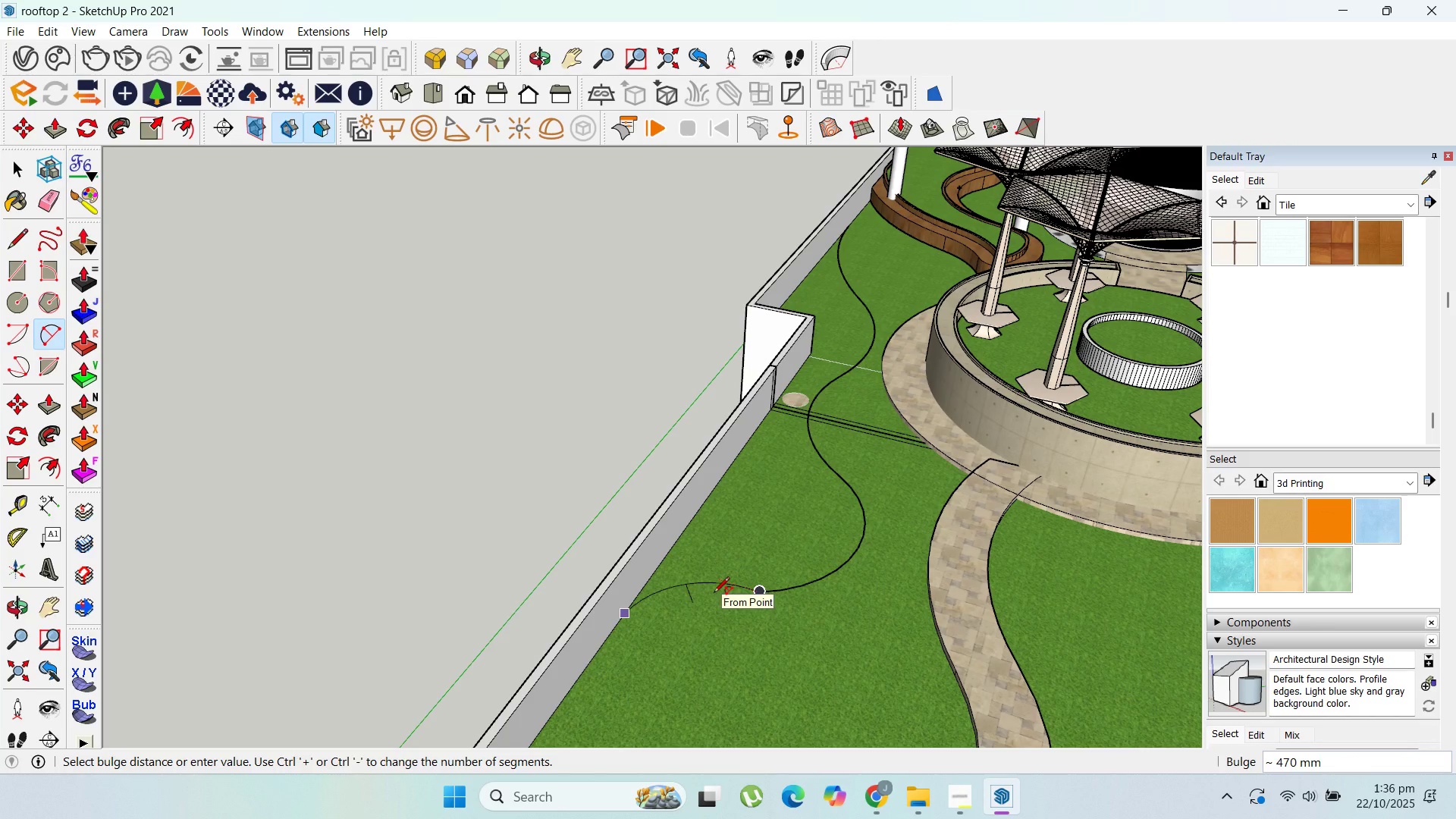 
scroll: coordinate [678, 607], scroll_direction: up, amount: 3.0
 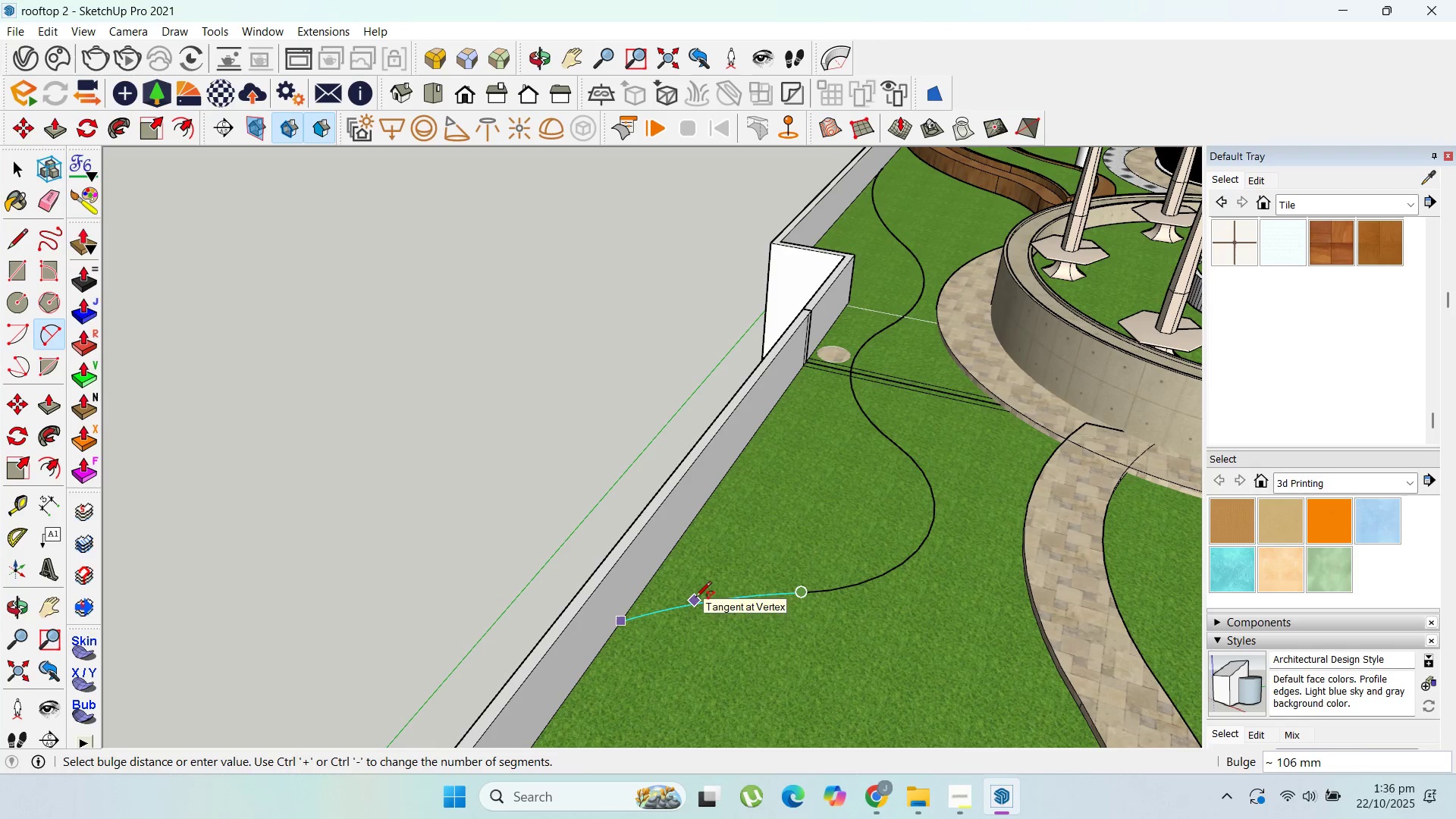 
left_click([695, 598])
 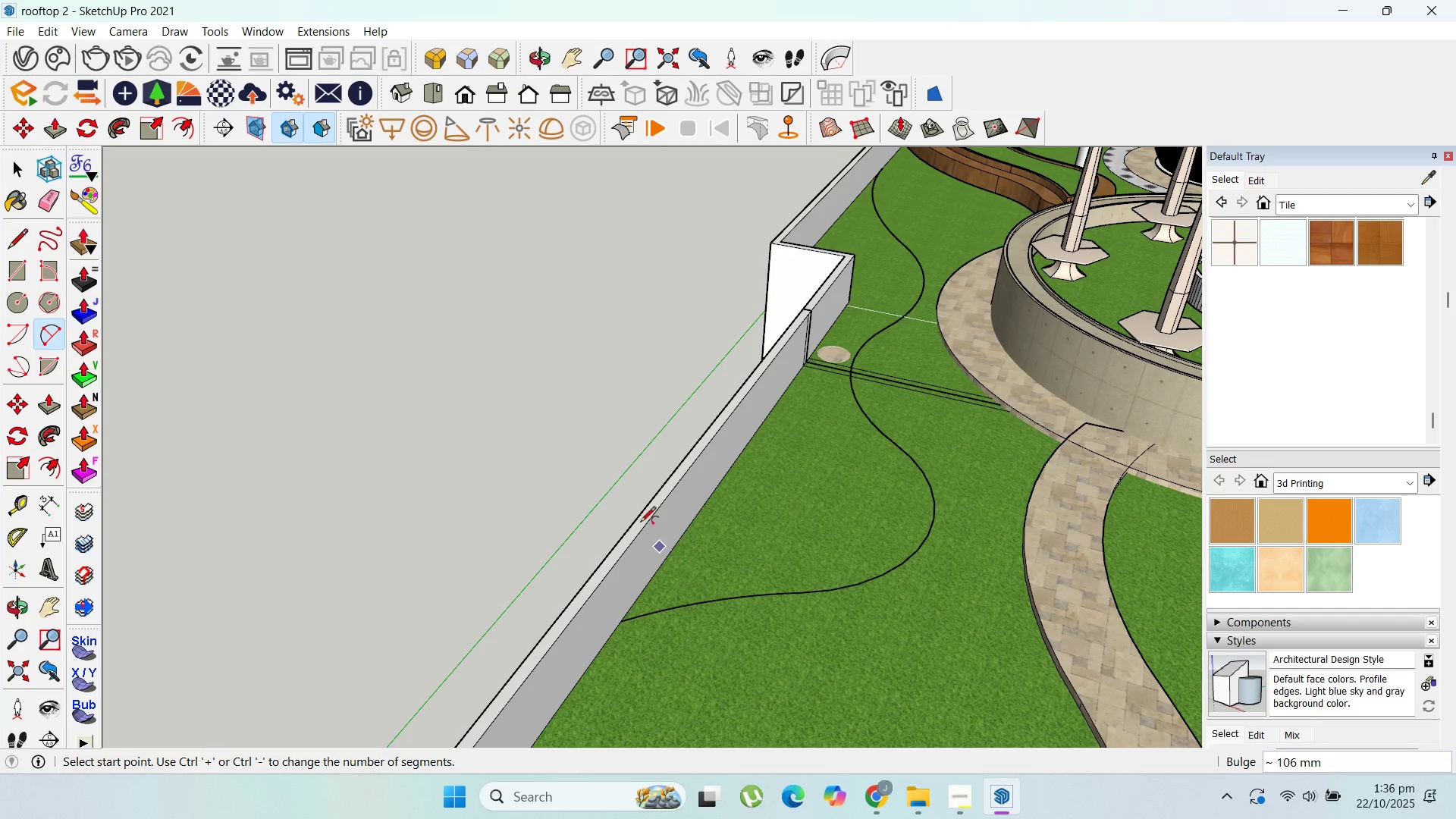 
scroll: coordinate [613, 524], scroll_direction: down, amount: 3.0
 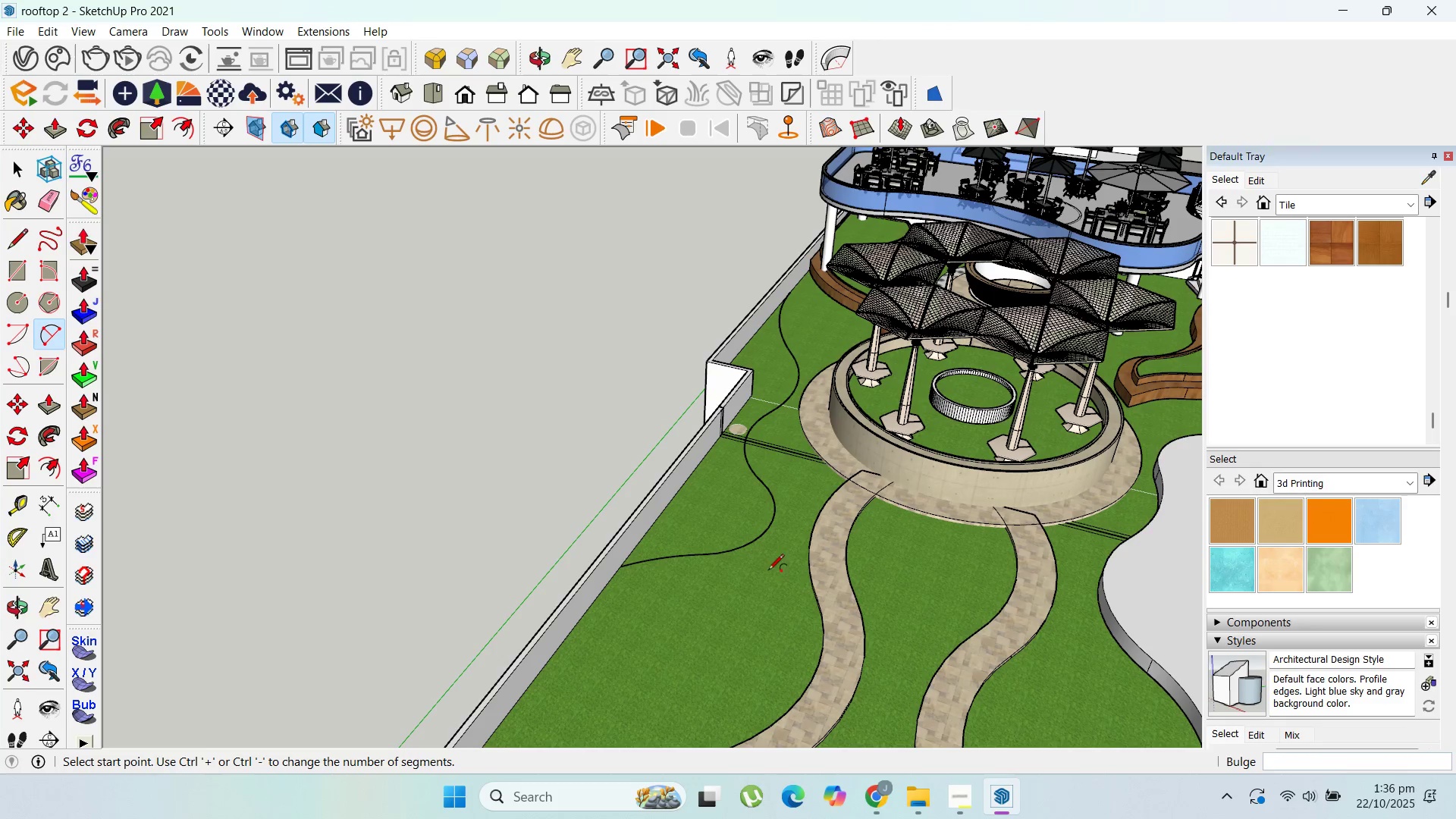 
key(Control+Z)
 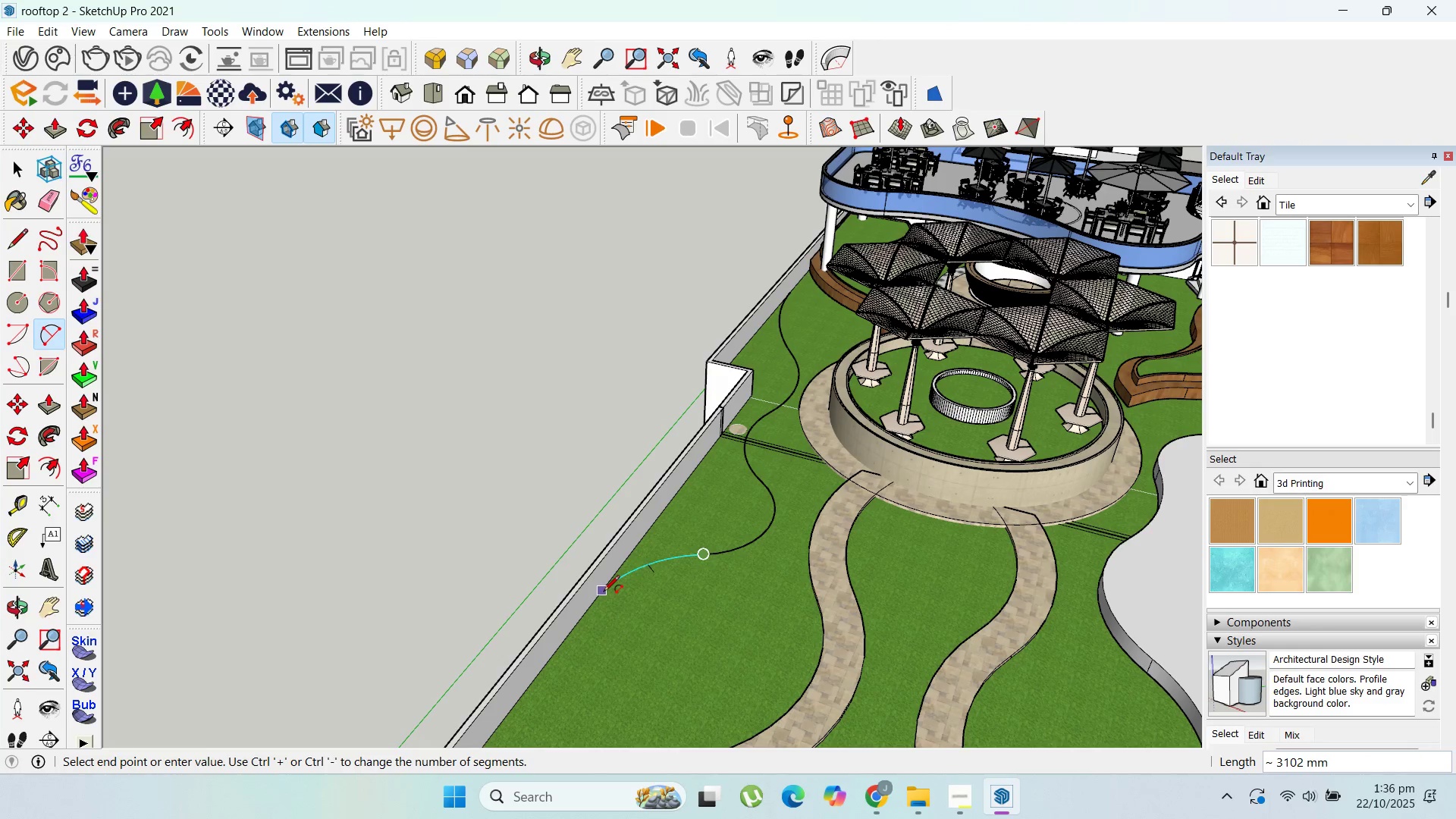 
left_click([602, 596])
 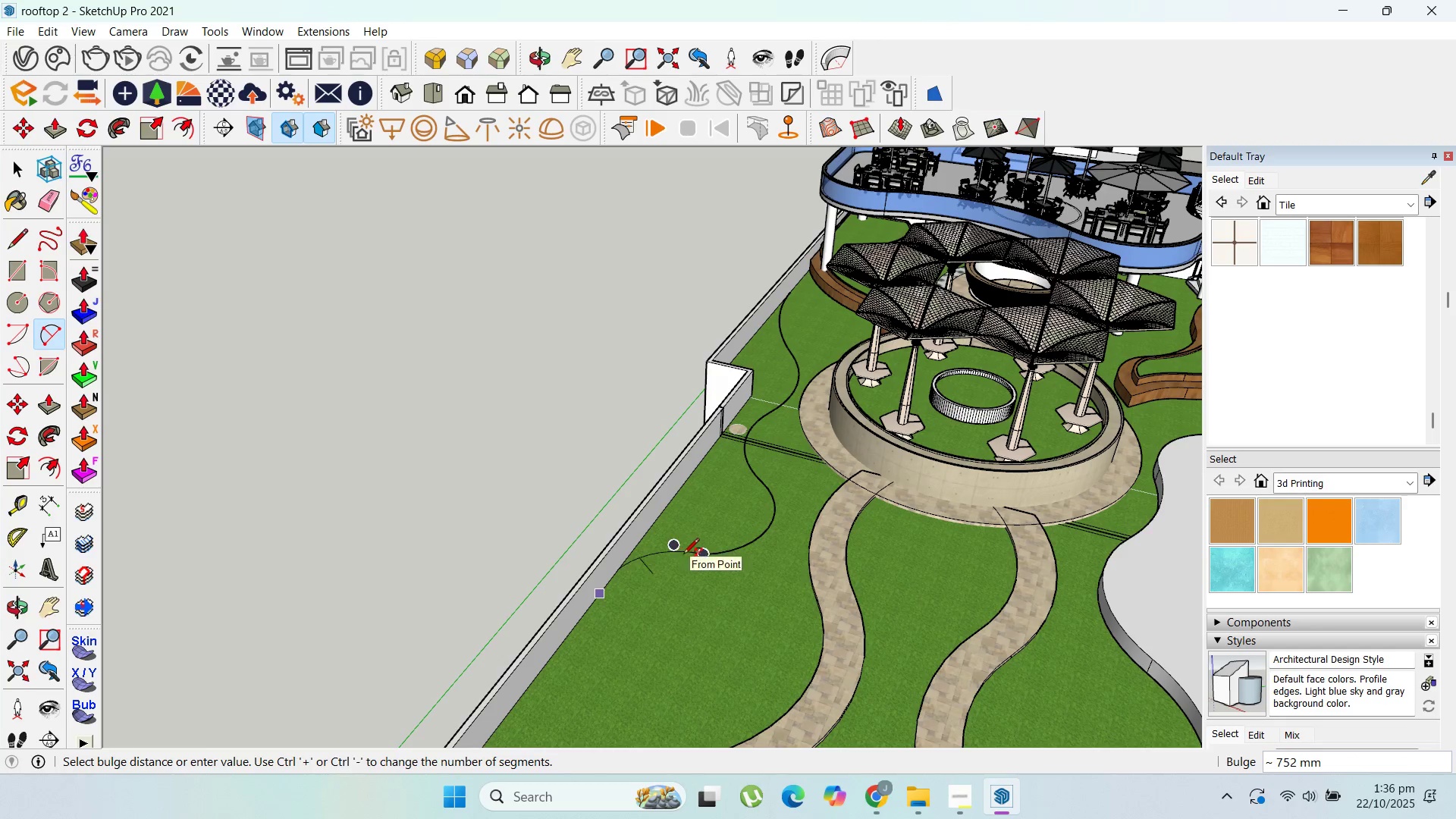 
scroll: coordinate [685, 557], scroll_direction: up, amount: 14.0
 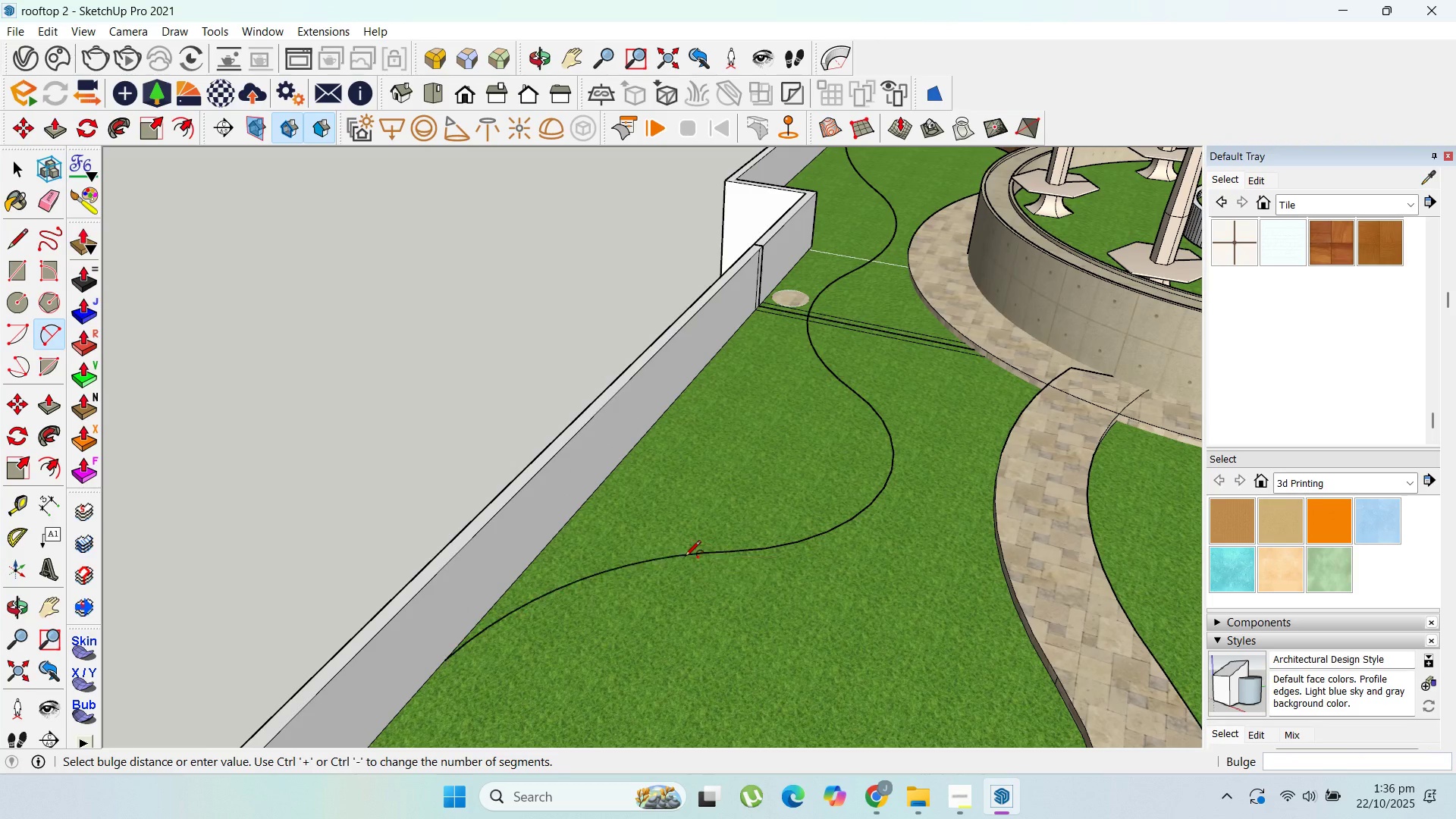 
left_click([685, 557])
 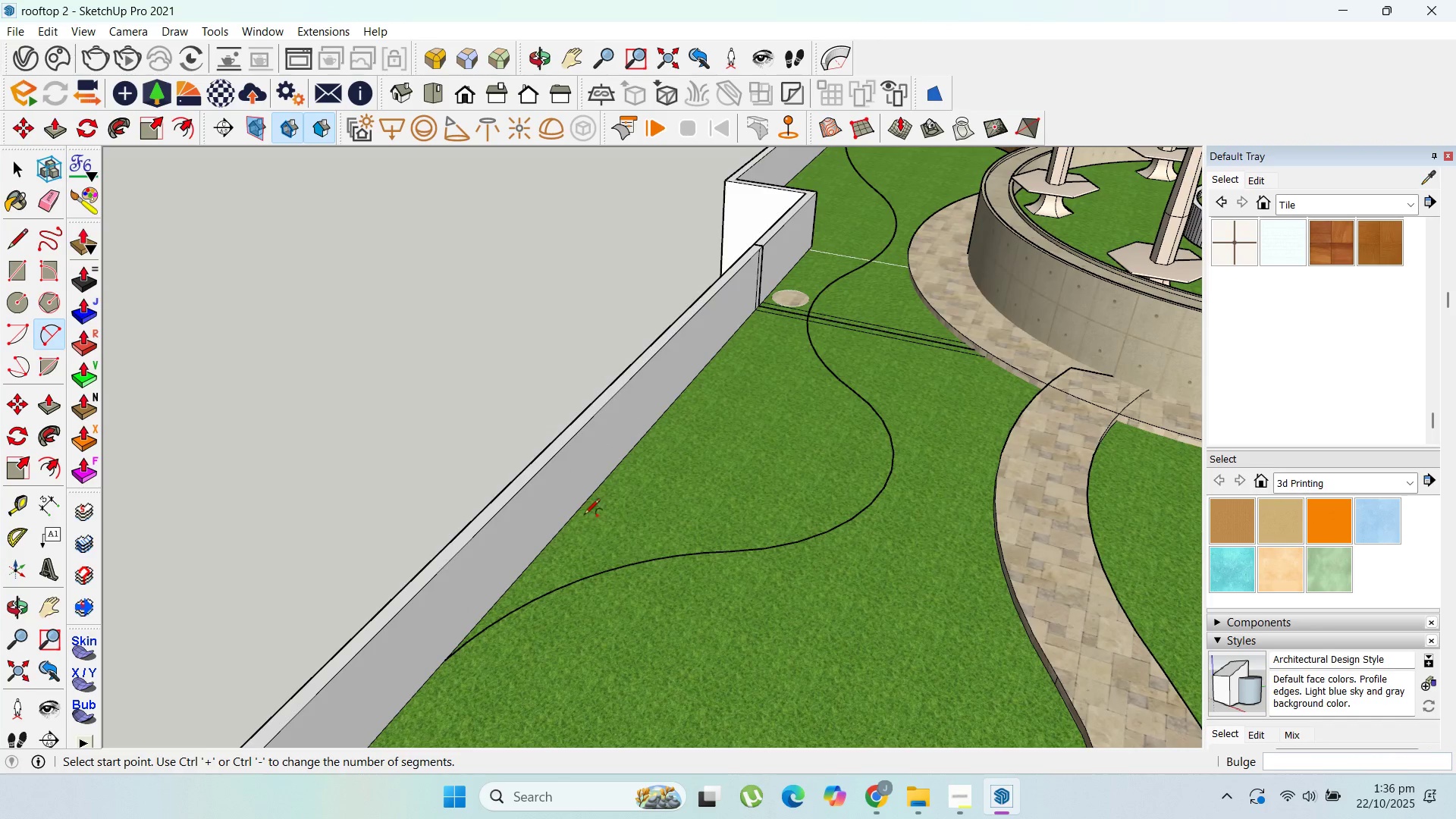 
scroll: coordinate [708, 643], scroll_direction: down, amount: 10.0
 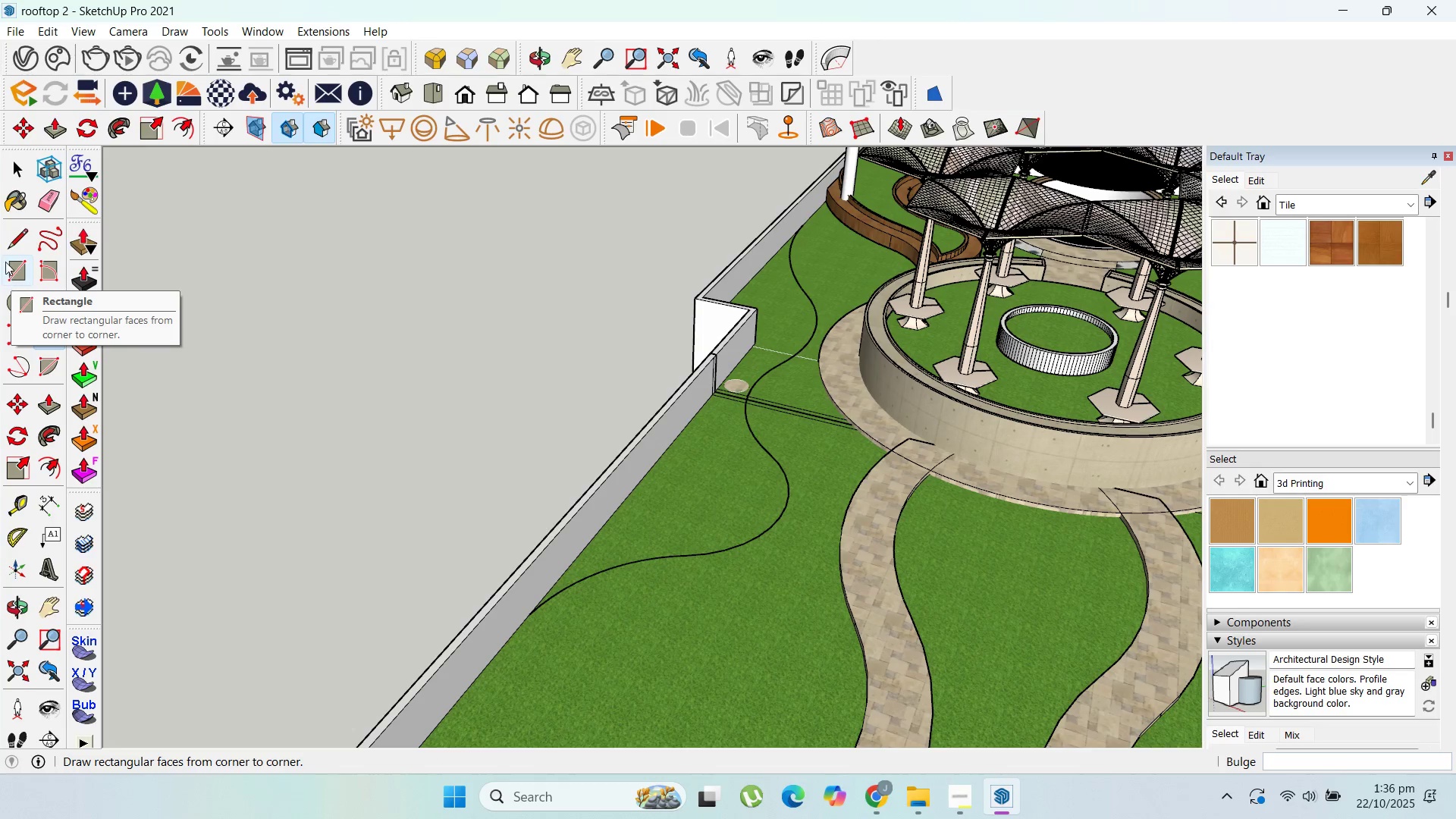 
left_click([11, 237])
 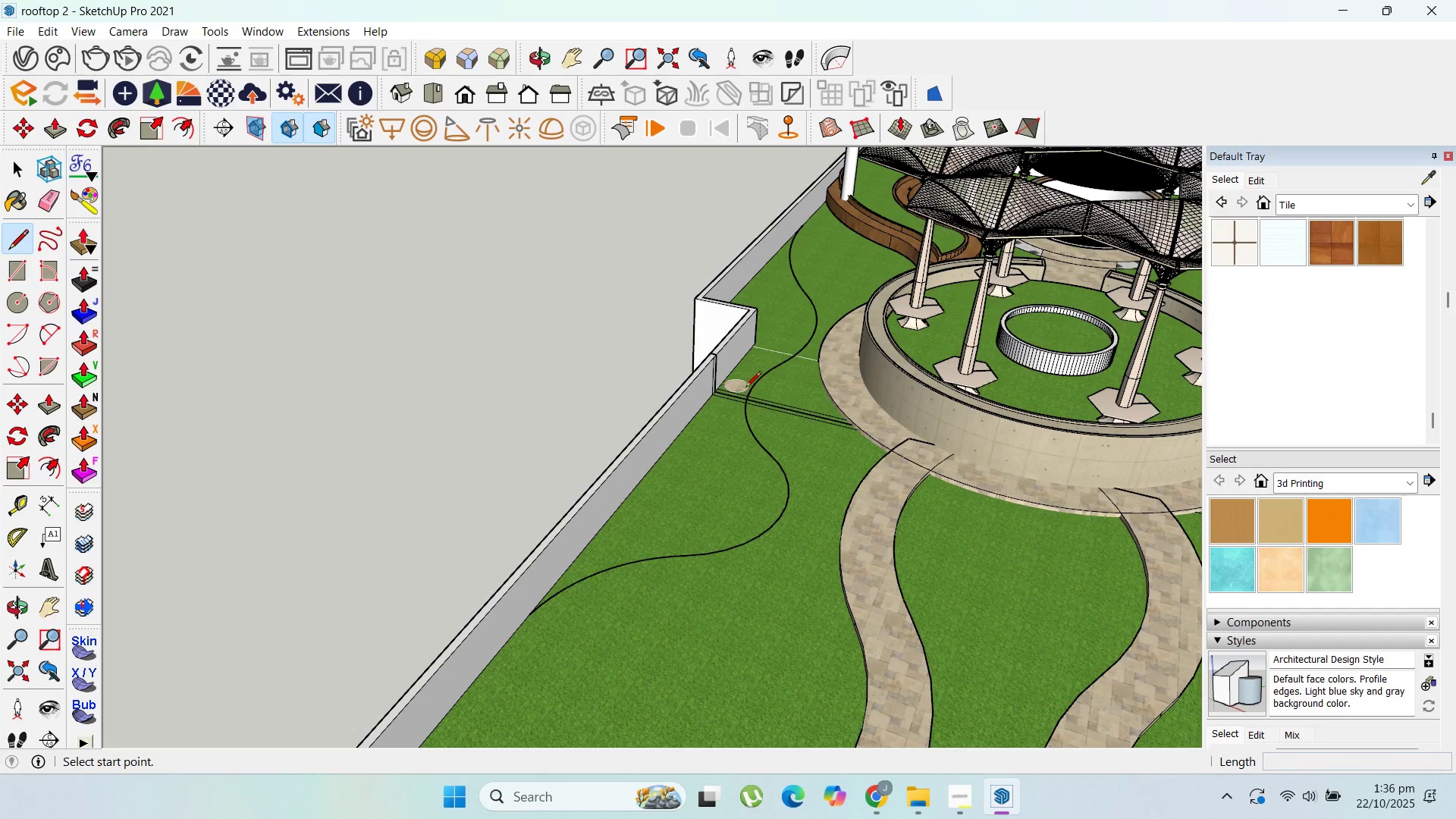 
wait(5.02)
 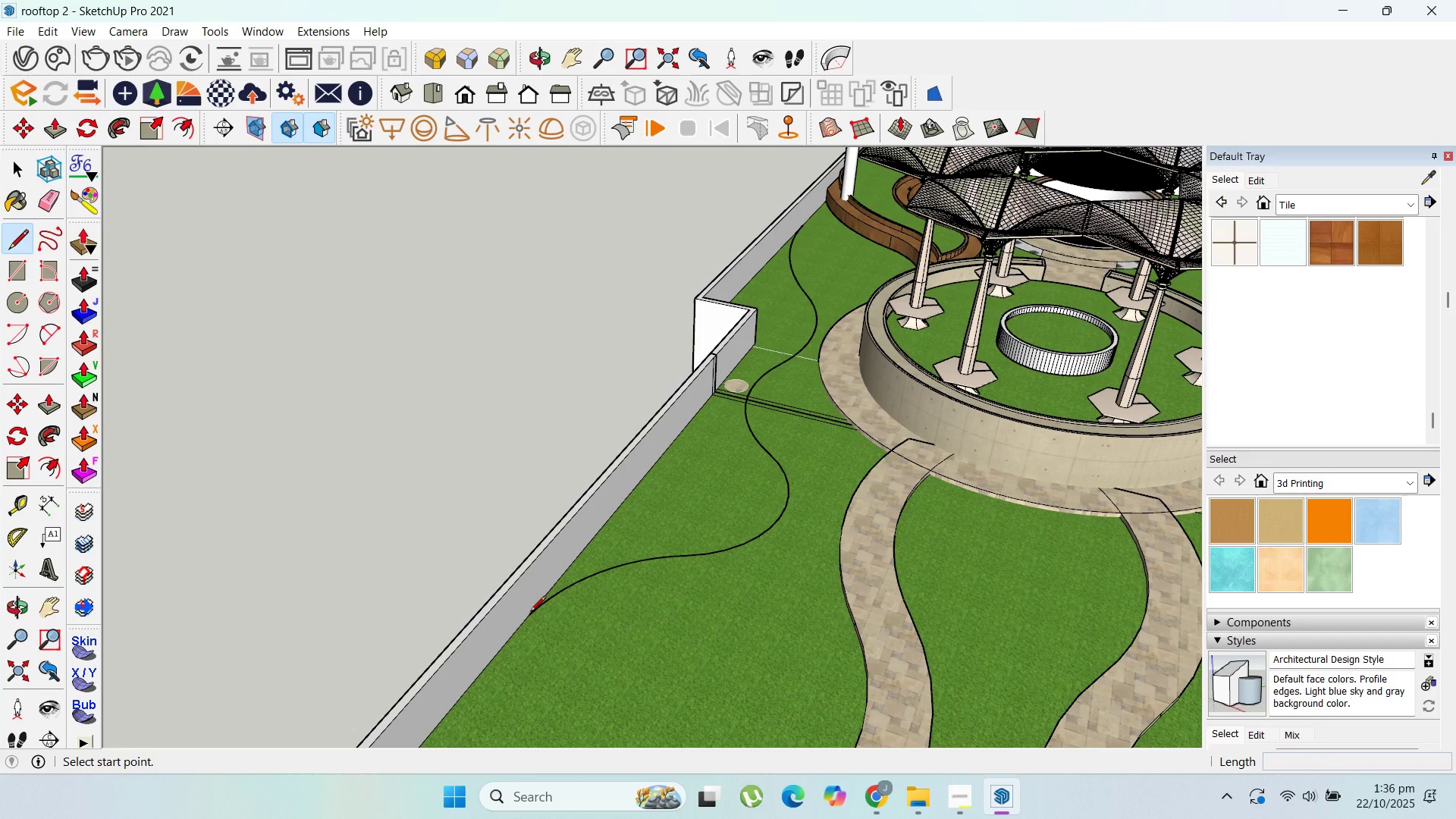 
left_click([755, 350])
 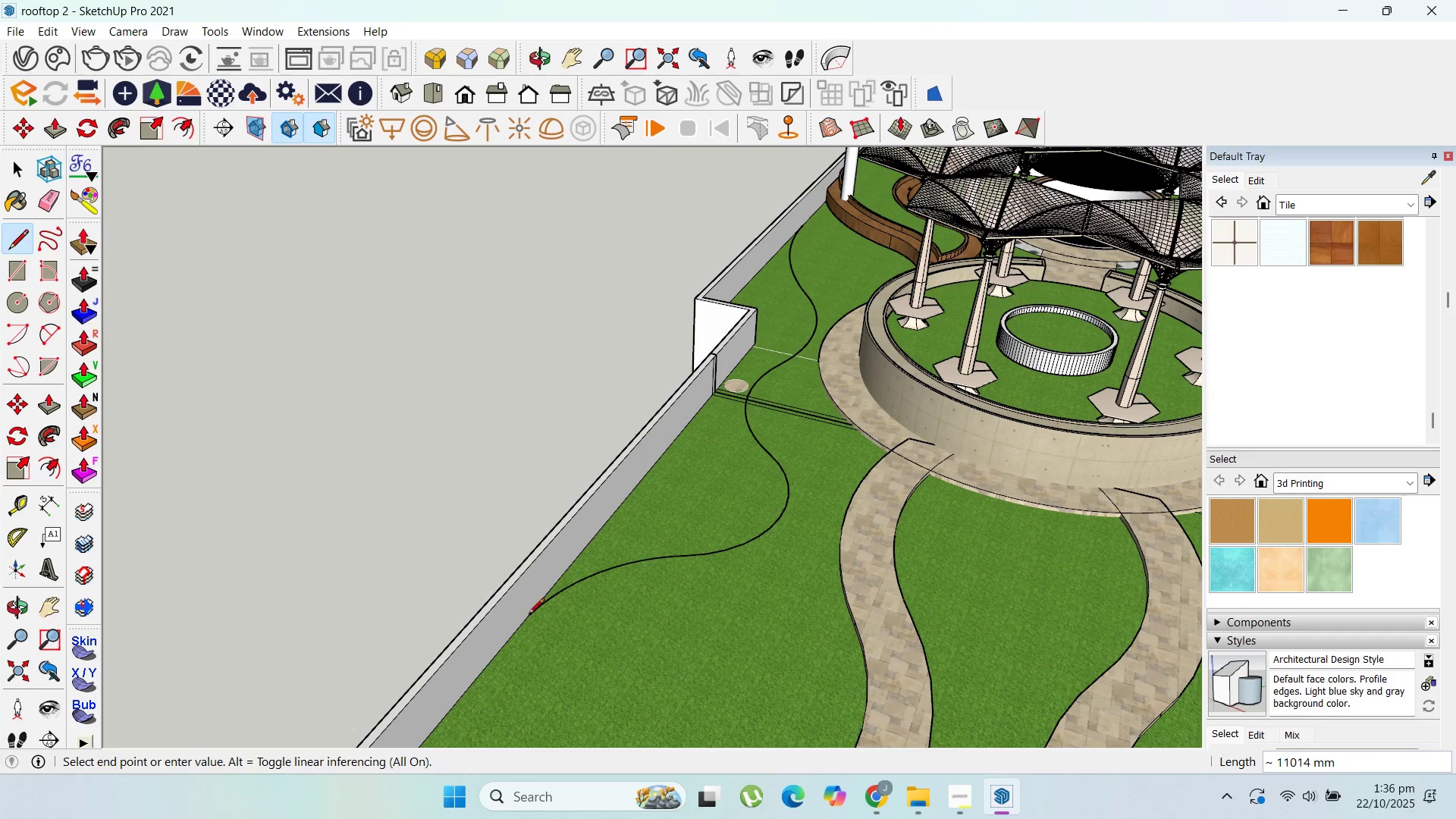 
left_click([527, 616])
 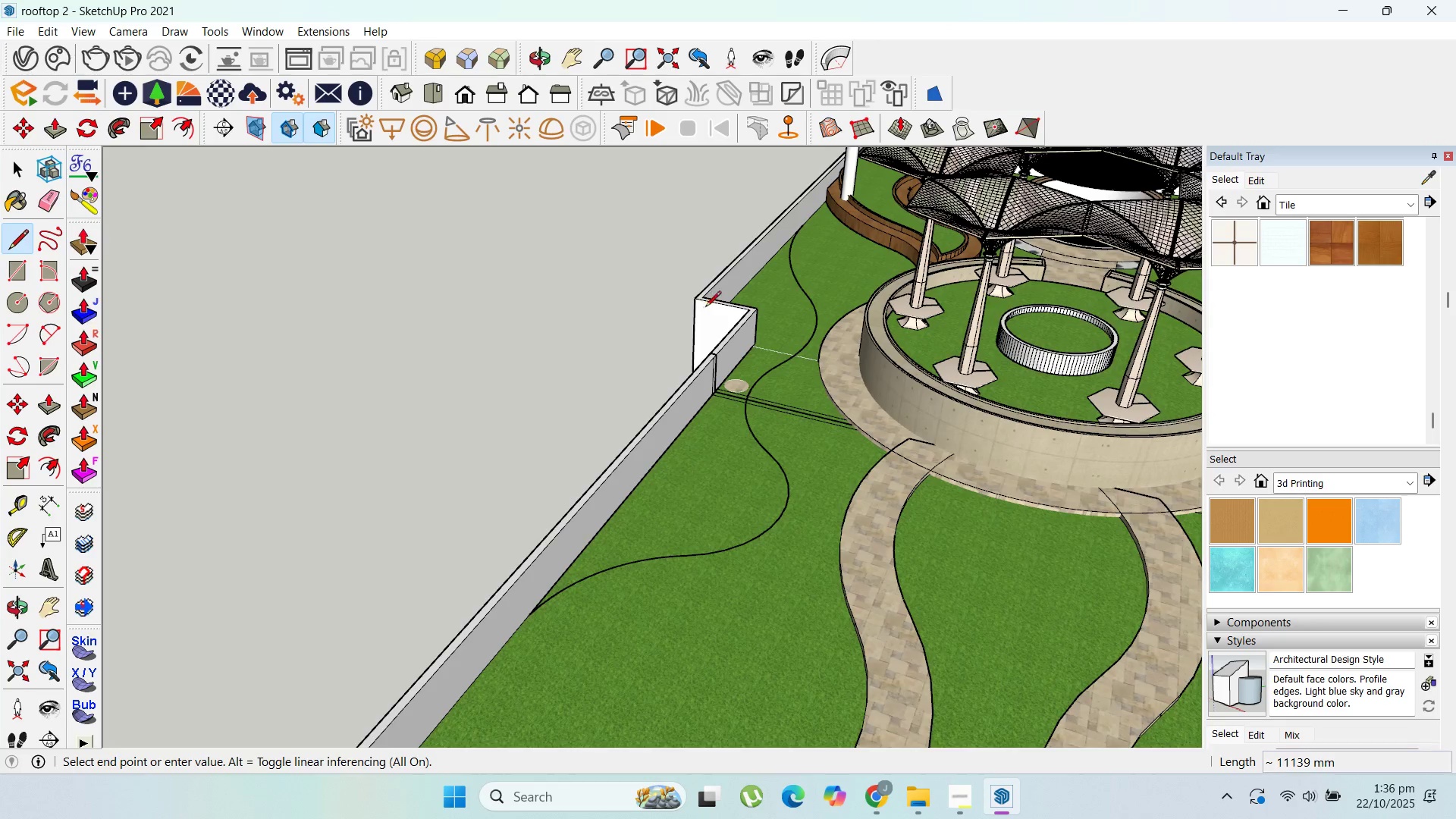 
scroll: coordinate [786, 362], scroll_direction: up, amount: 13.0
 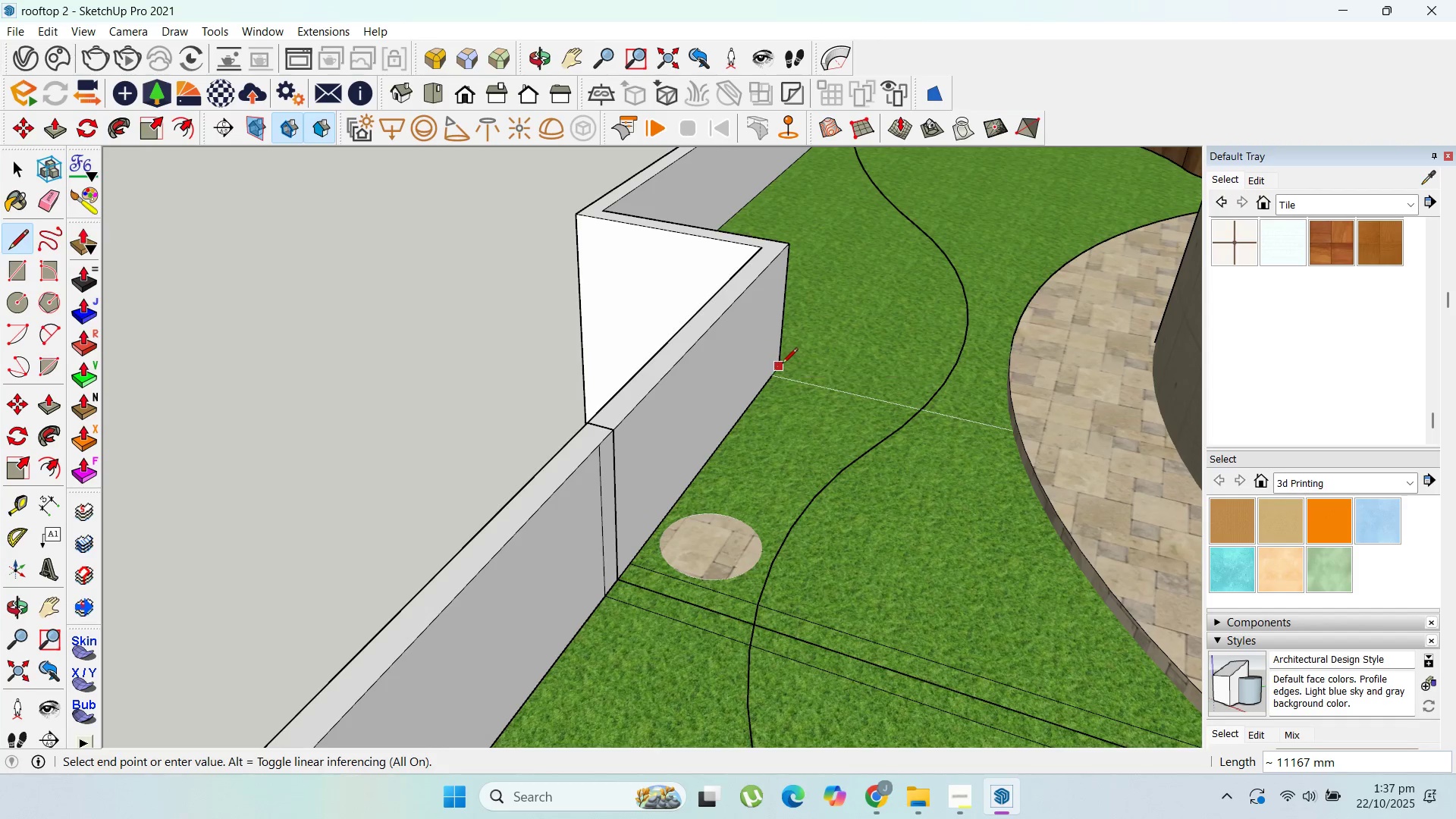 
left_click([782, 365])
 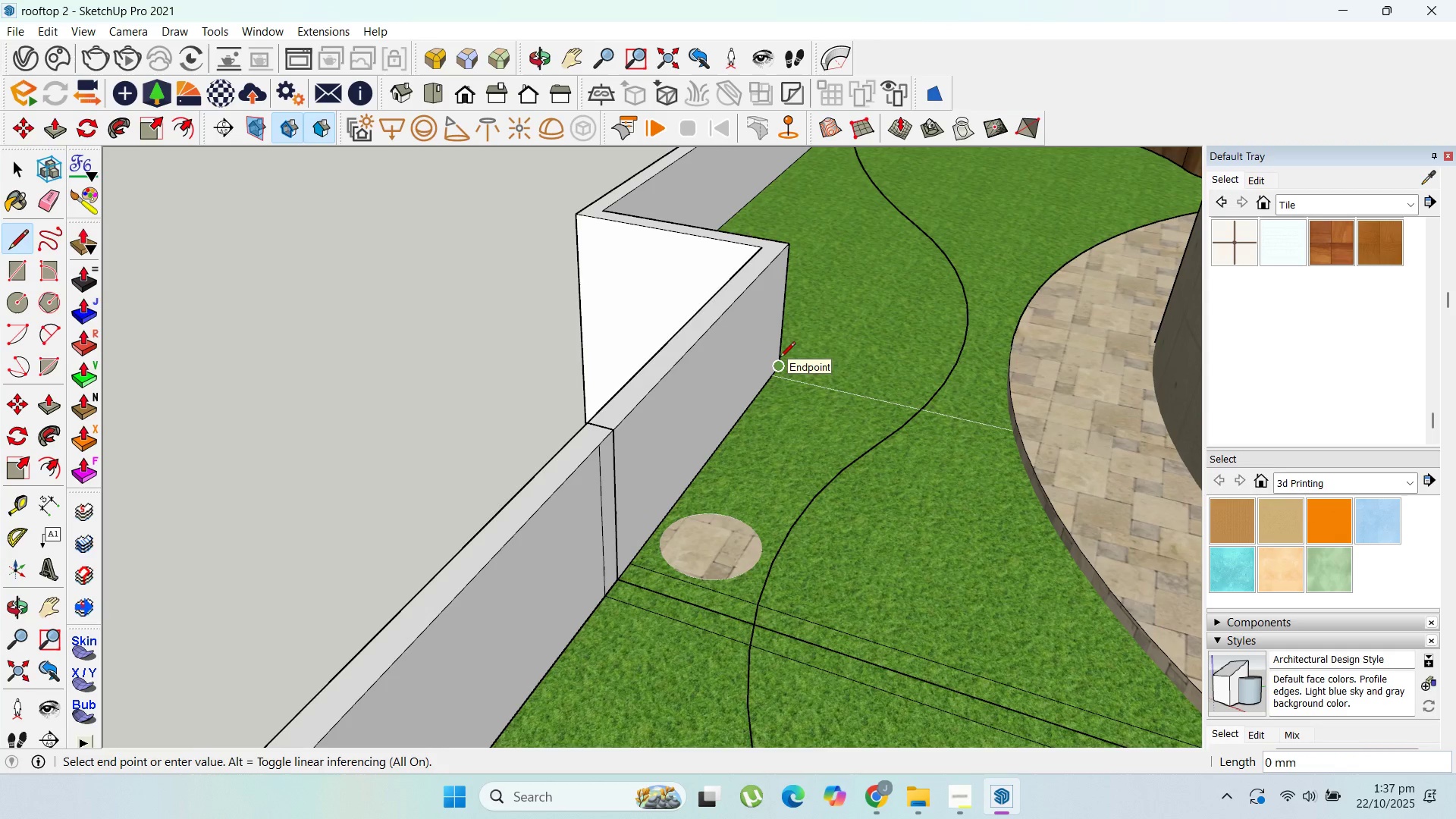 
left_click([780, 359])
 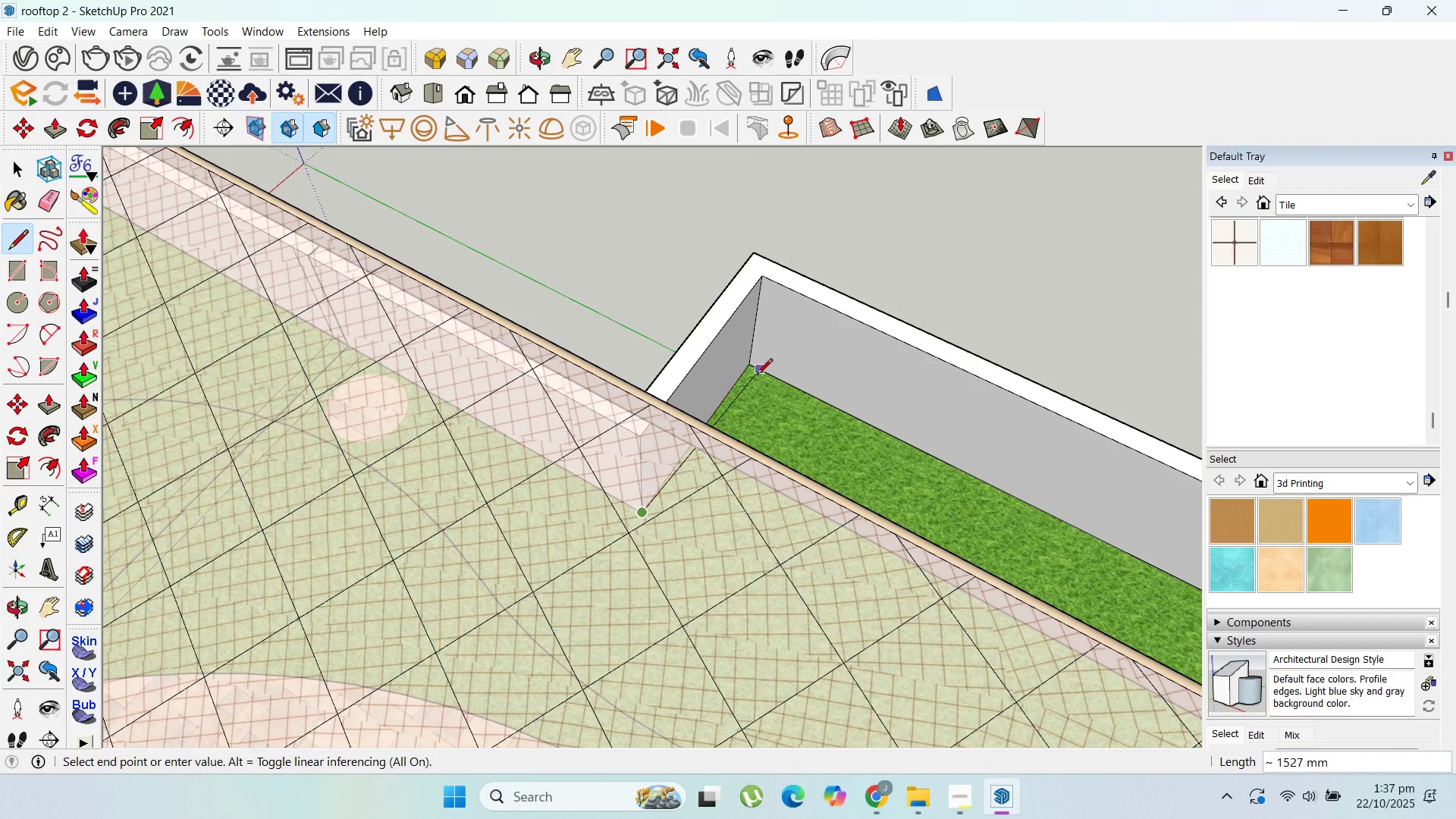 
left_click([758, 369])
 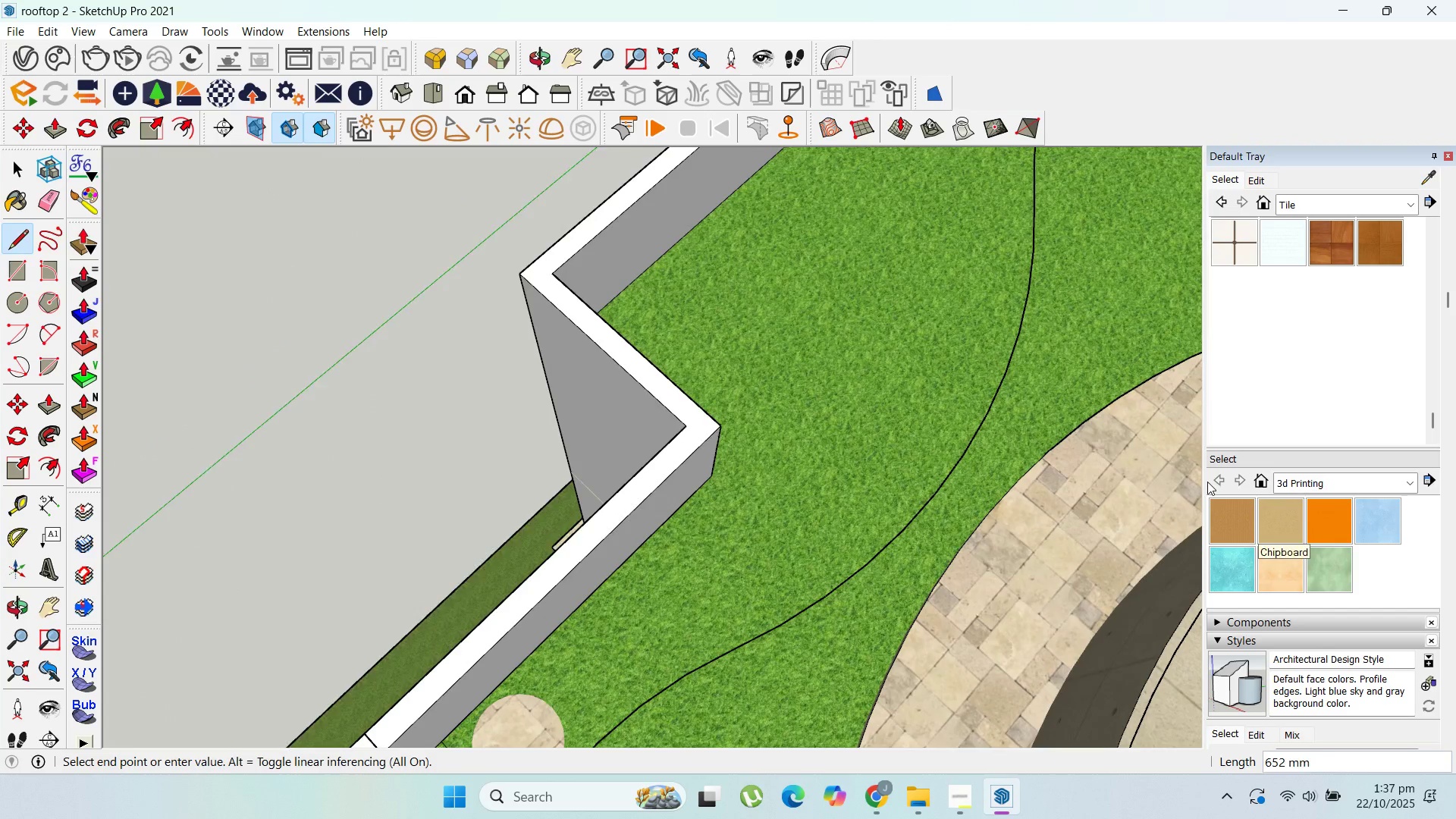 
scroll: coordinate [792, 434], scroll_direction: down, amount: 14.0
 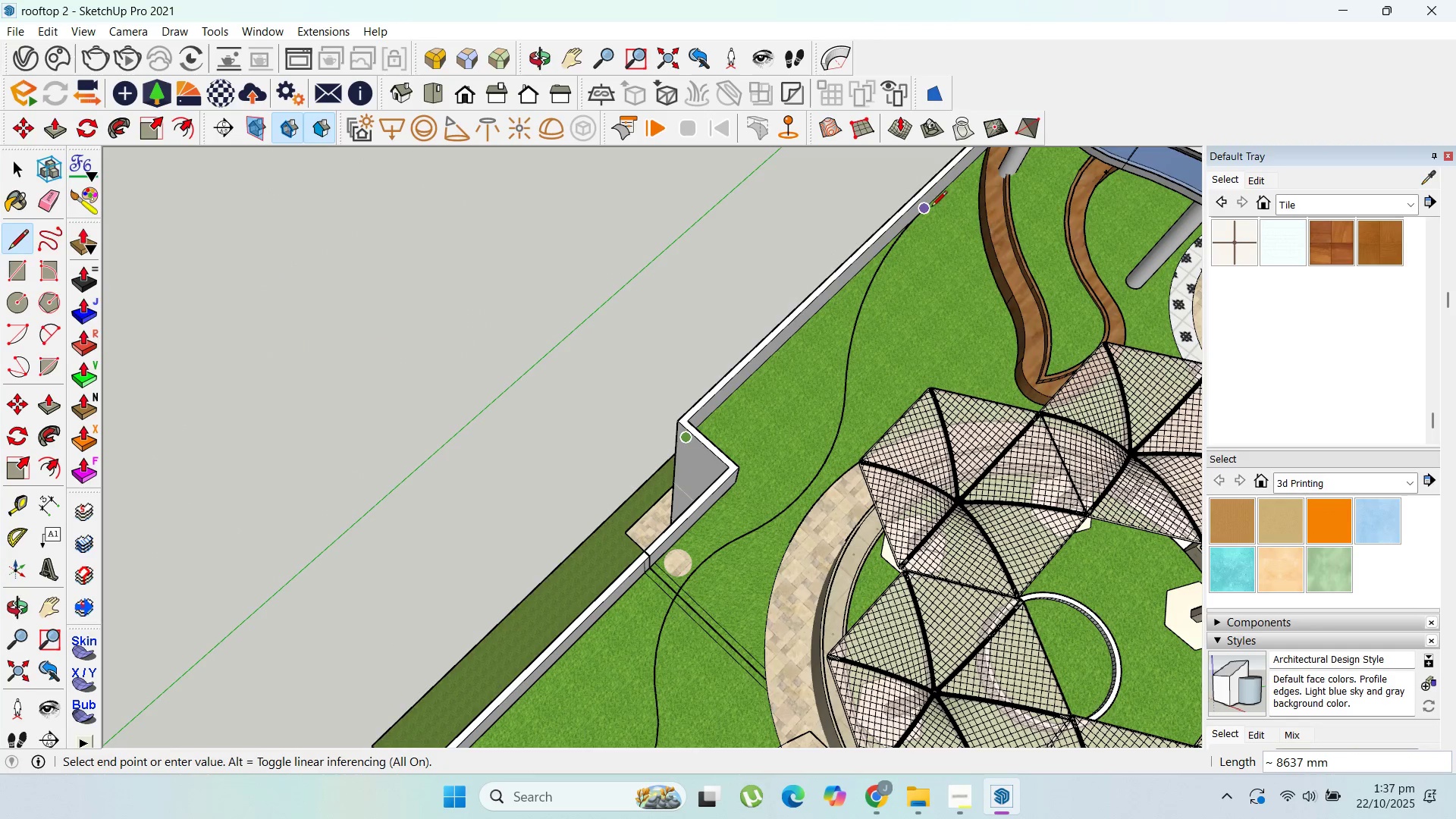 
left_click([934, 206])
 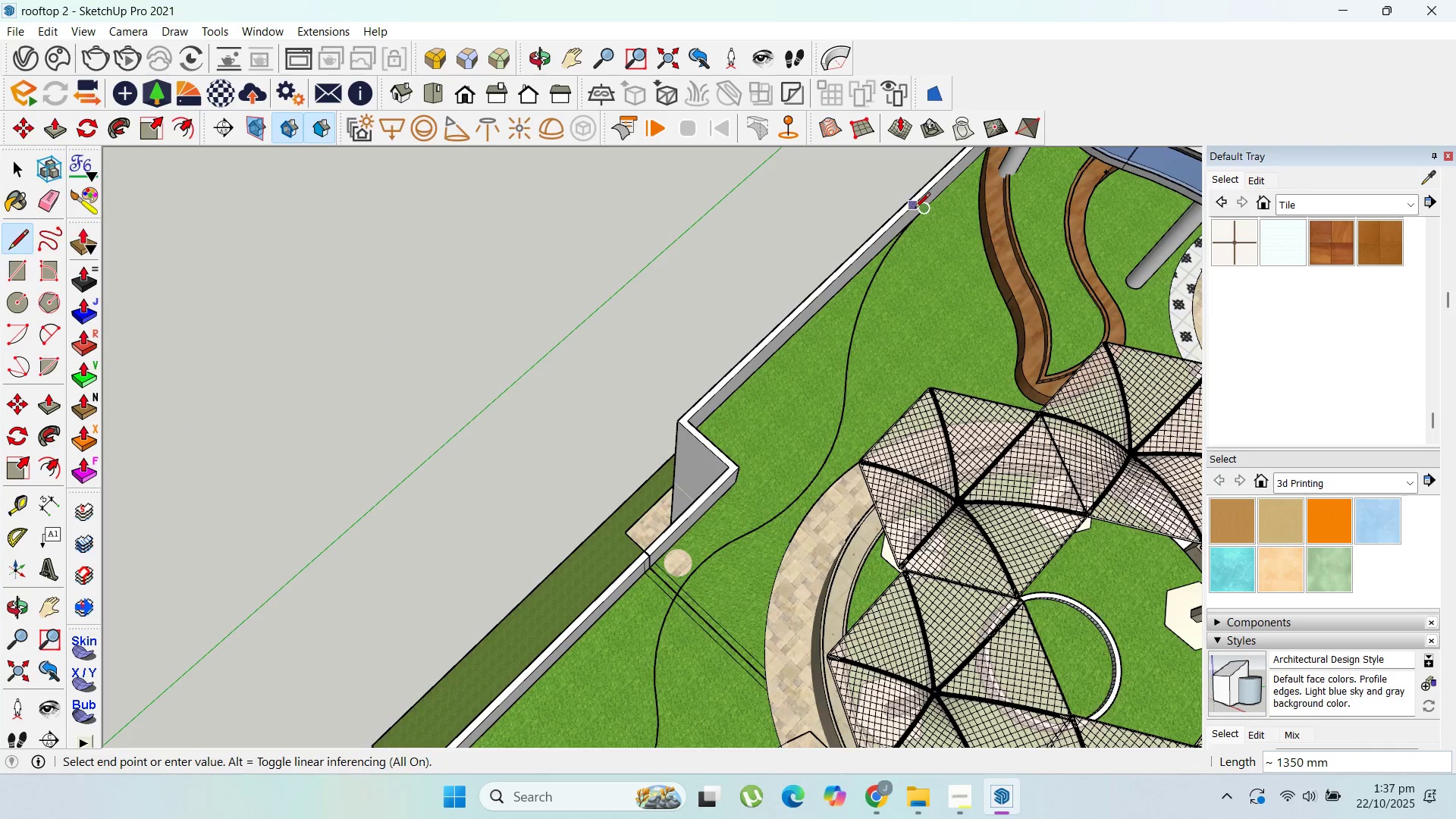 
scroll: coordinate [914, 221], scroll_direction: down, amount: 8.0
 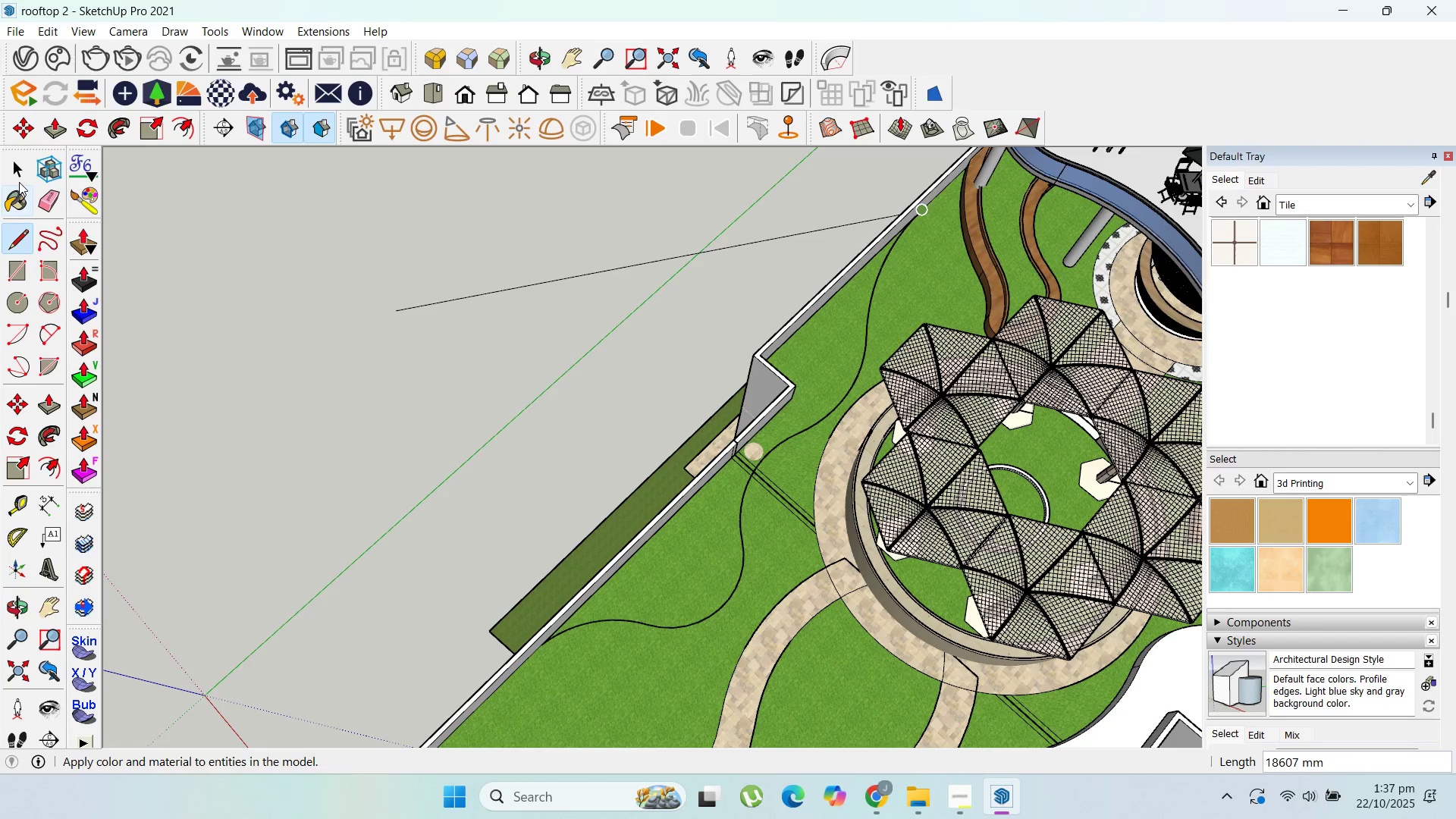 
left_click([19, 180])
 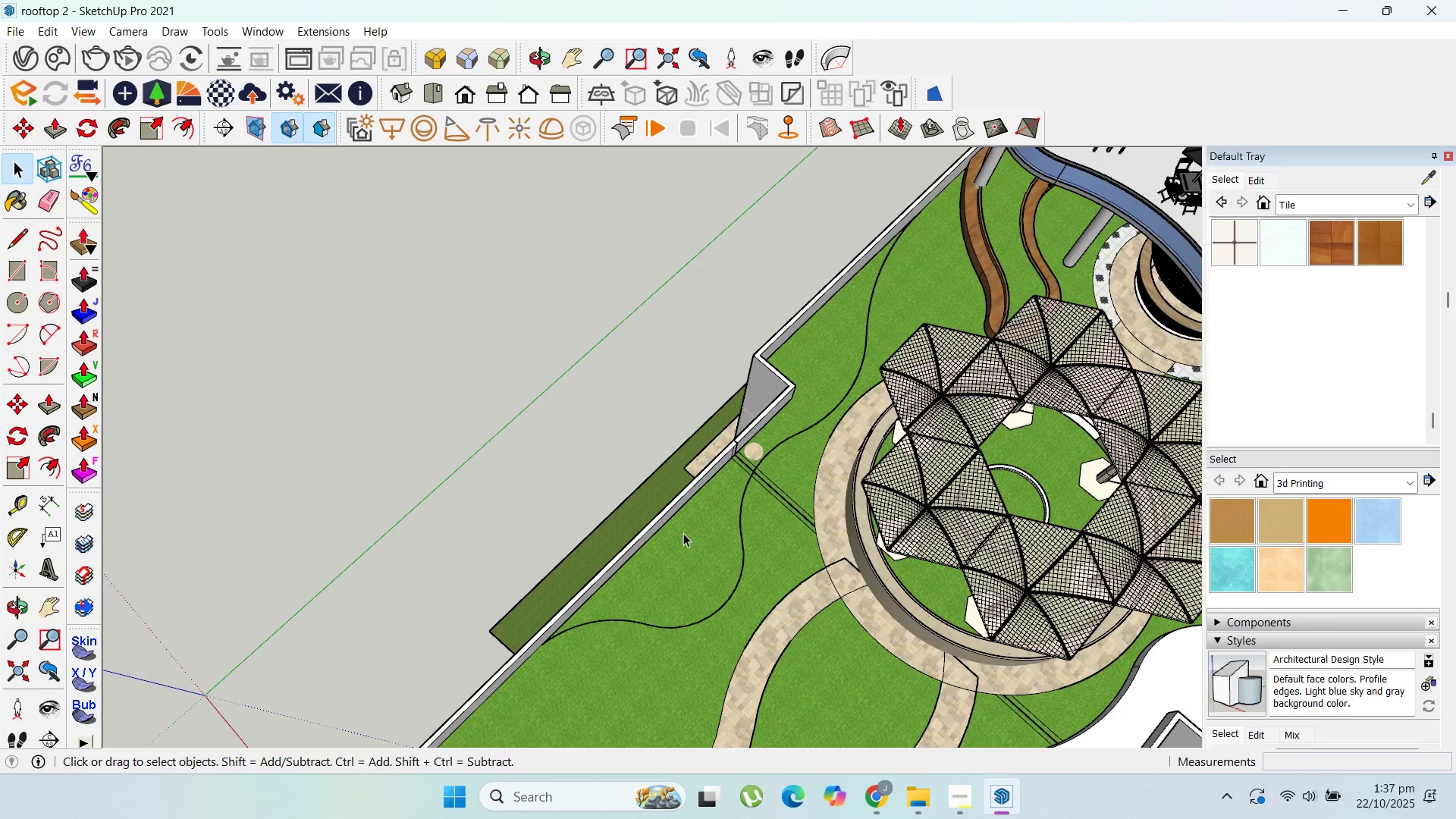 
scroll: coordinate [780, 567], scroll_direction: up, amount: 8.0
 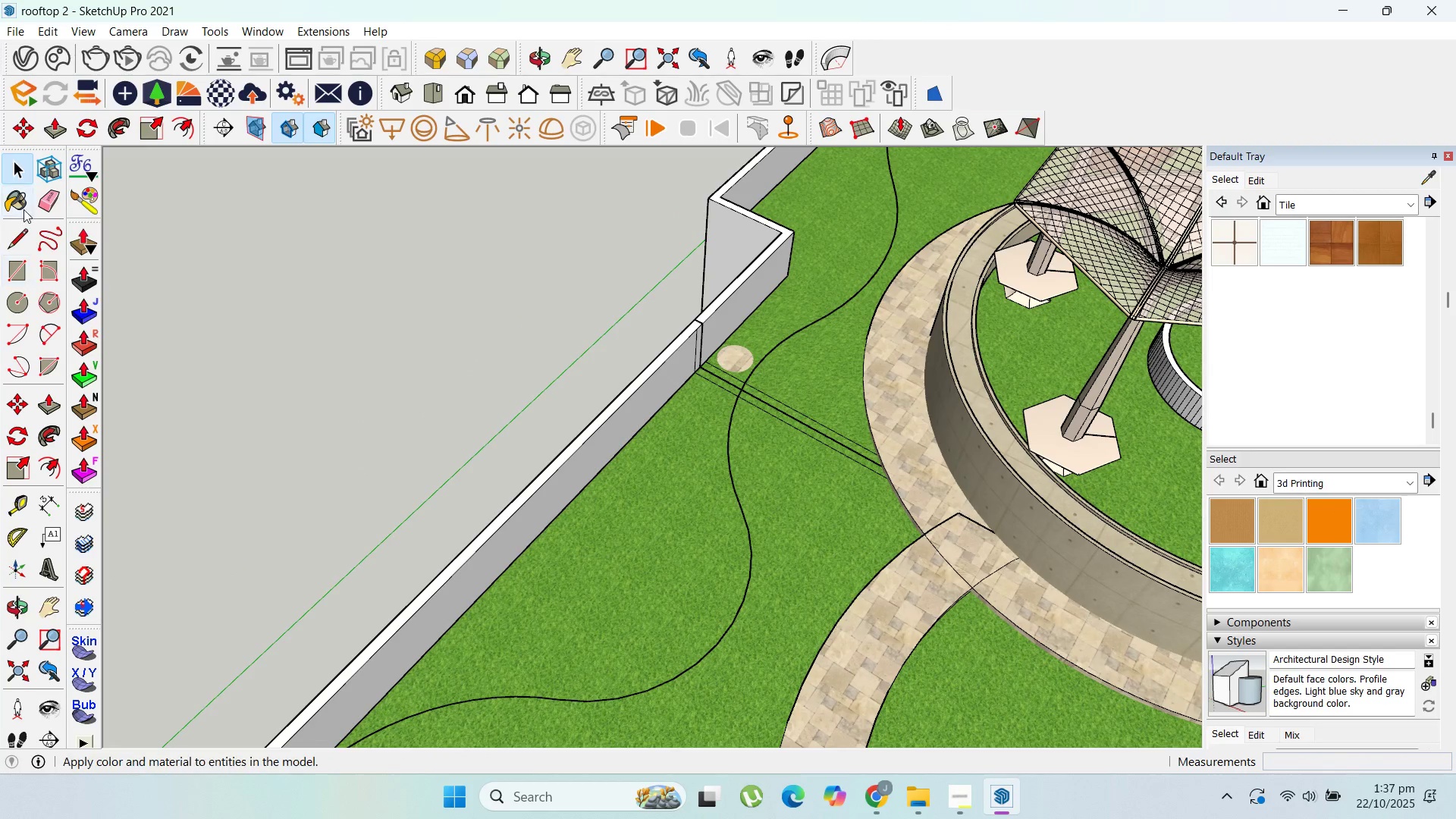 
left_click([27, 250])
 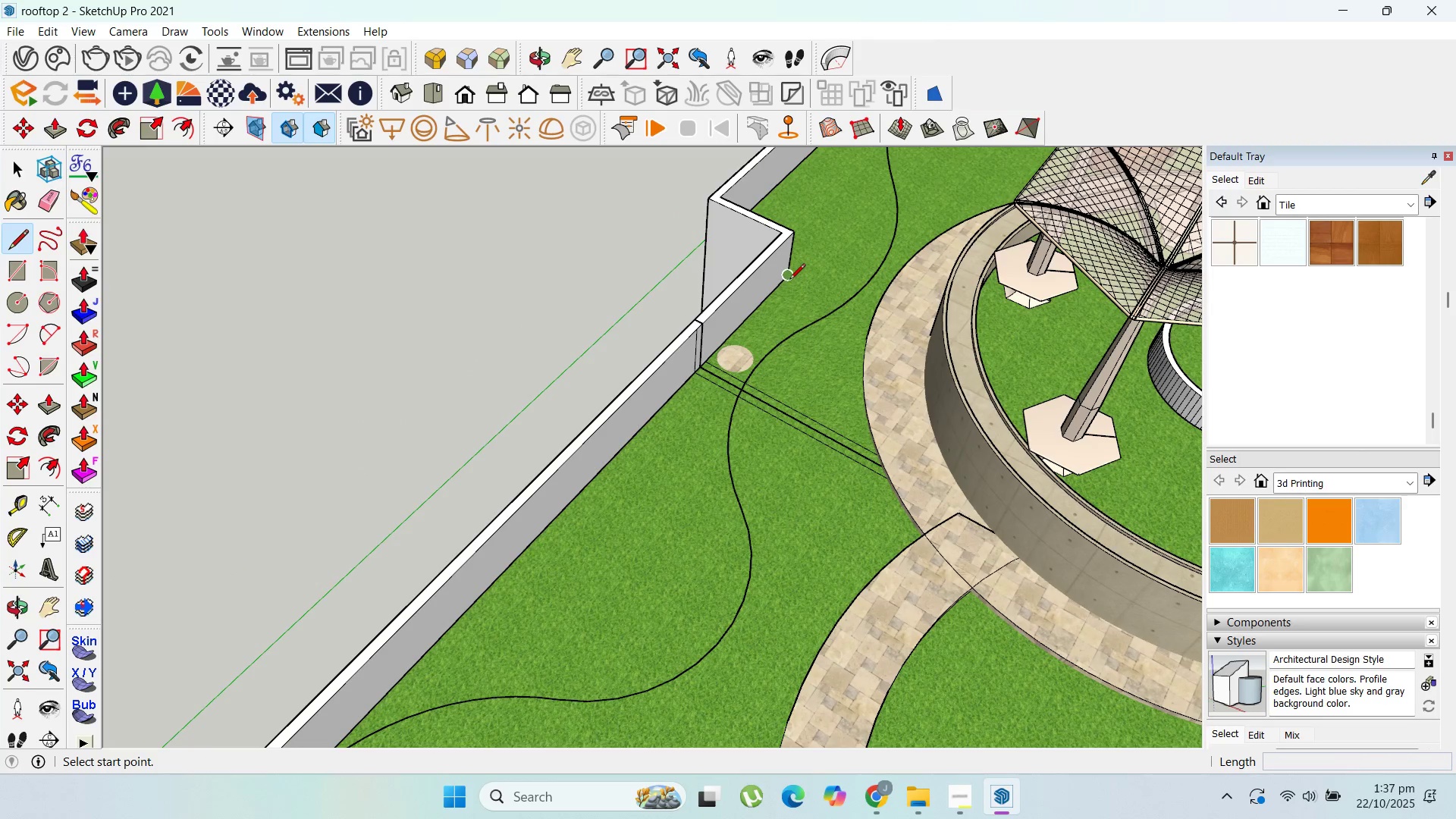 
left_click([792, 278])
 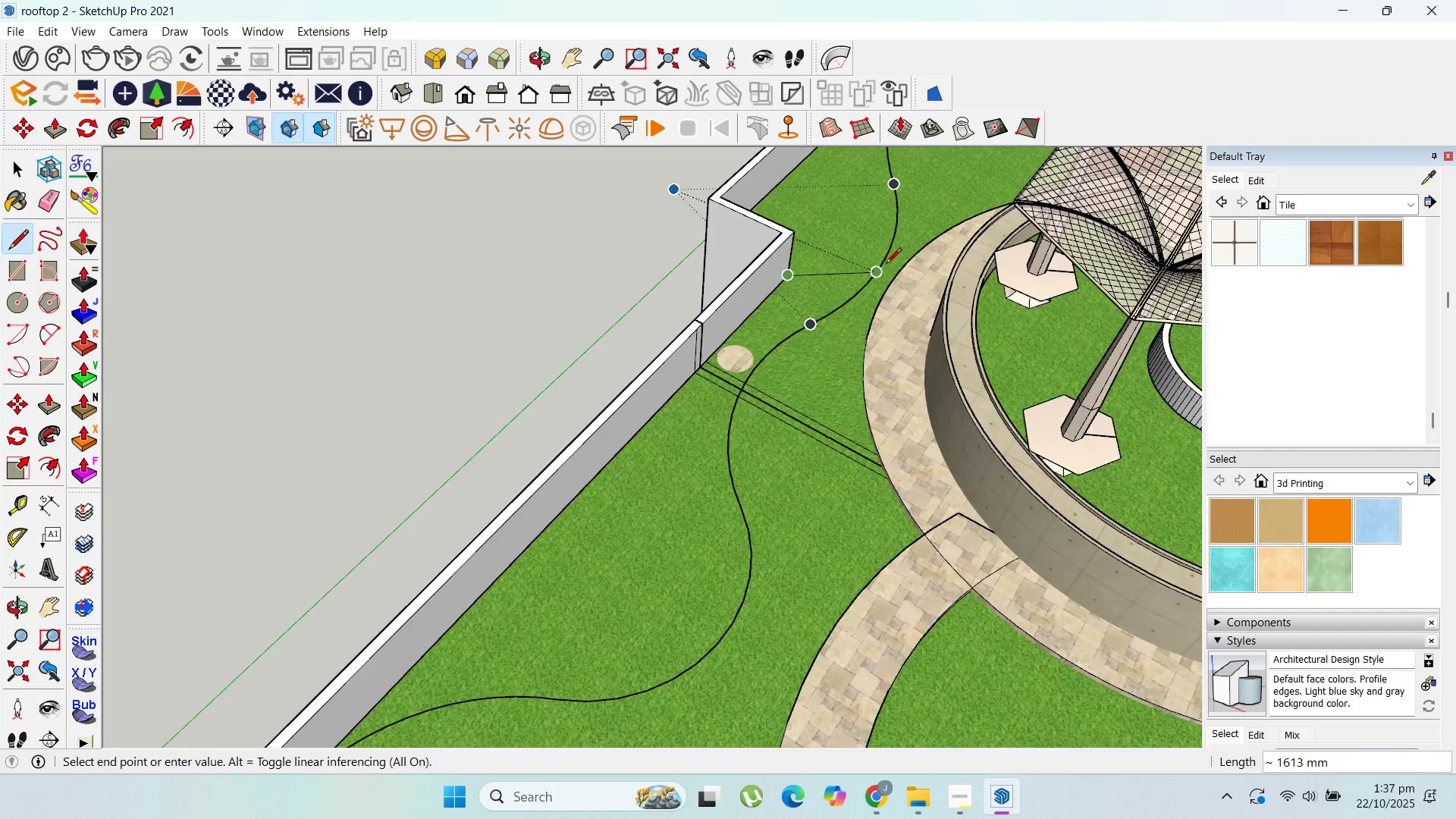 
scroll: coordinate [886, 265], scroll_direction: down, amount: 4.0
 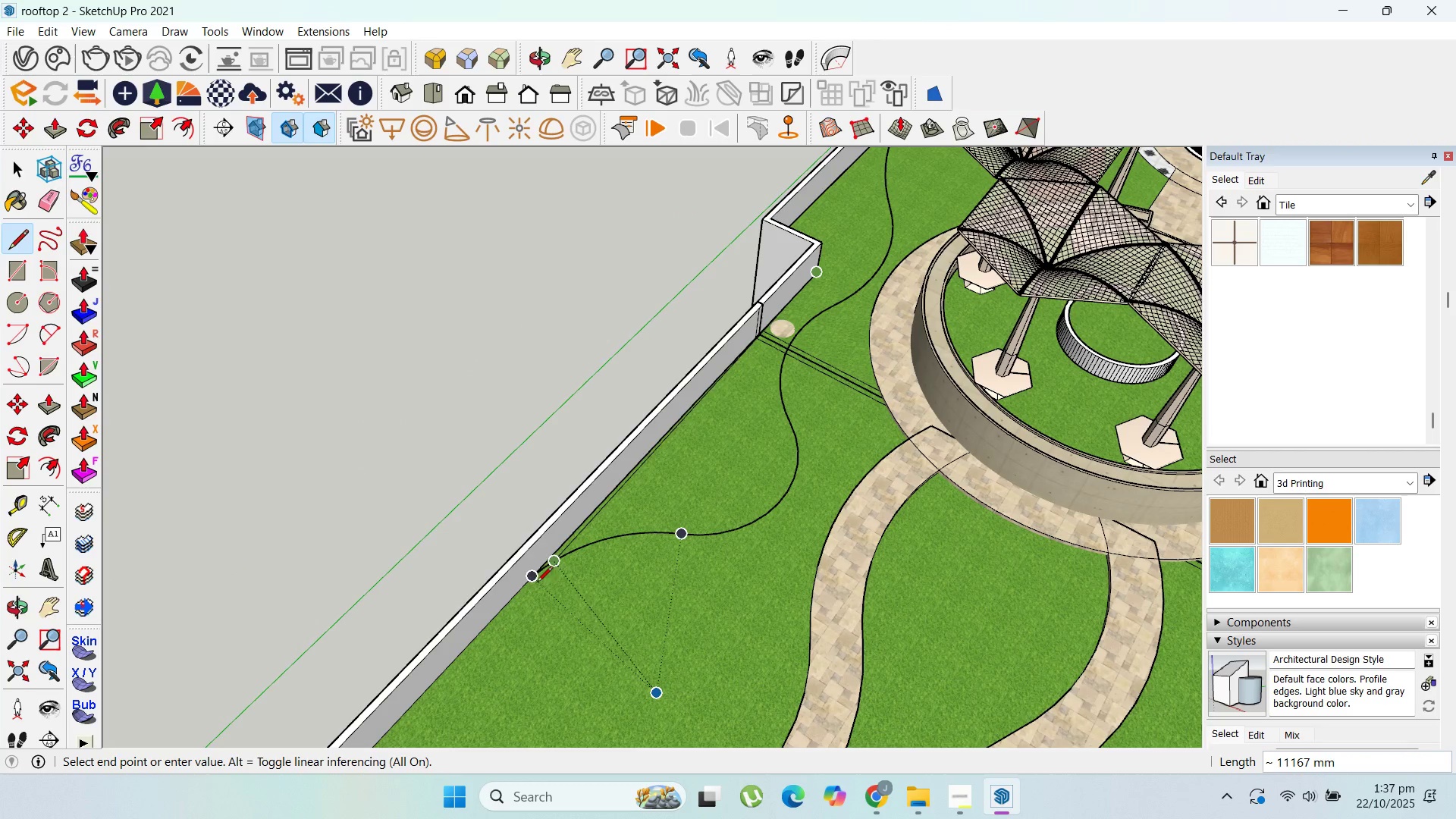 
scroll: coordinate [532, 510], scroll_direction: up, amount: 17.0
 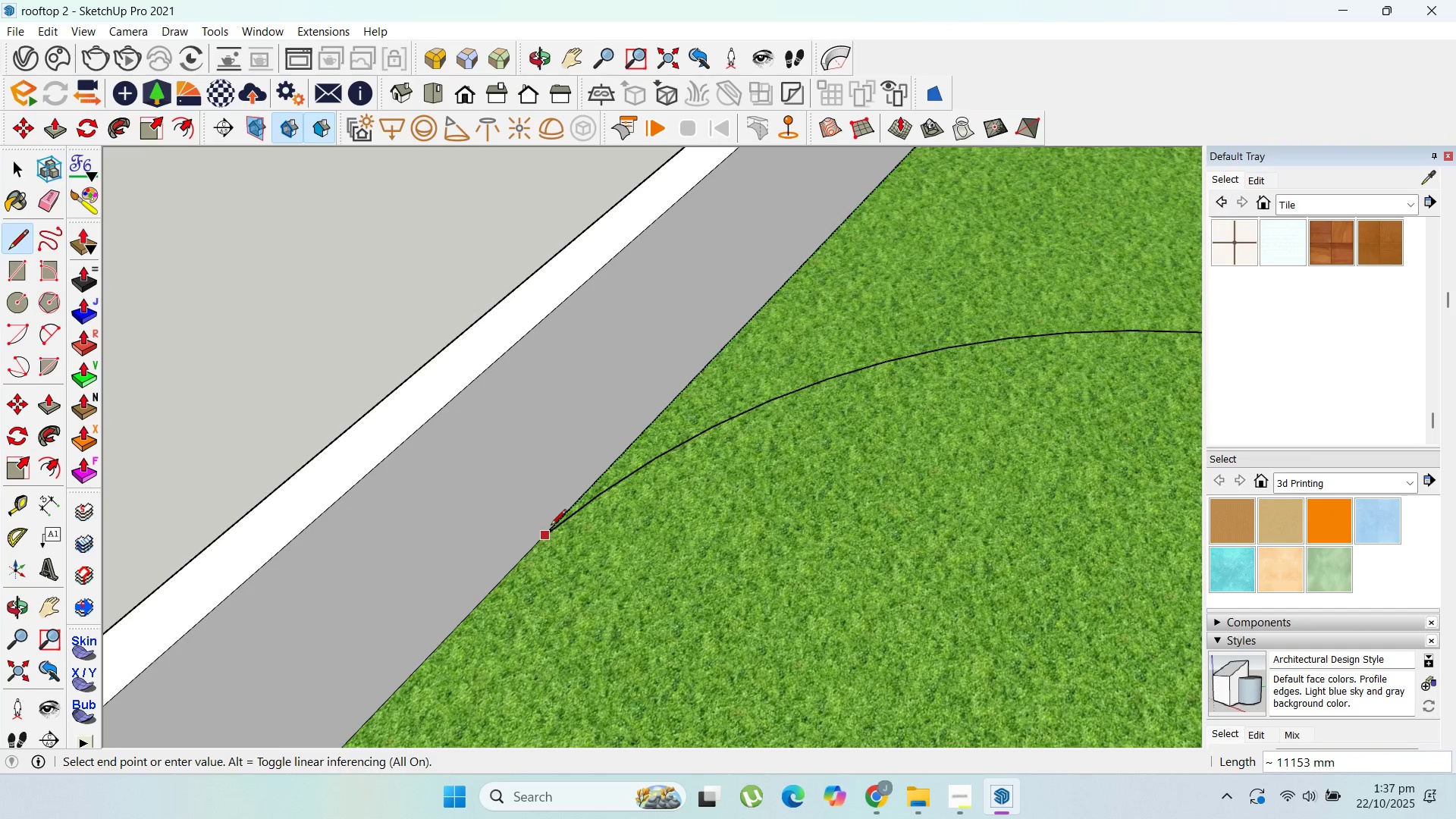 
left_click([551, 526])
 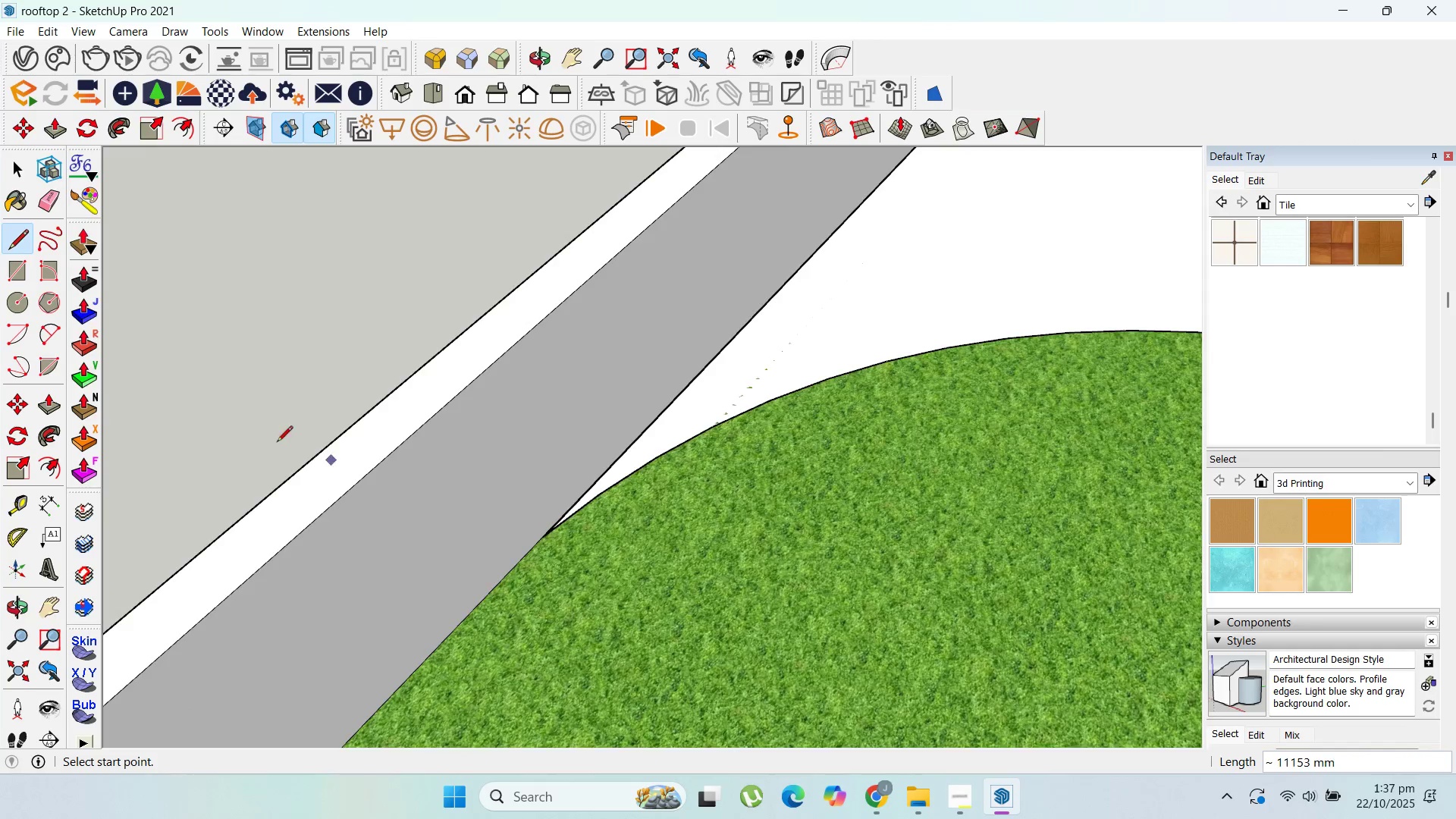 
scroll: coordinate [511, 604], scroll_direction: down, amount: 9.0
 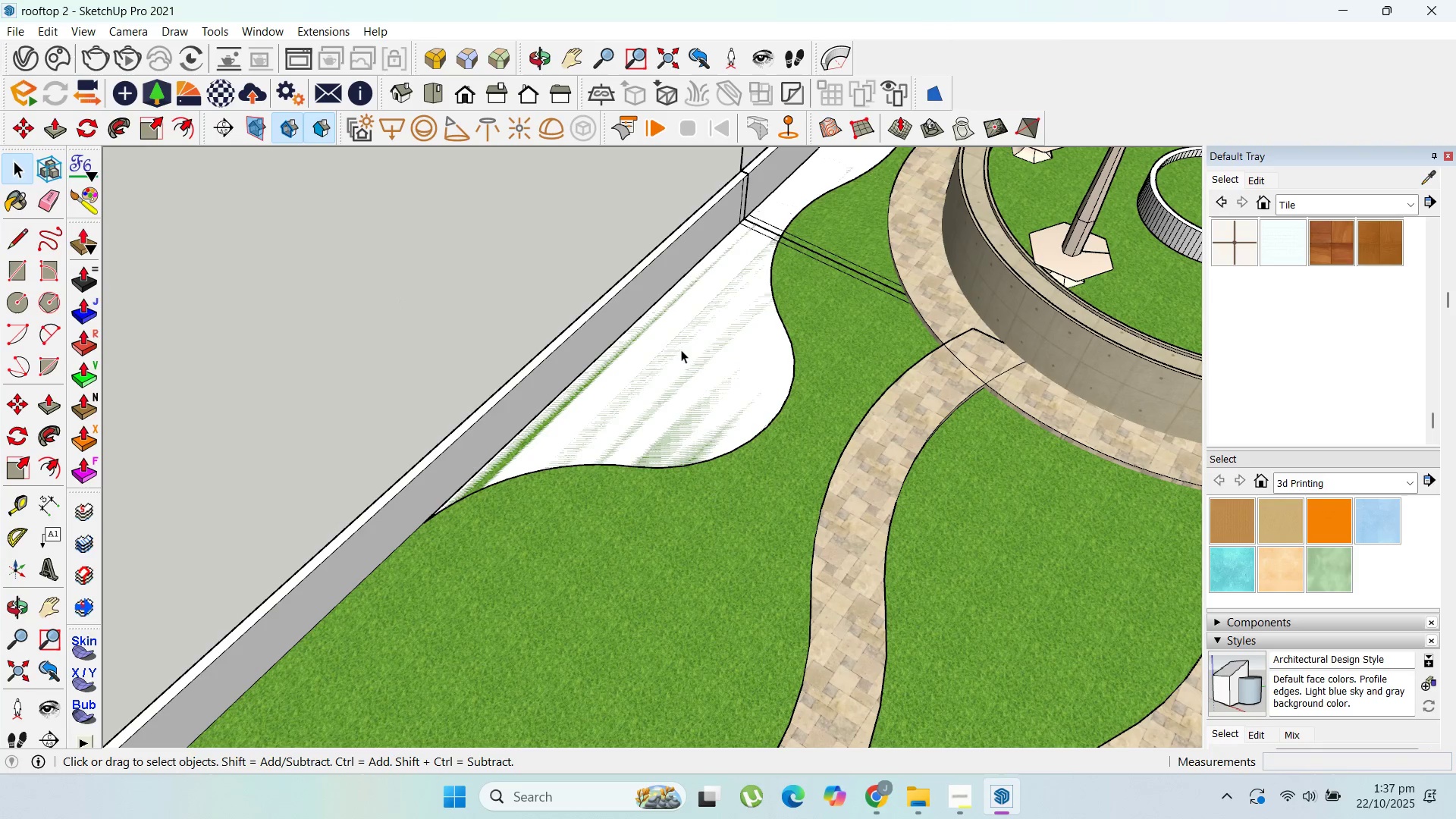 
double_click([707, 338])
 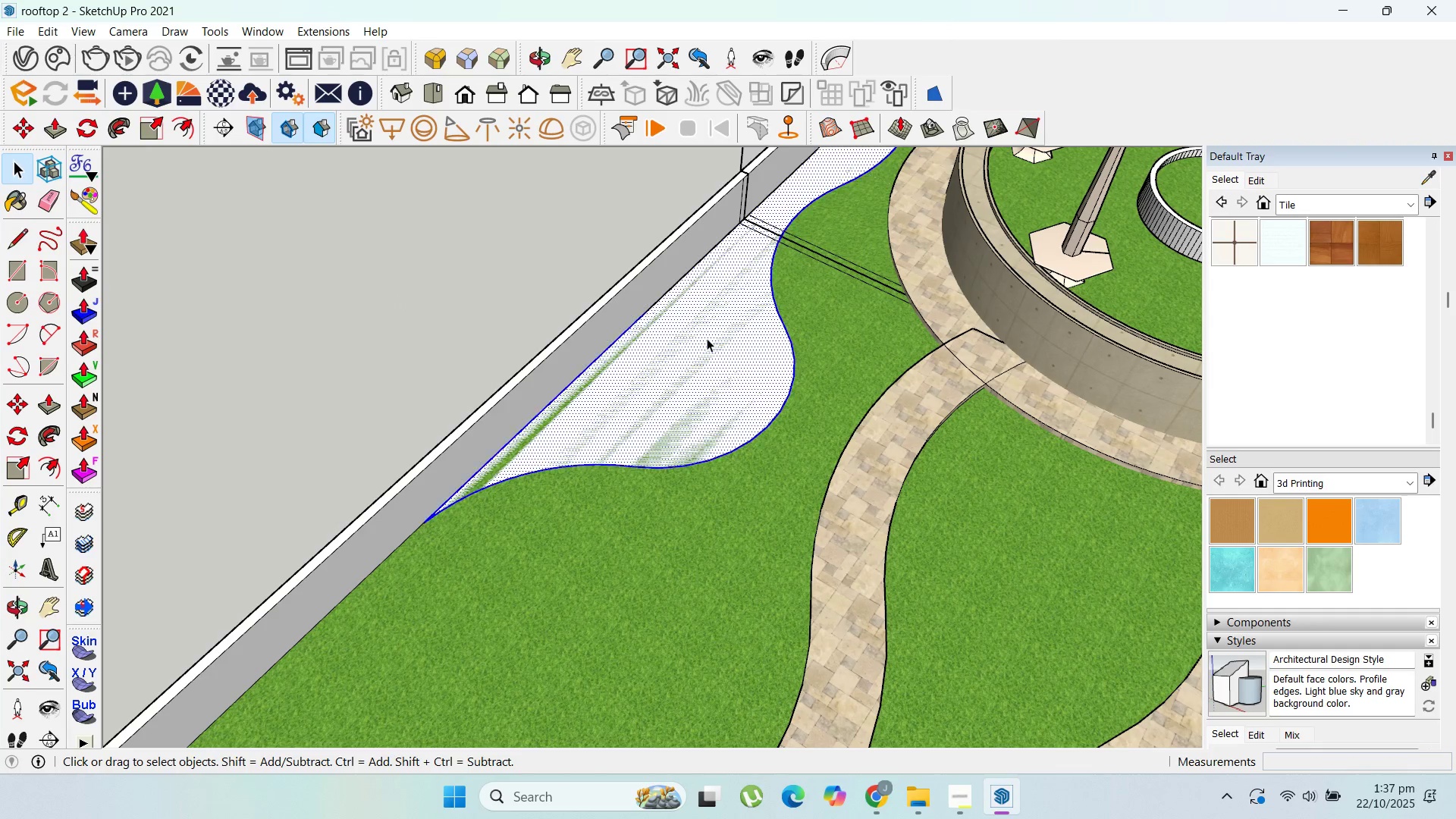 
triple_click([707, 338])
 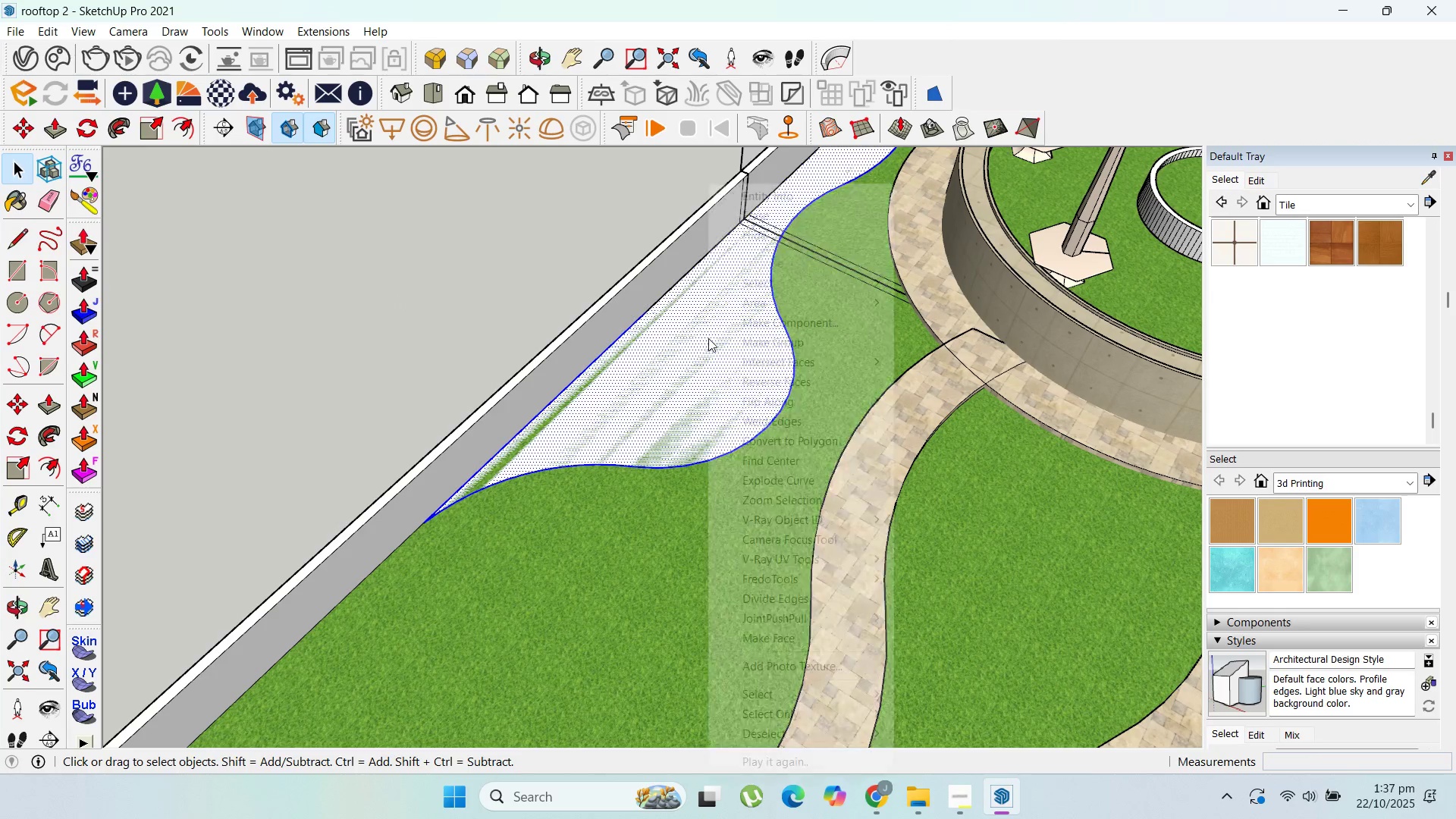 
right_click([708, 338])
 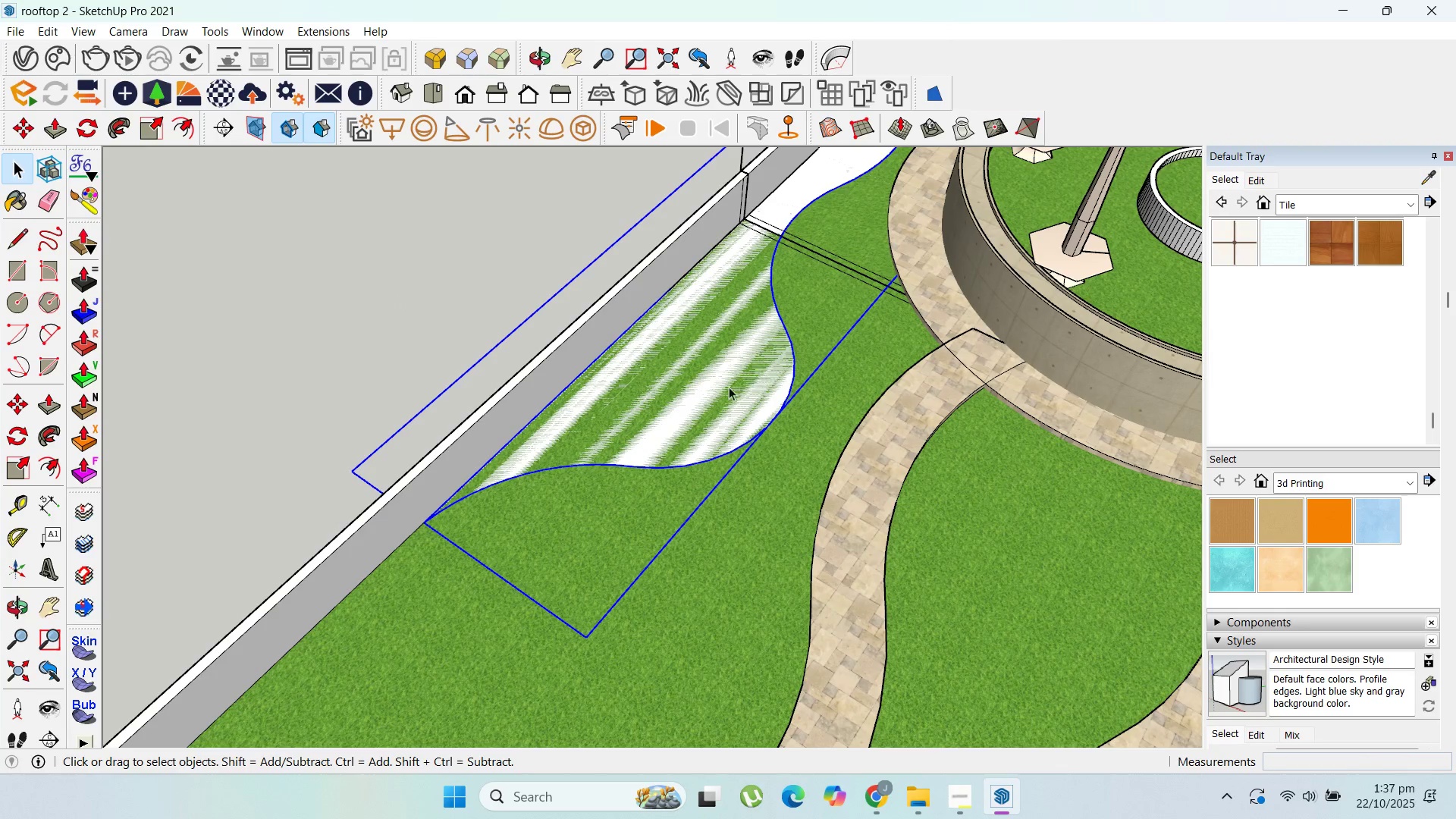 
double_click([721, 391])
 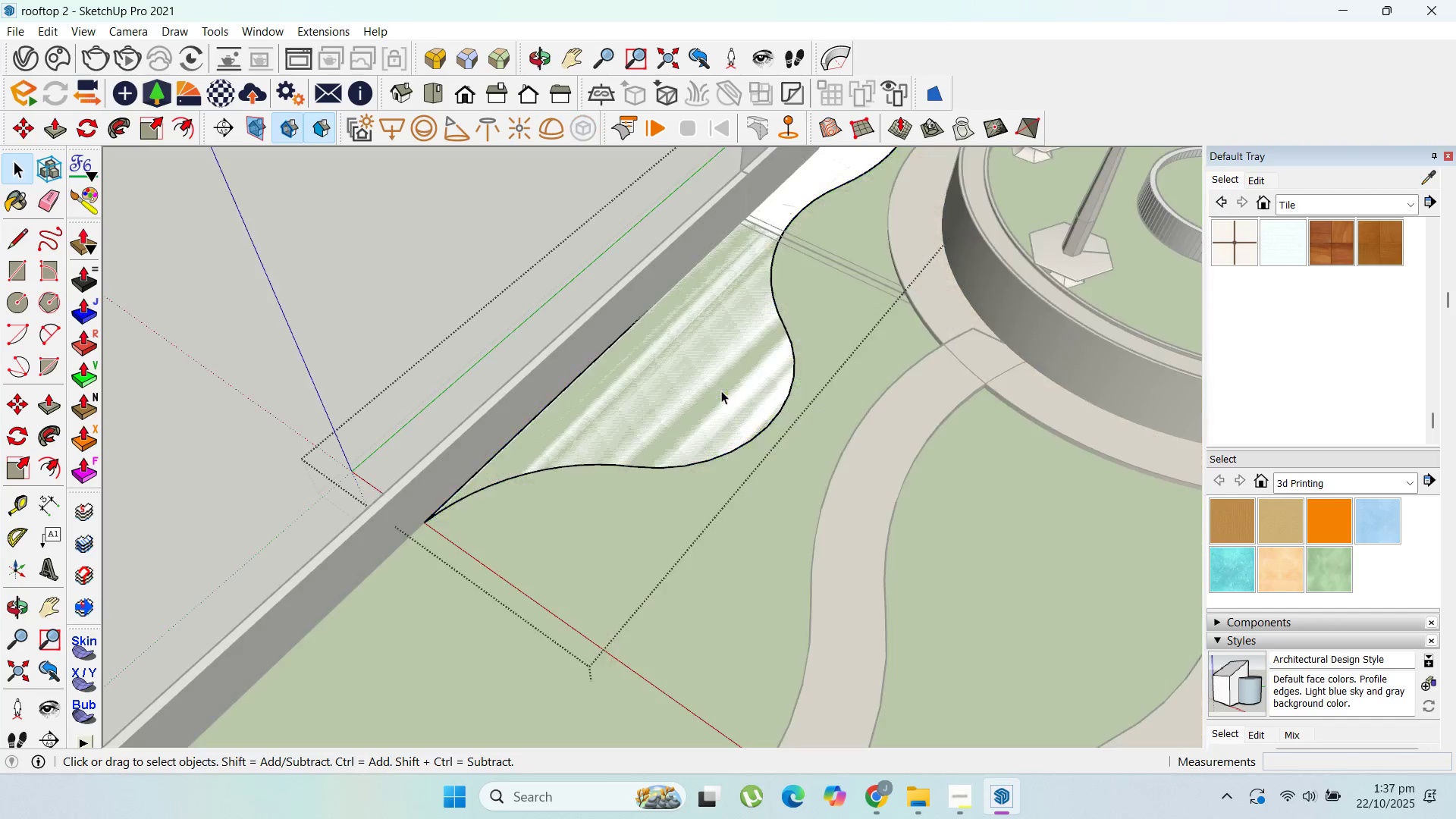 
triple_click([721, 391])
 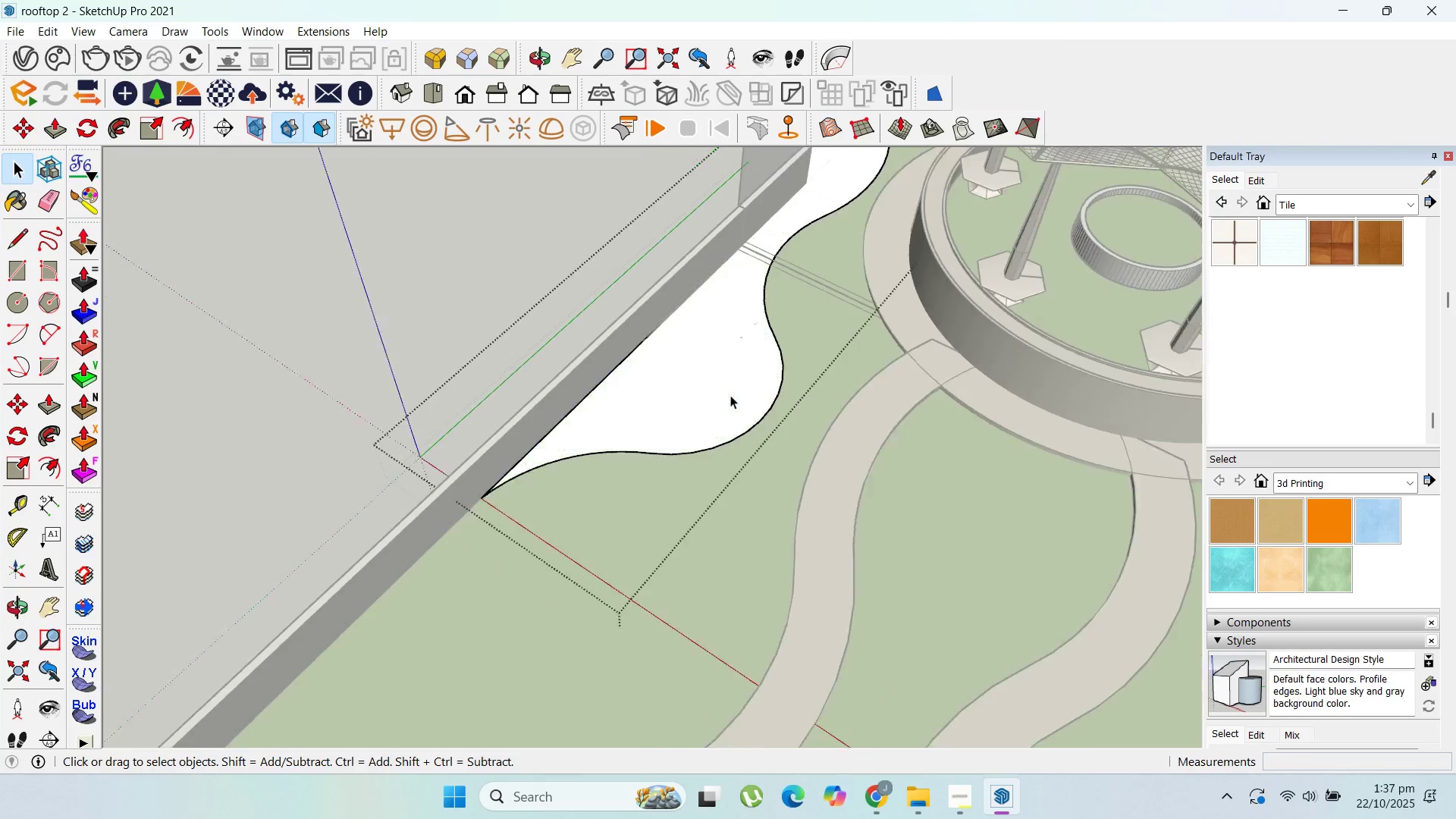 
scroll: coordinate [730, 395], scroll_direction: down, amount: 4.0
 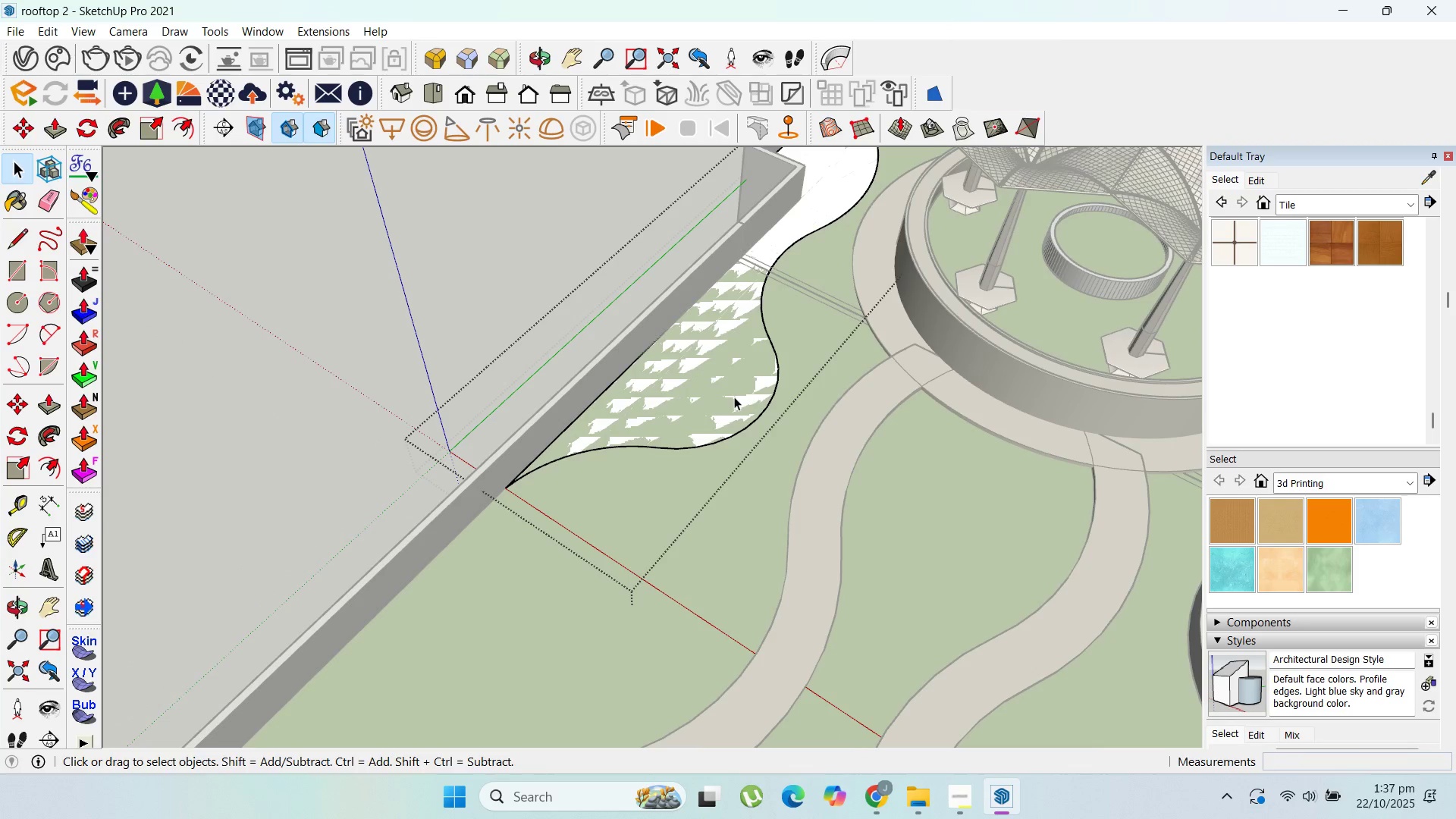 
key(P)
 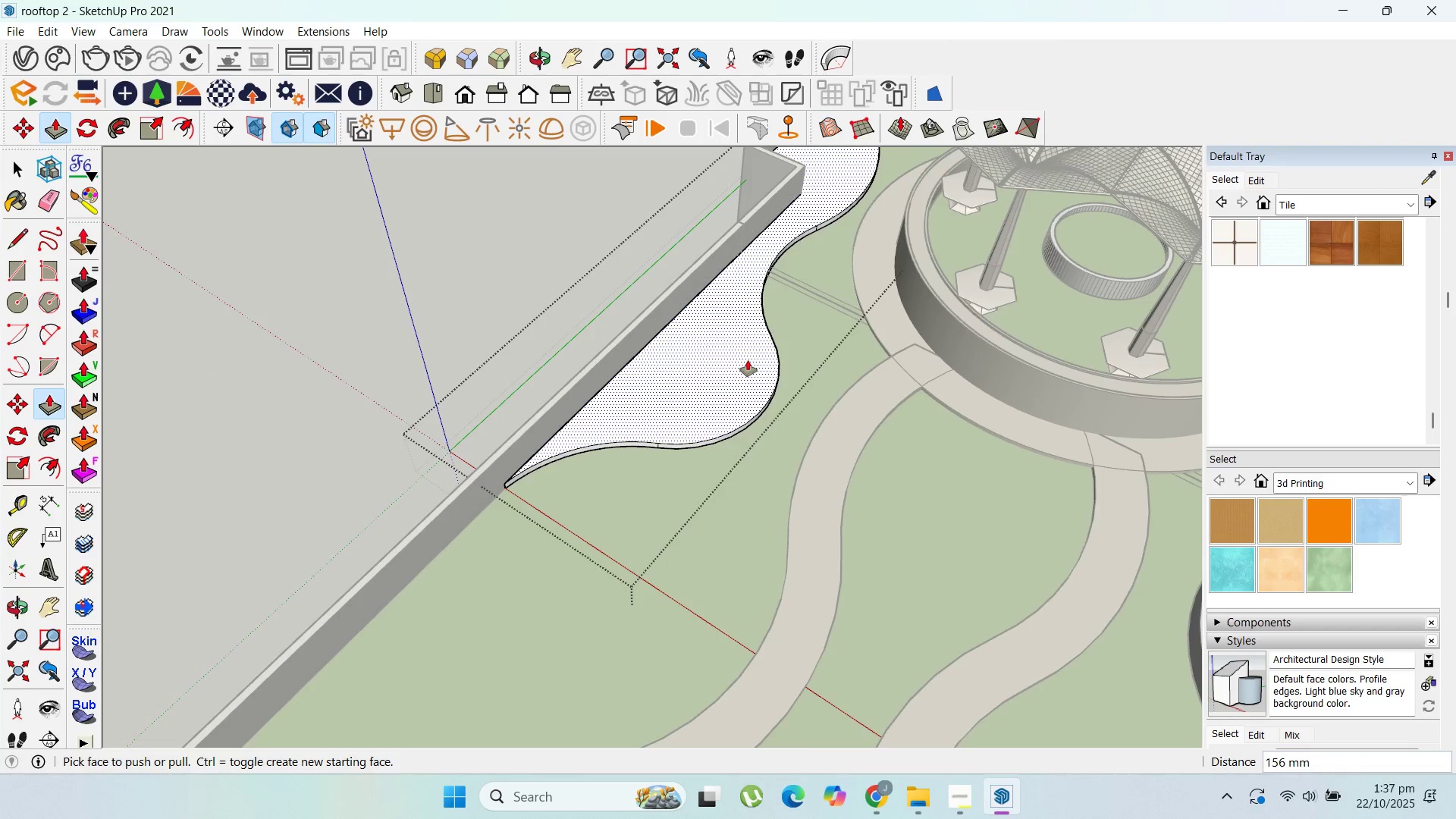 
scroll: coordinate [748, 360], scroll_direction: down, amount: 8.0
 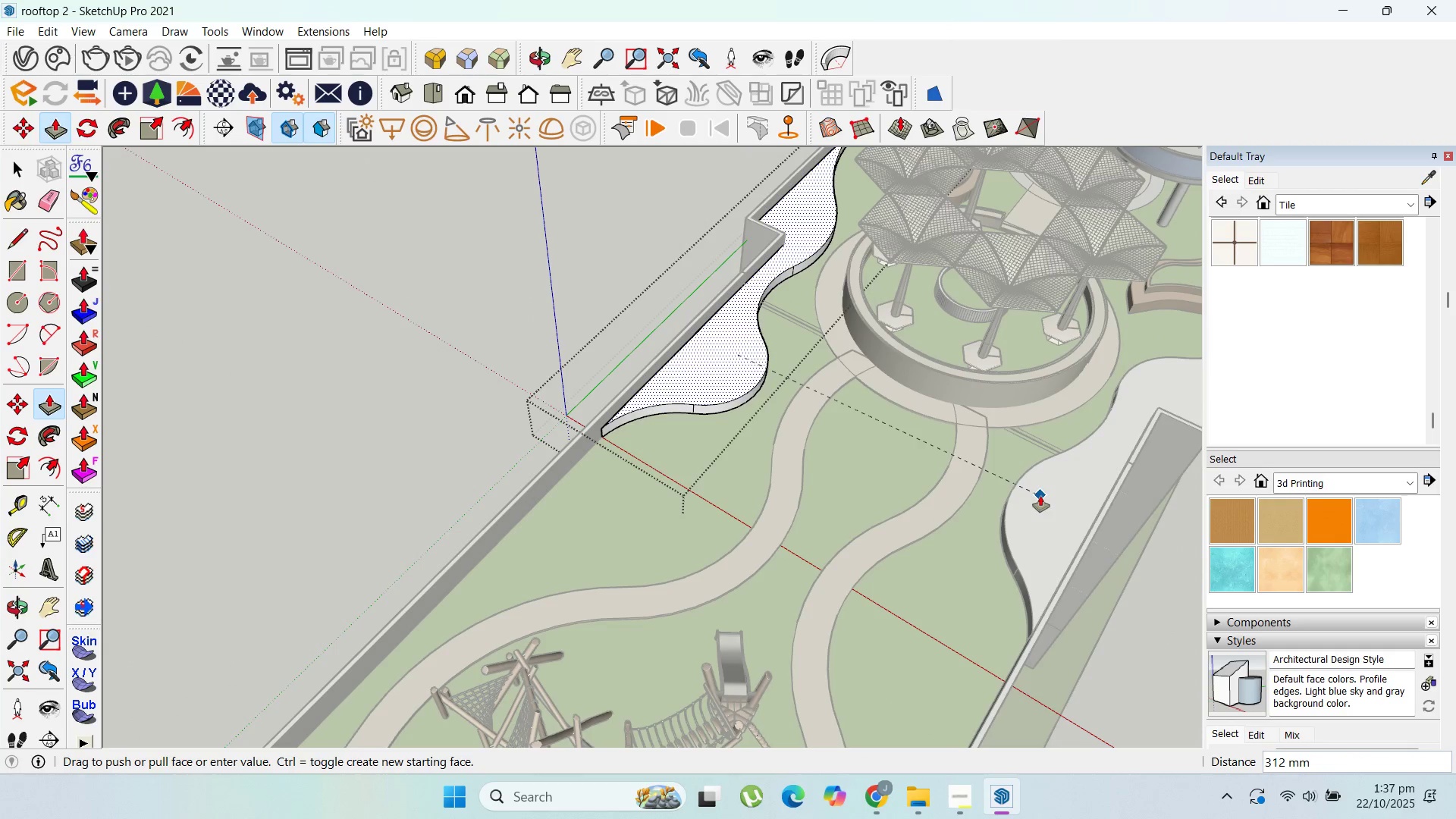 
scroll: coordinate [785, 334], scroll_direction: up, amount: 13.0
 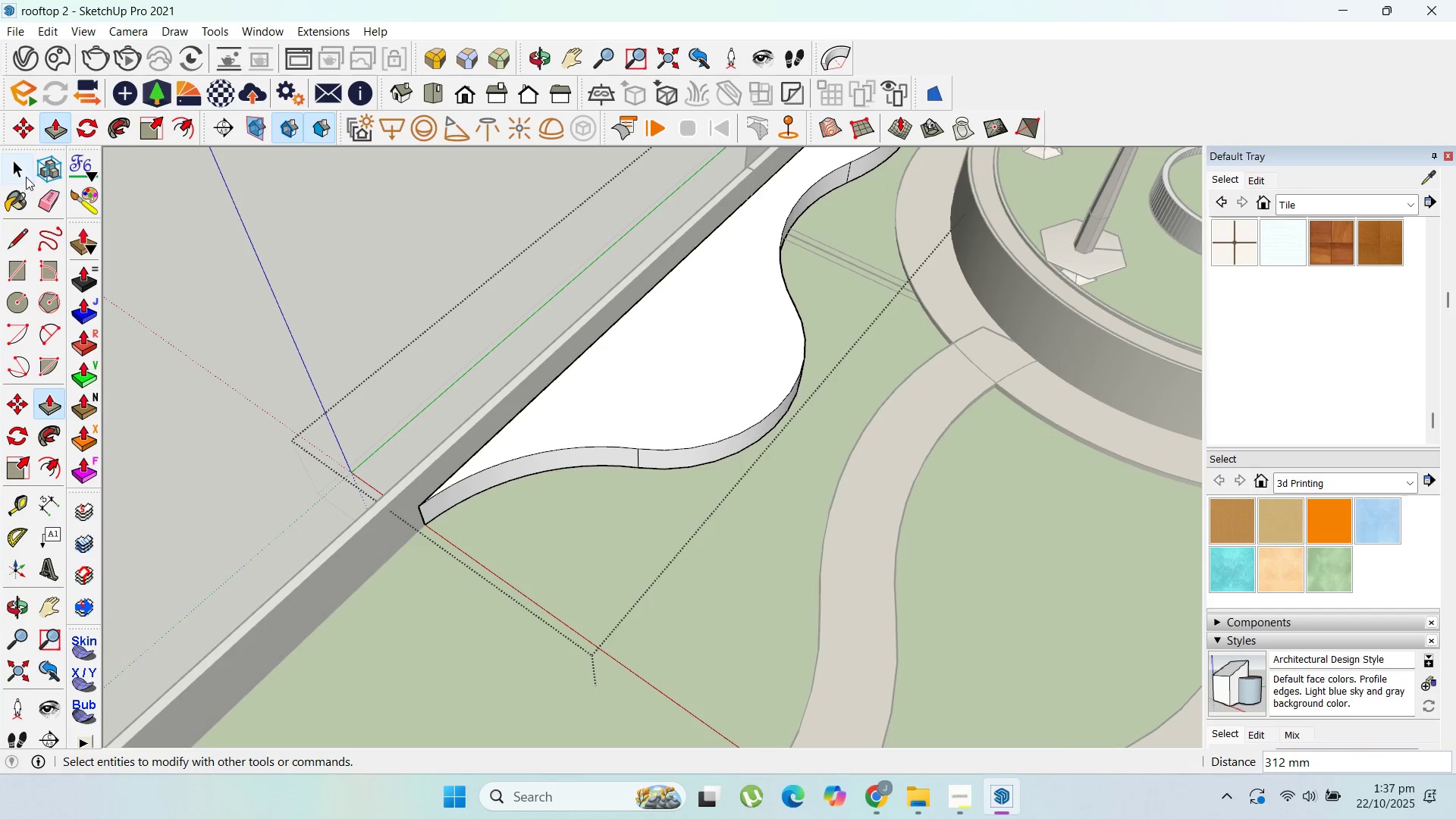 
key(Escape)
 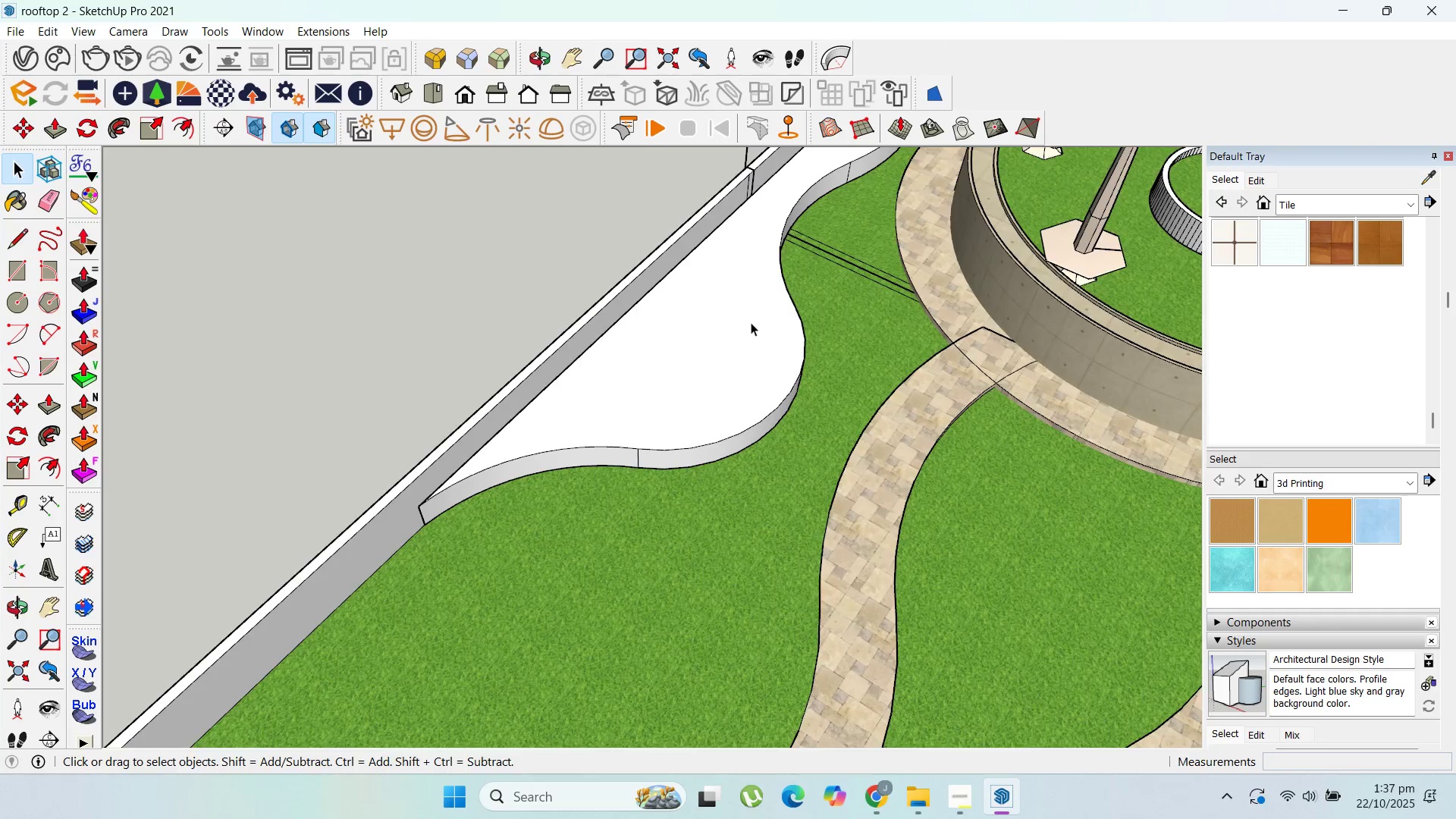 
double_click([751, 322])
 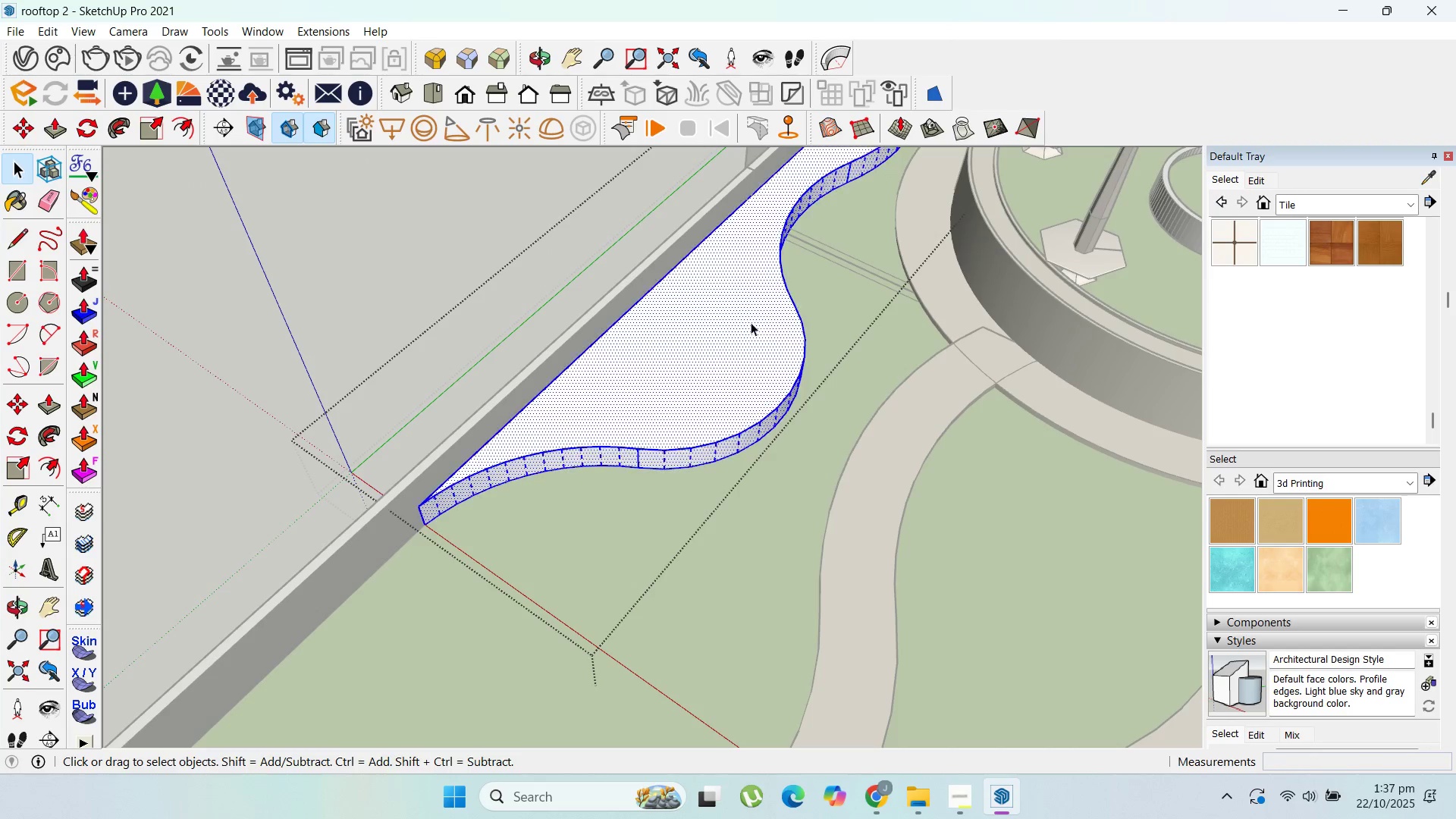 
triple_click([751, 322])
 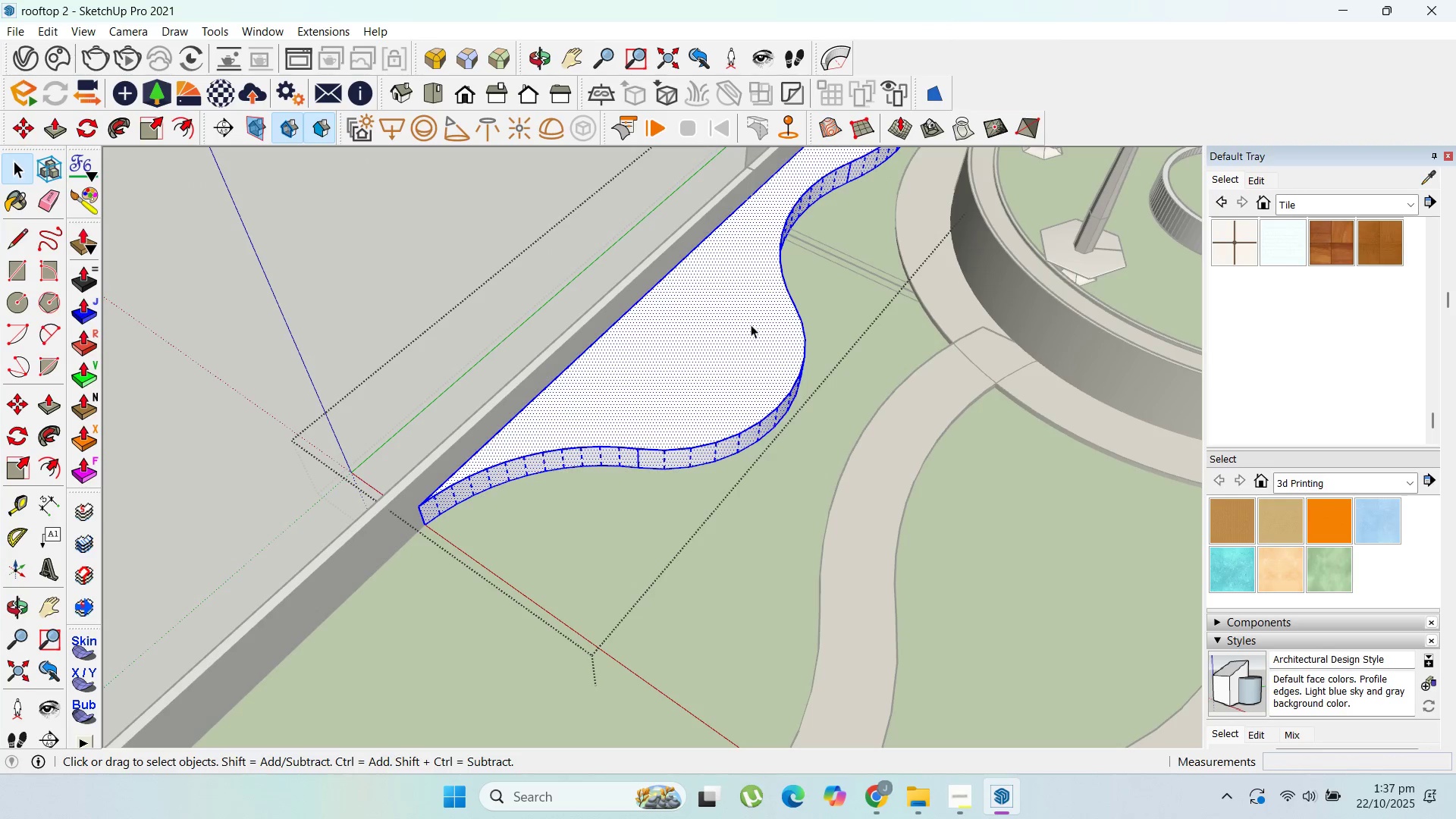 
triple_click([751, 322])
 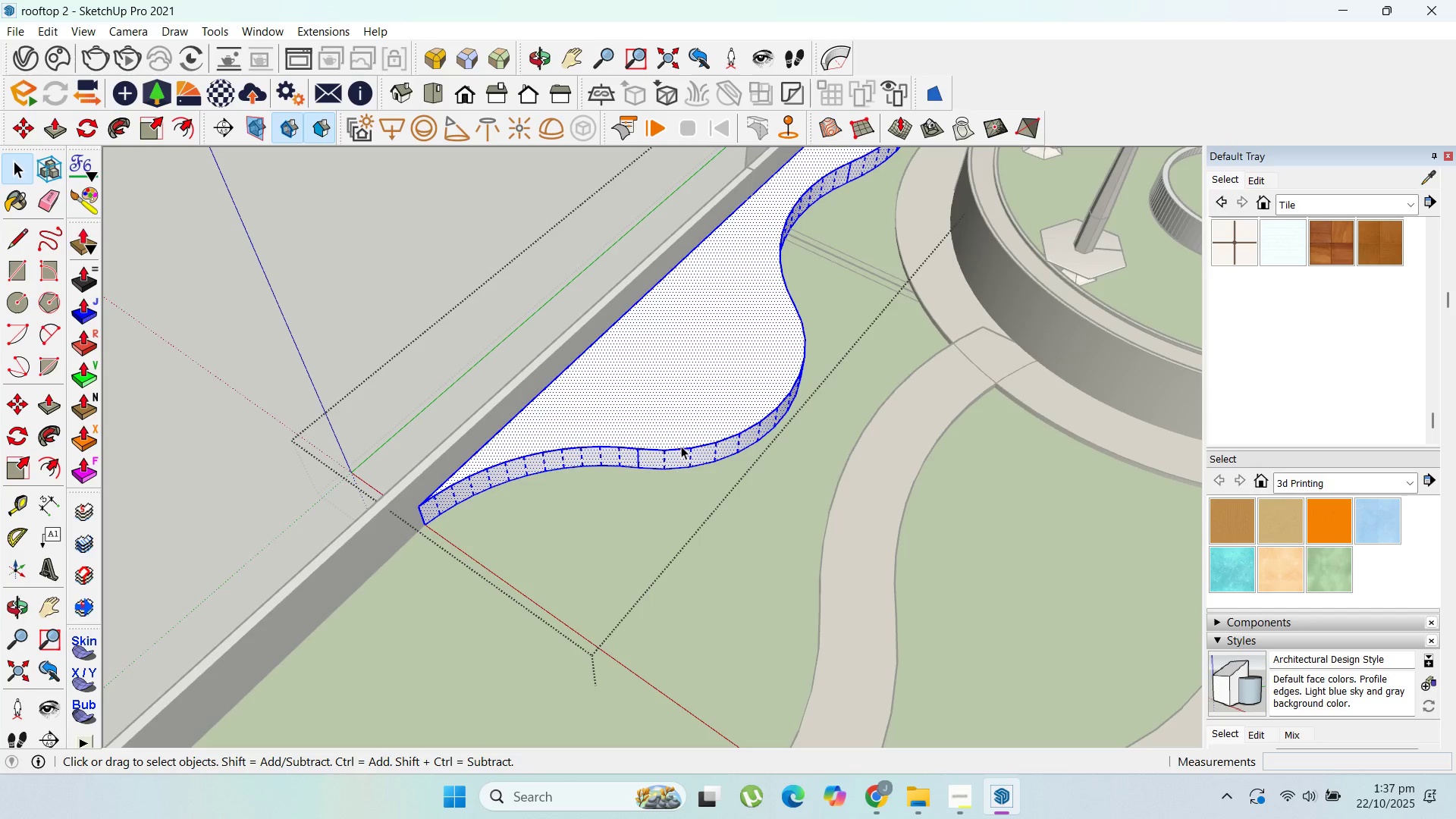 
left_click([682, 446])
 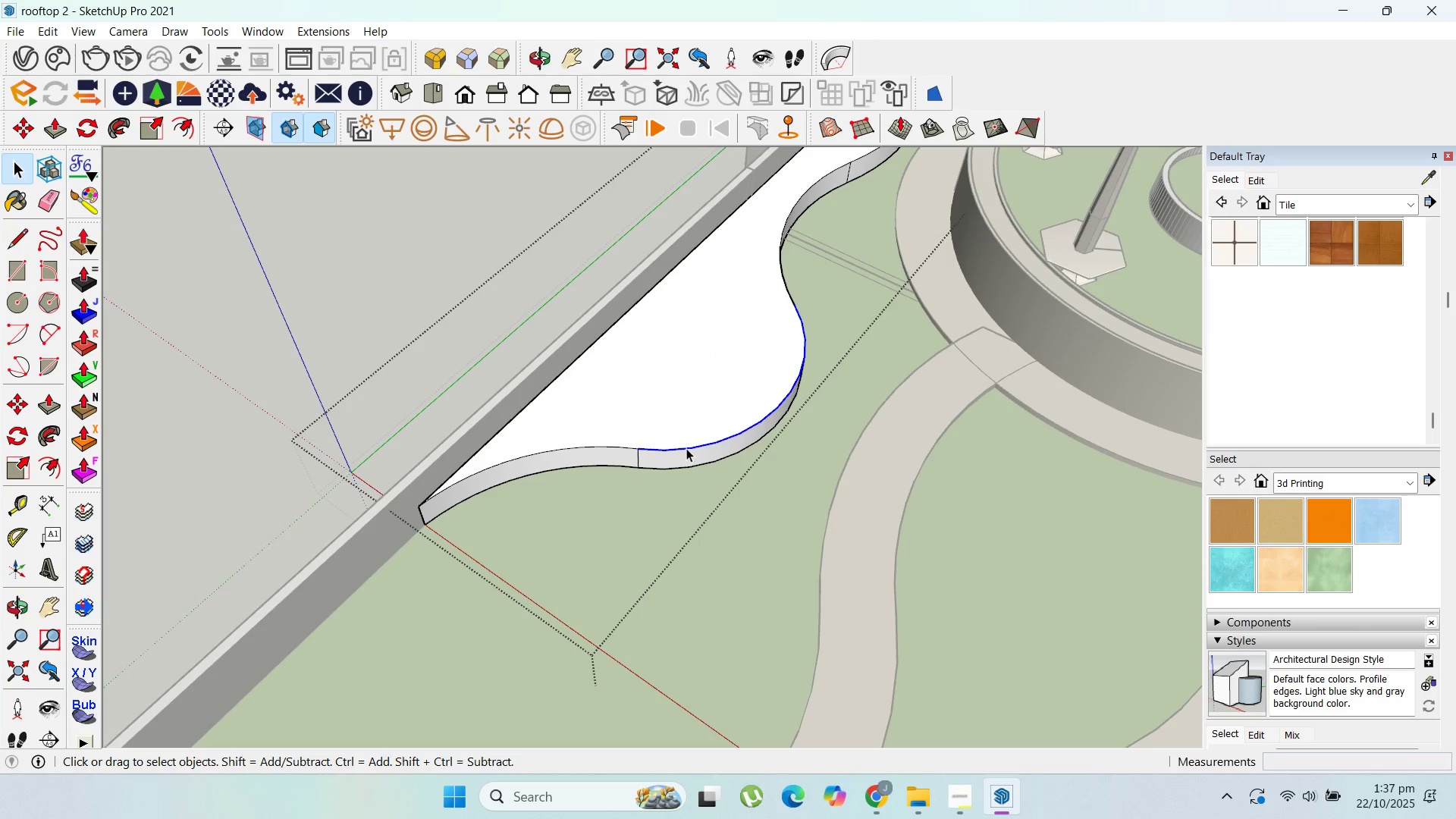 
hold_key(key=ShiftLeft, duration=1.52)
left_click([627, 446])
 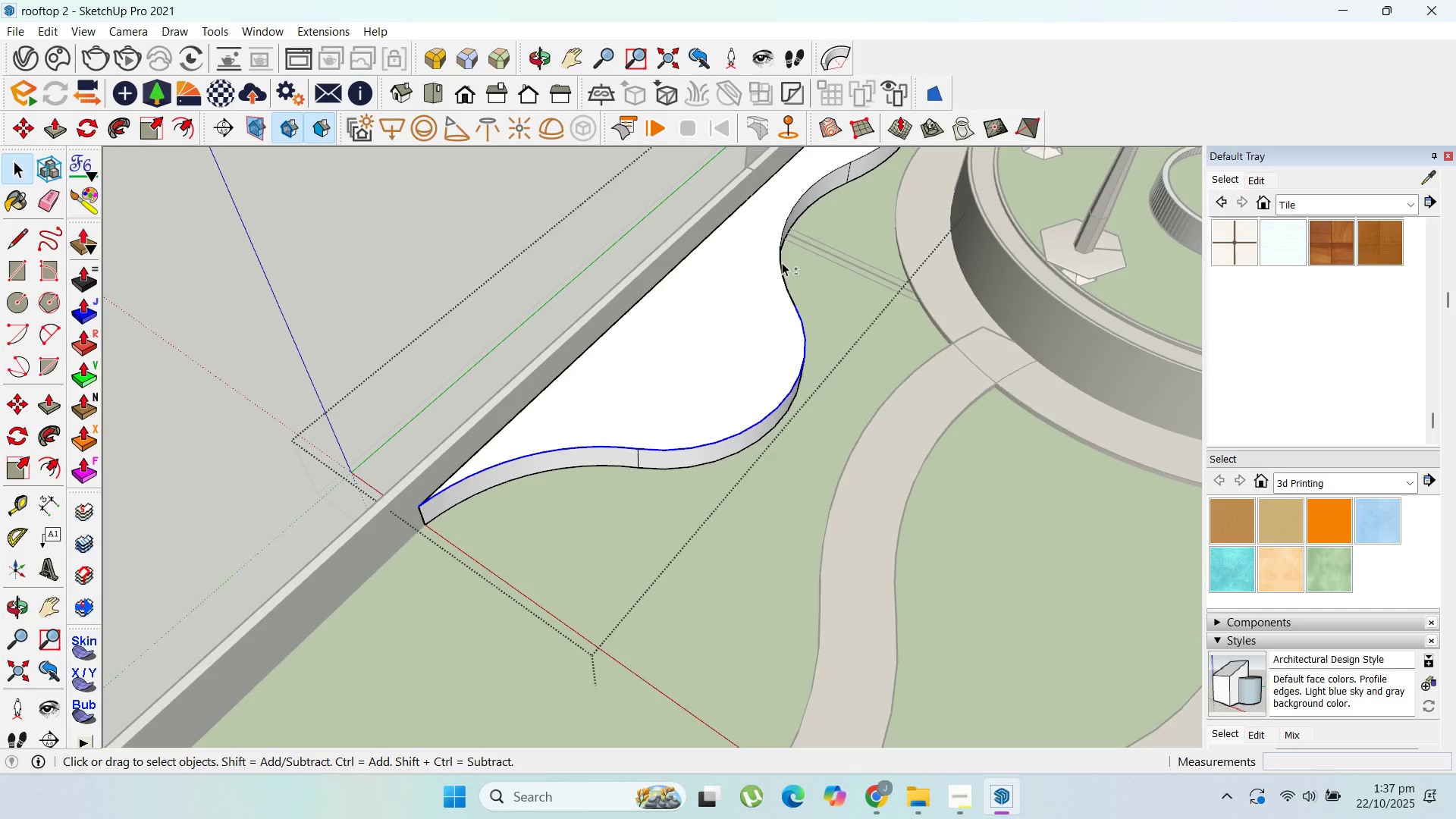 
left_click([782, 262])
 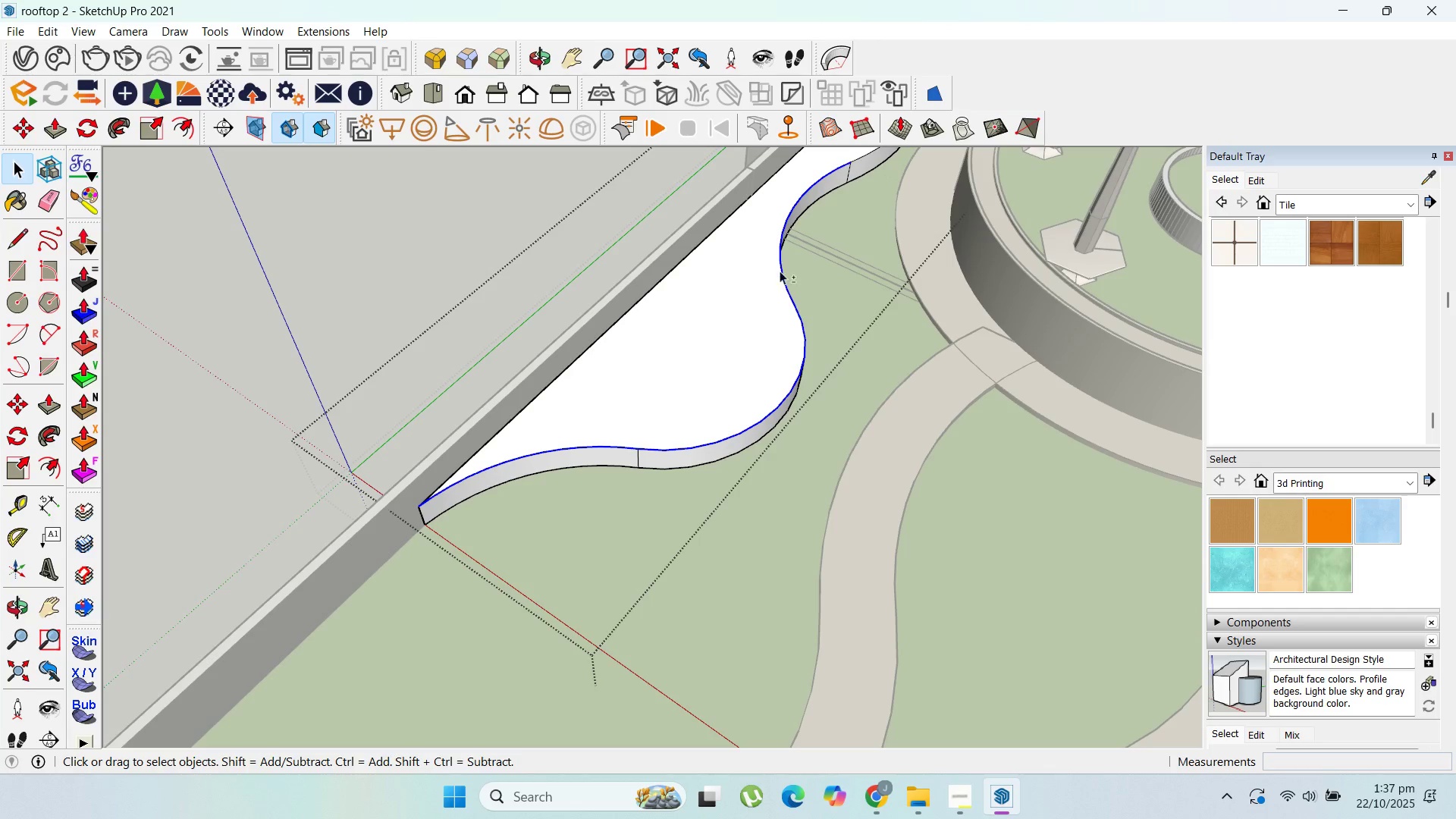 
hold_key(key=ShiftLeft, duration=0.38)
scroll: coordinate [694, 453], scroll_direction: down, amount: 5.0
 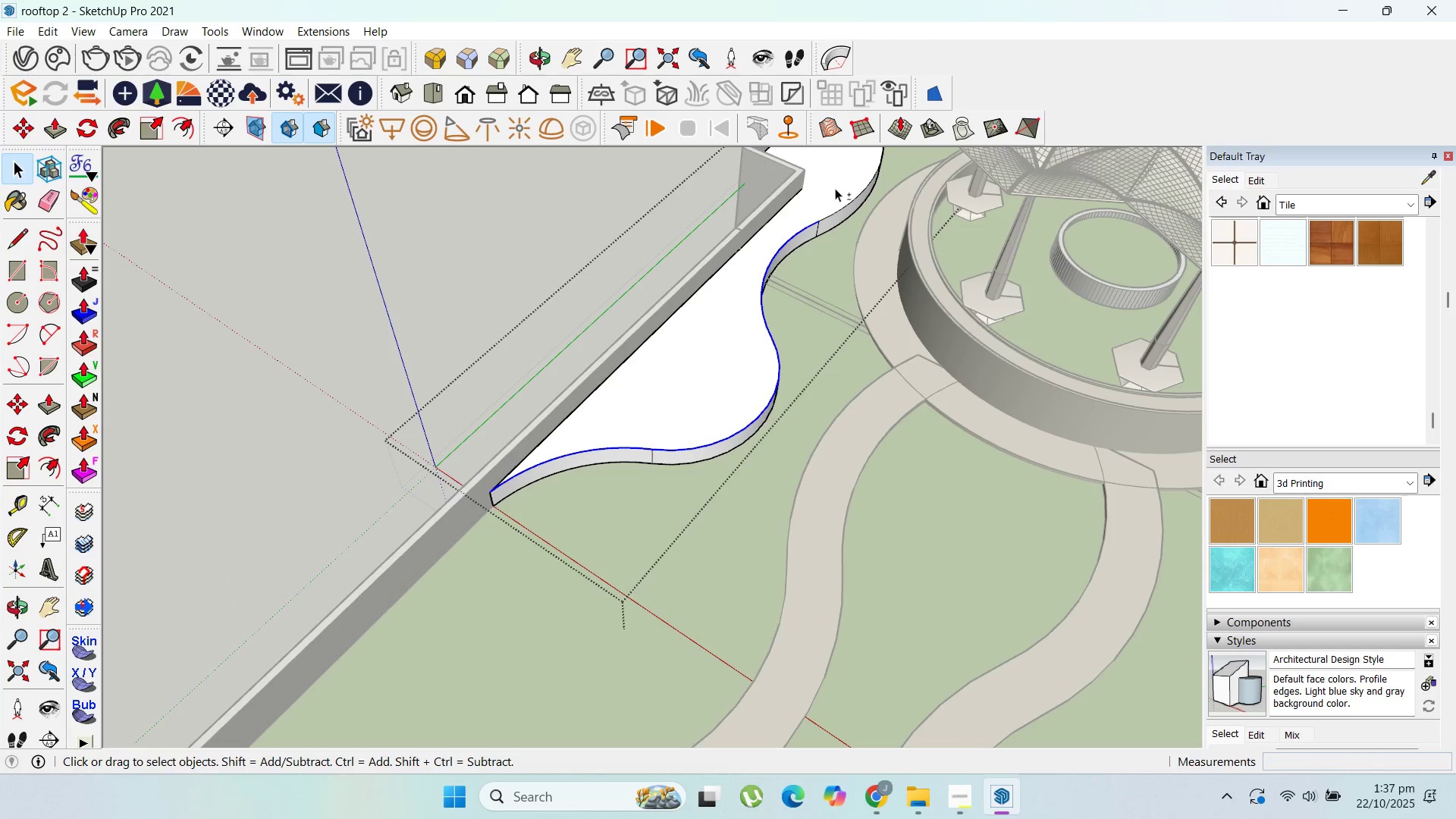 
hold_key(key=ShiftLeft, duration=1.08)
left_click([852, 202])
 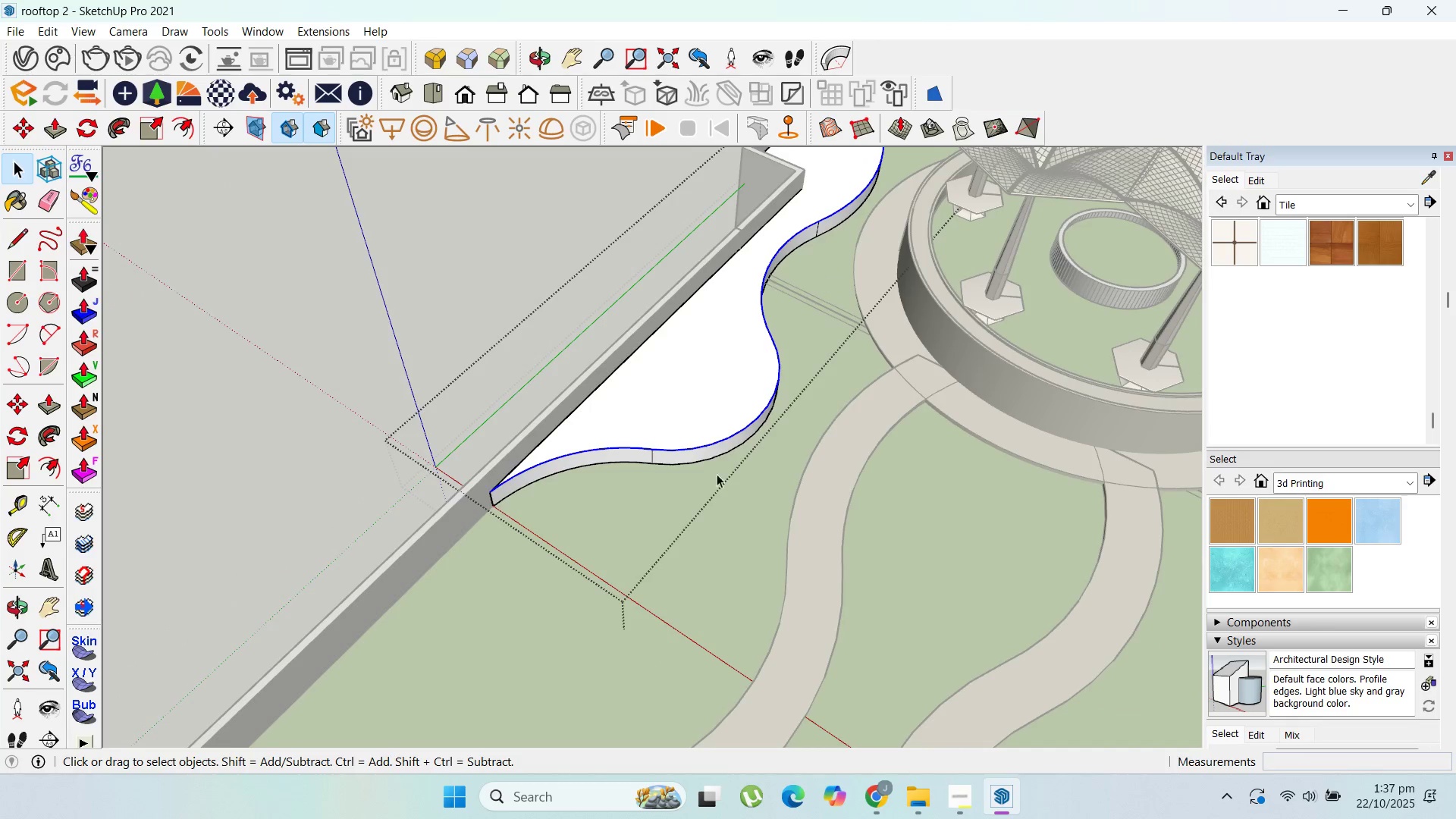 
scroll: coordinate [705, 479], scroll_direction: down, amount: 9.0
 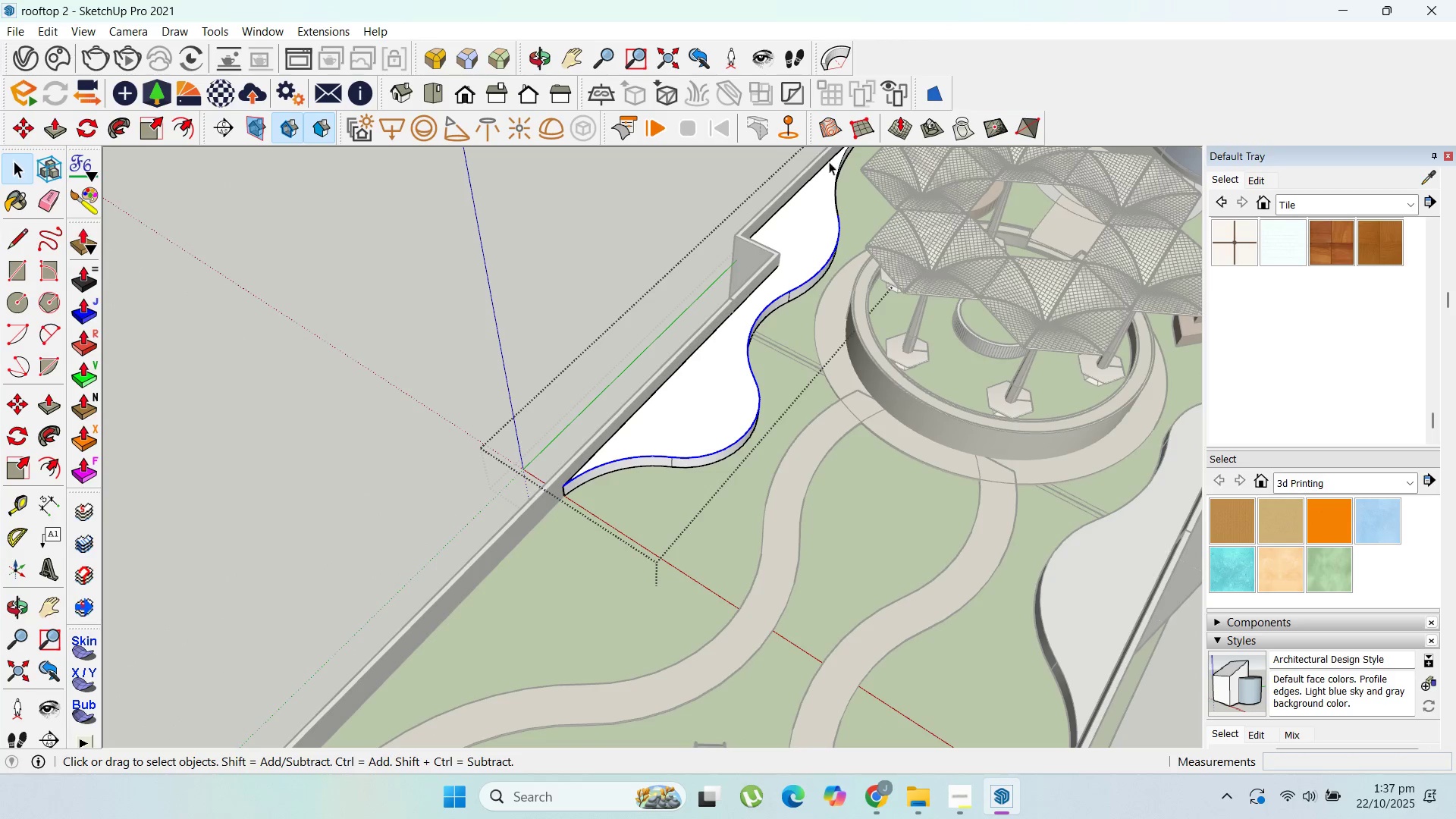 
hold_key(key=ShiftLeft, duration=1.52)
 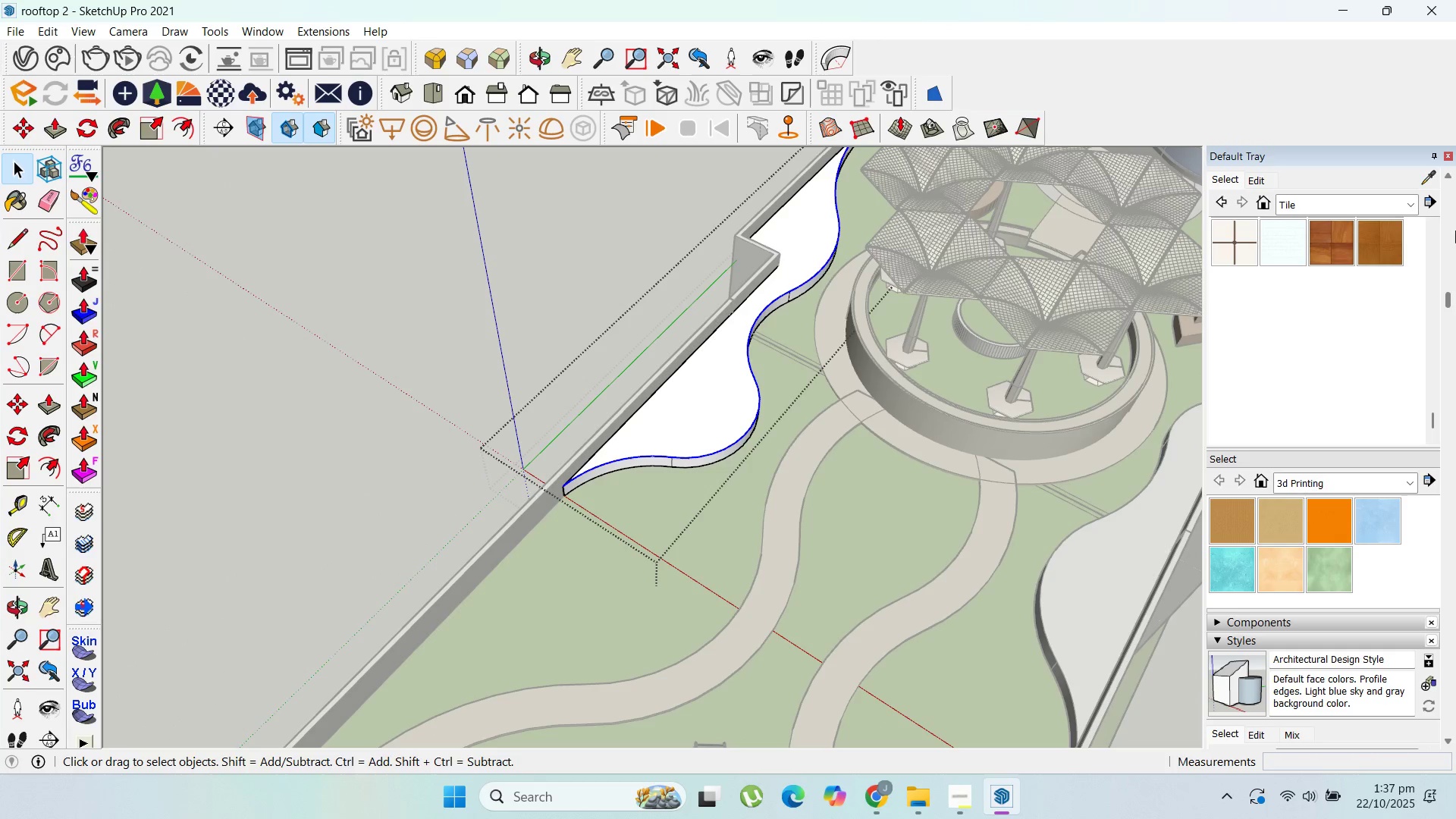 
key(Shift+ShiftLeft)
 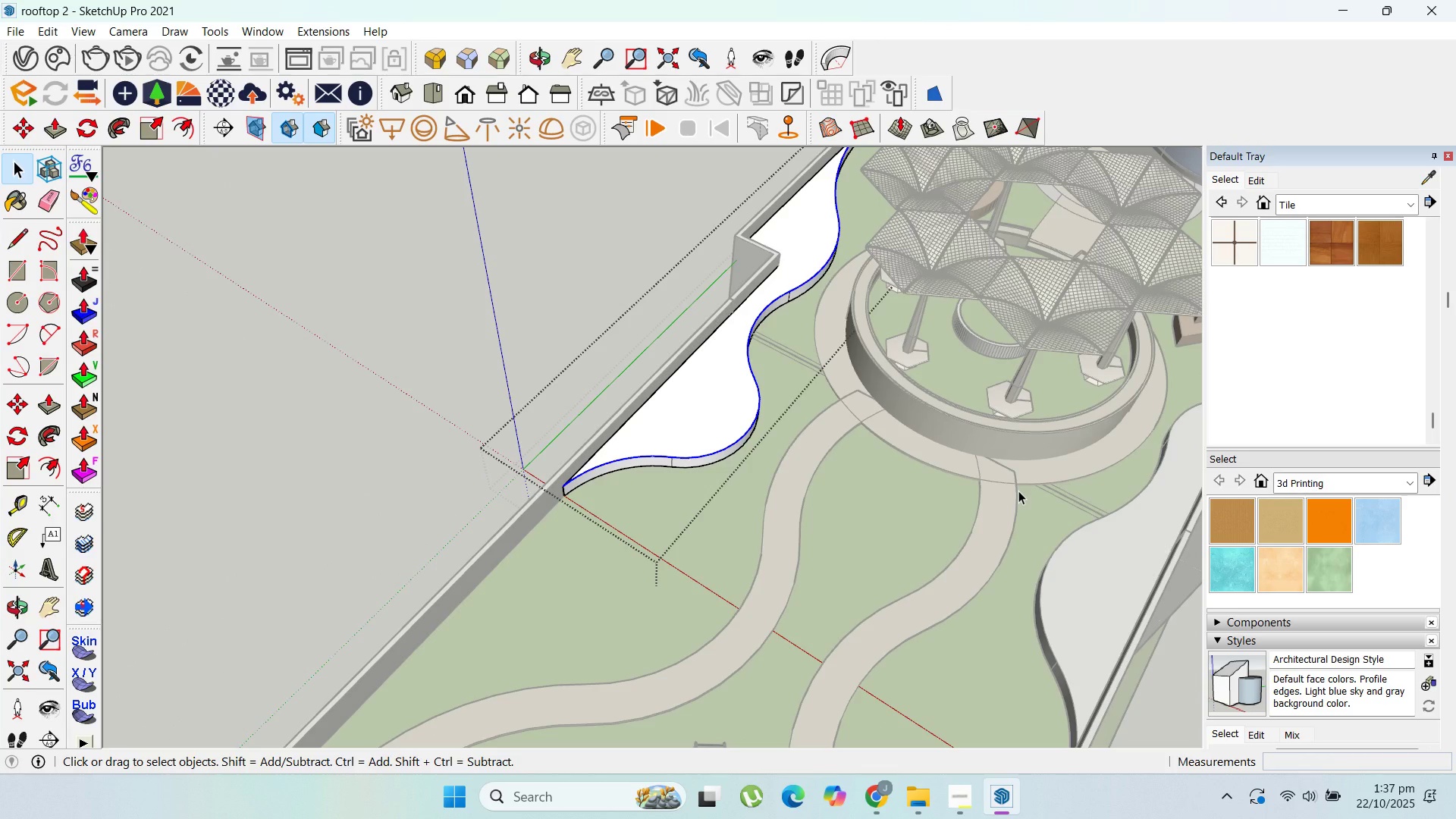 
wait(5.84)
 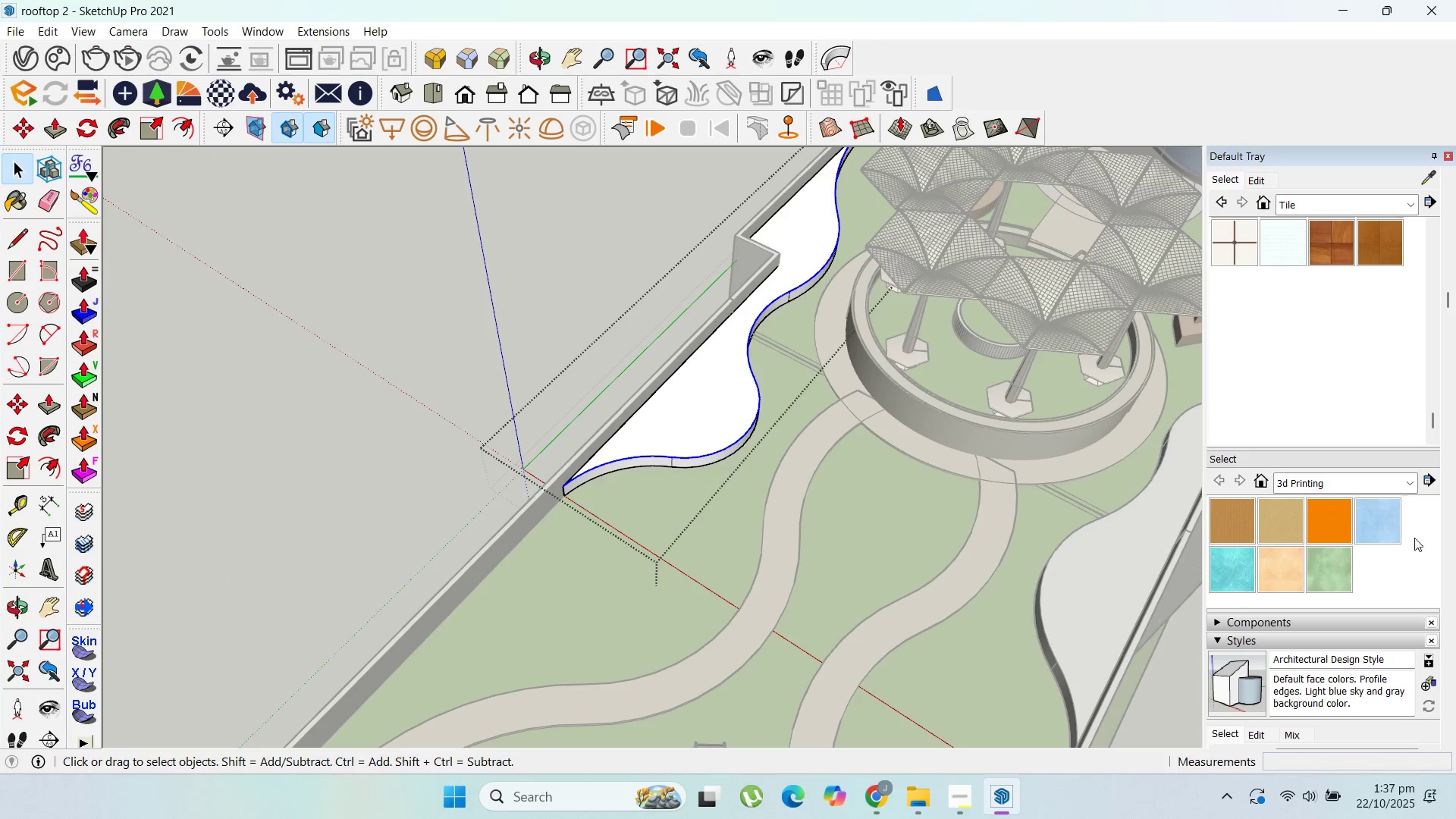 
scroll: coordinate [554, 374], scroll_direction: up, amount: 1.0
 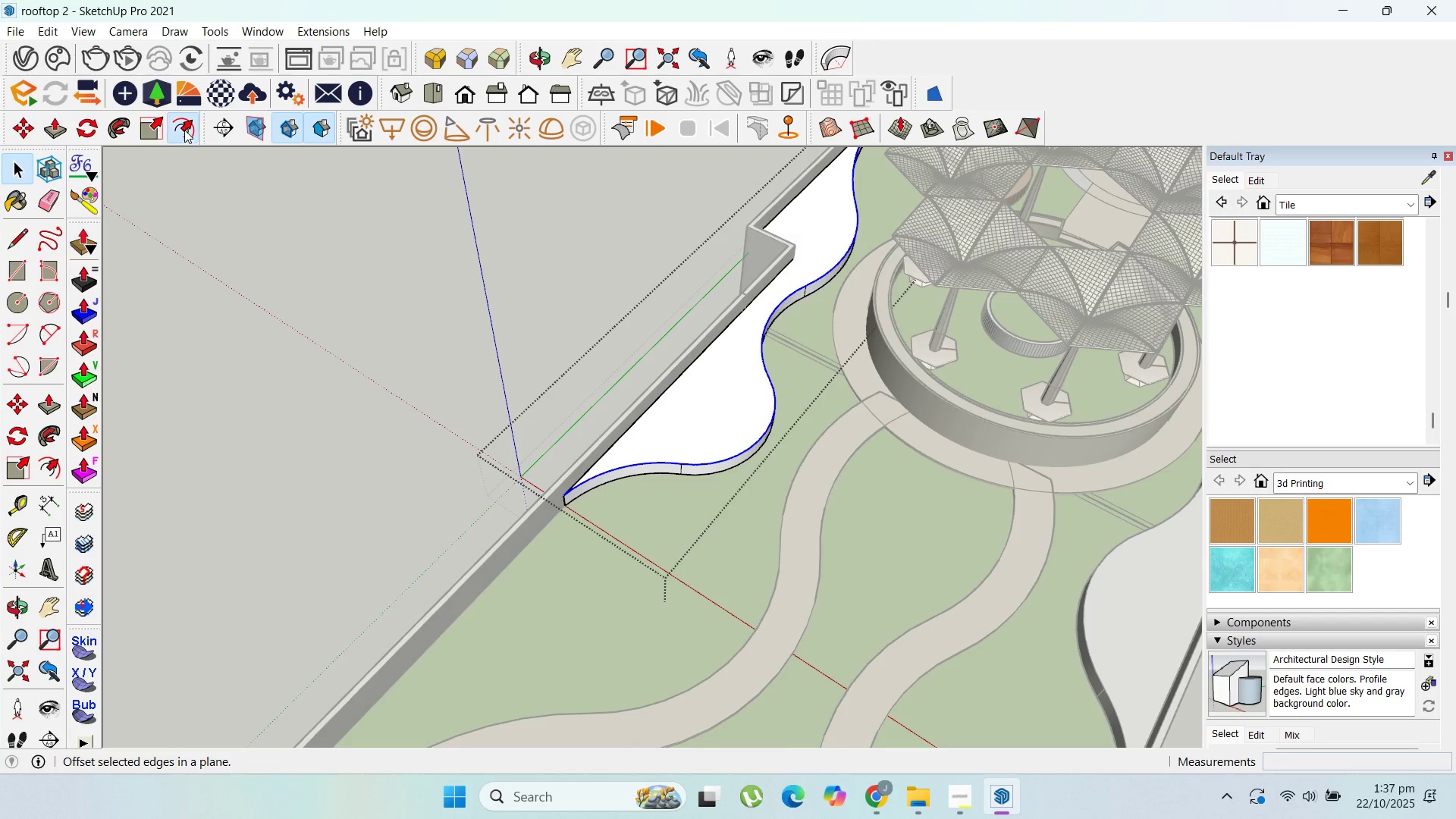 
left_click([184, 130])
 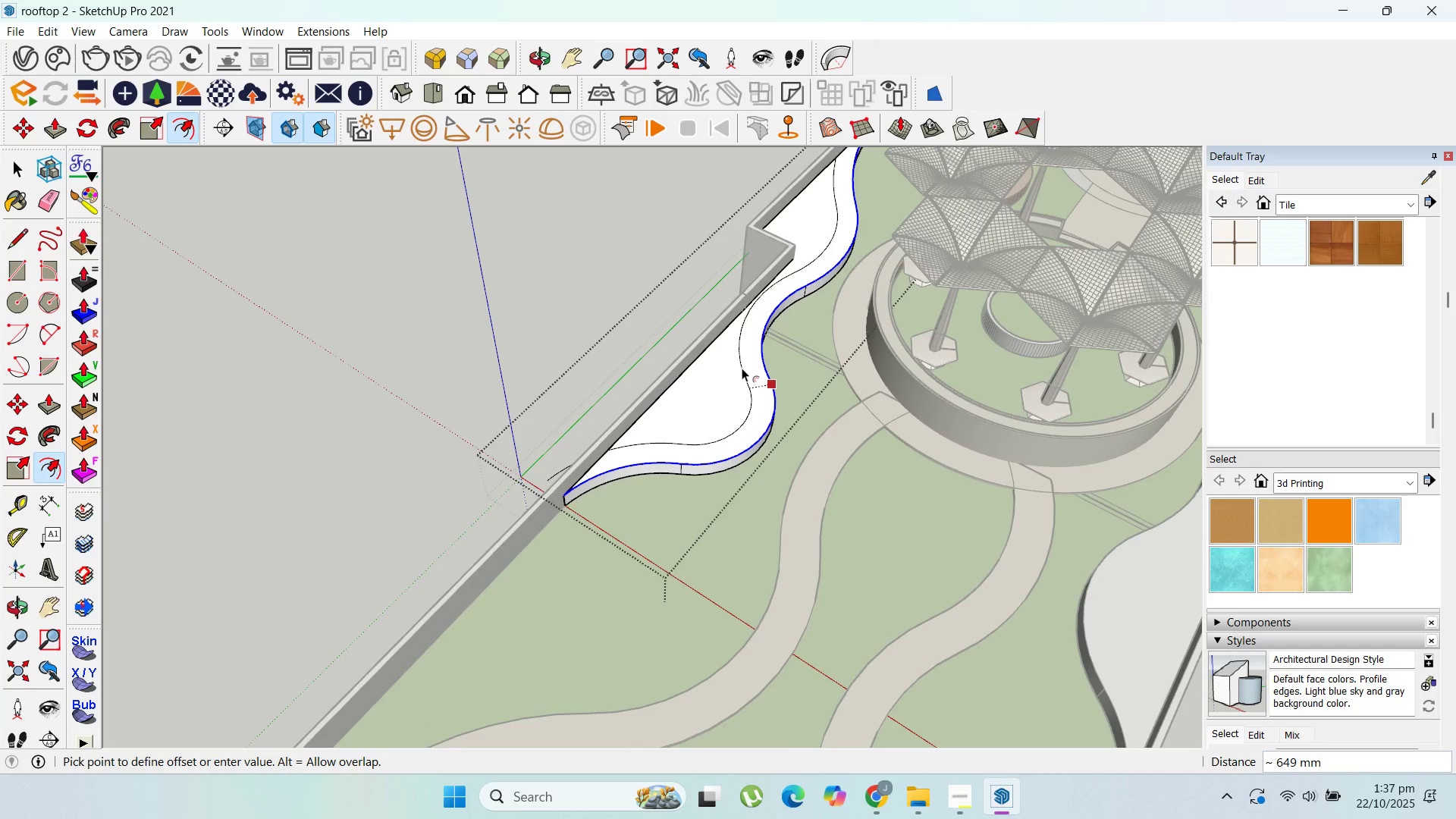 
wait(7.77)
 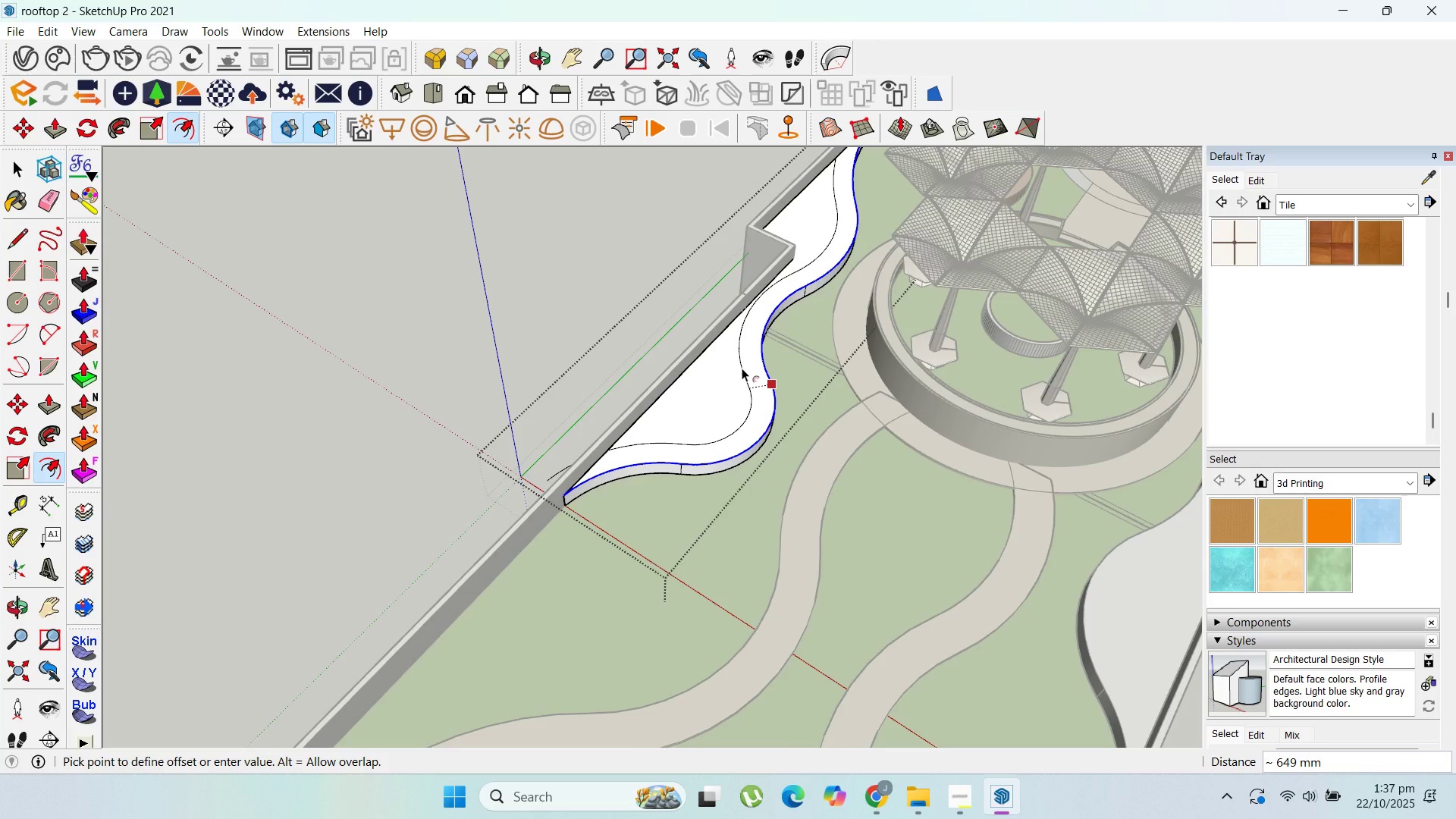 
type(500)
 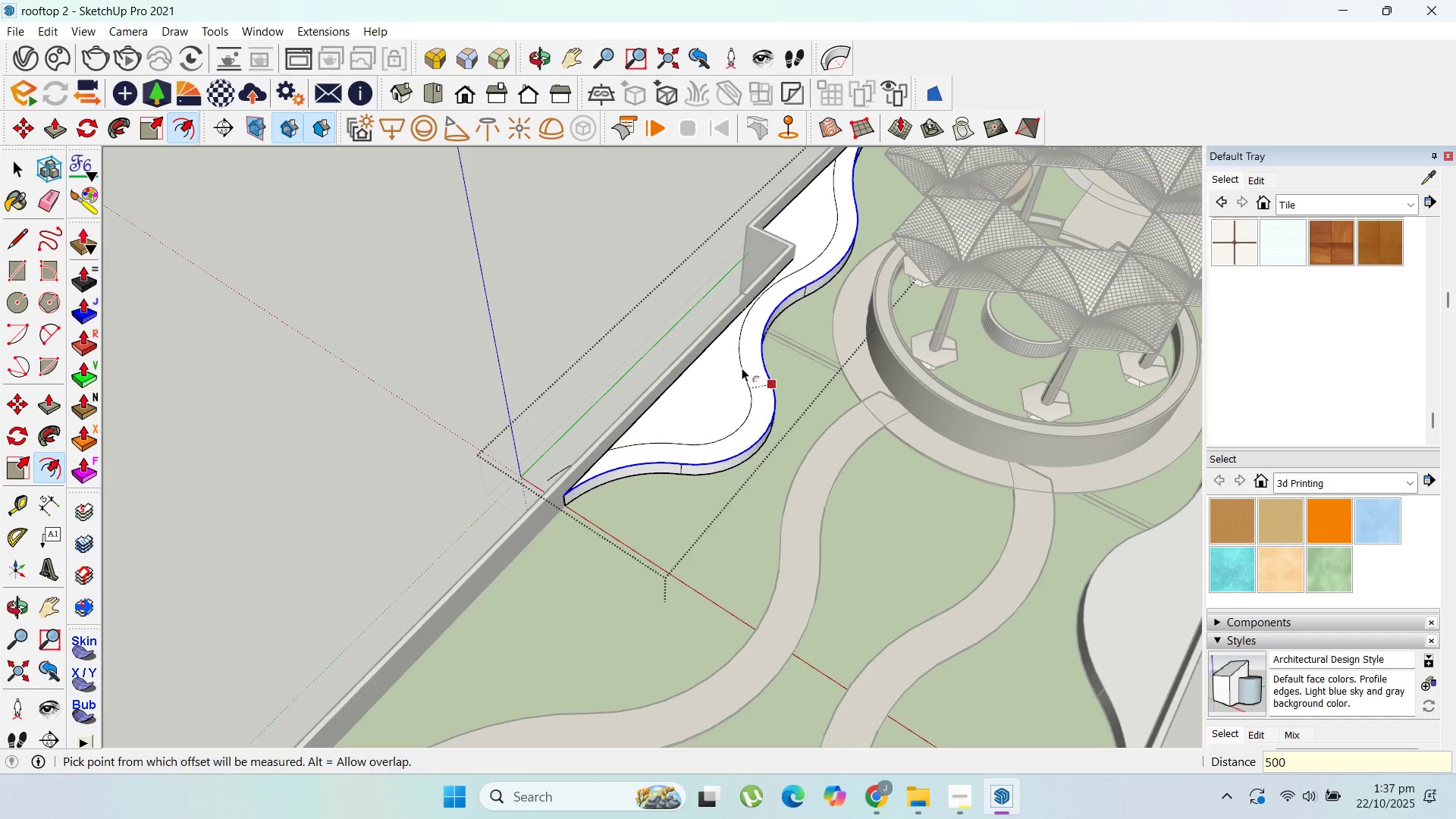 
key(ArrowUp)
 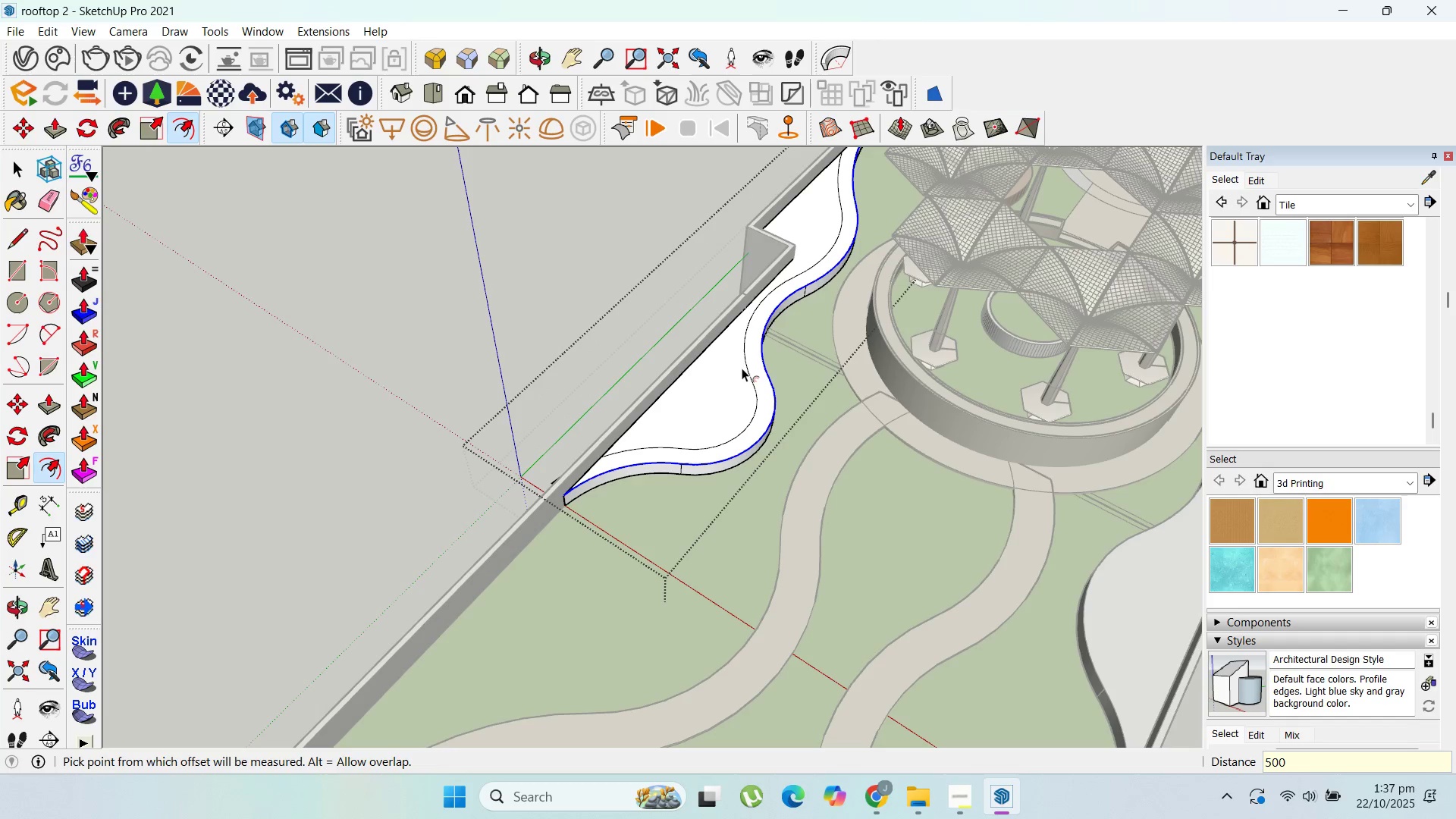 
key(Enter)
 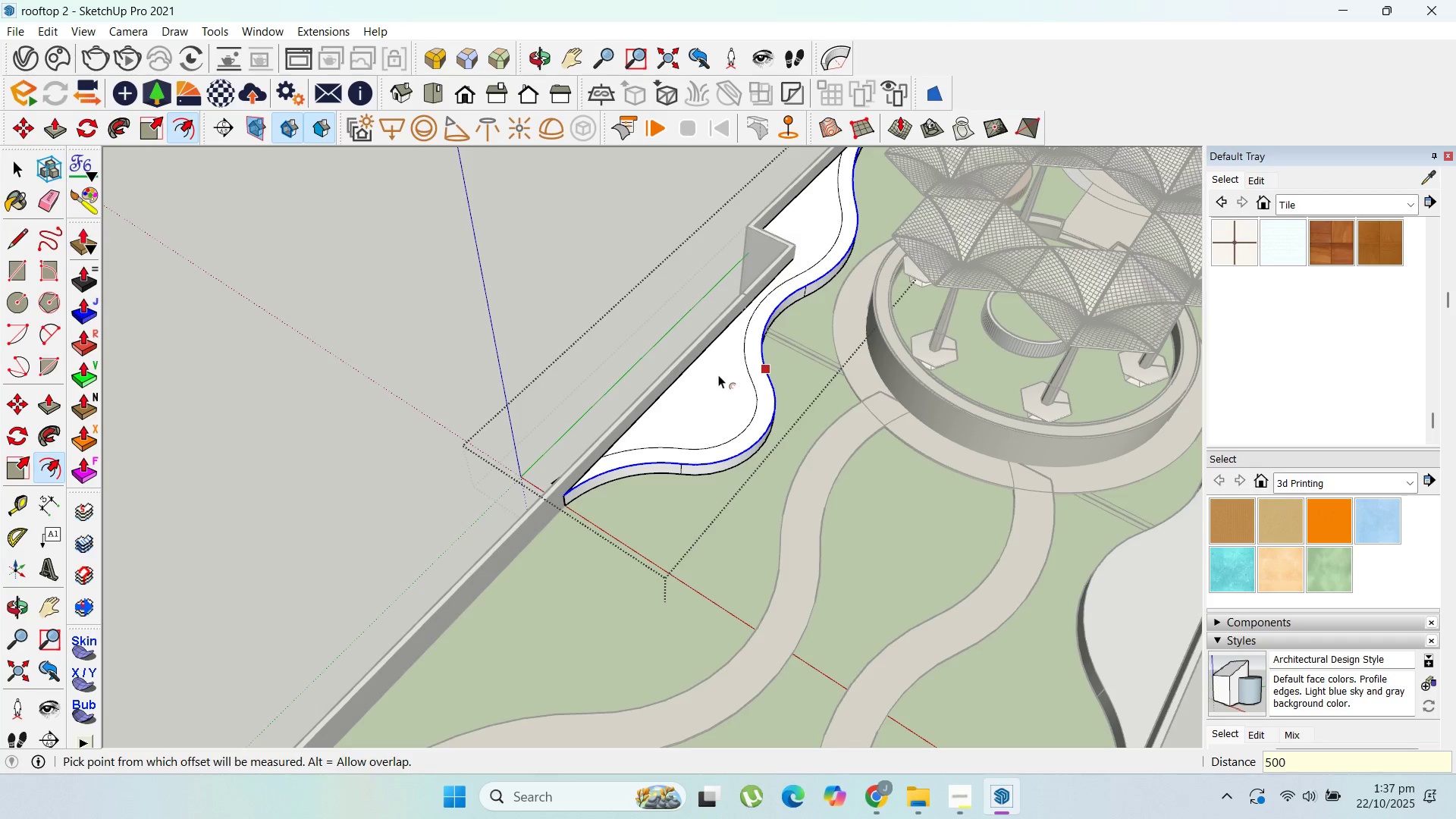 
scroll: coordinate [757, 411], scroll_direction: up, amount: 12.0
 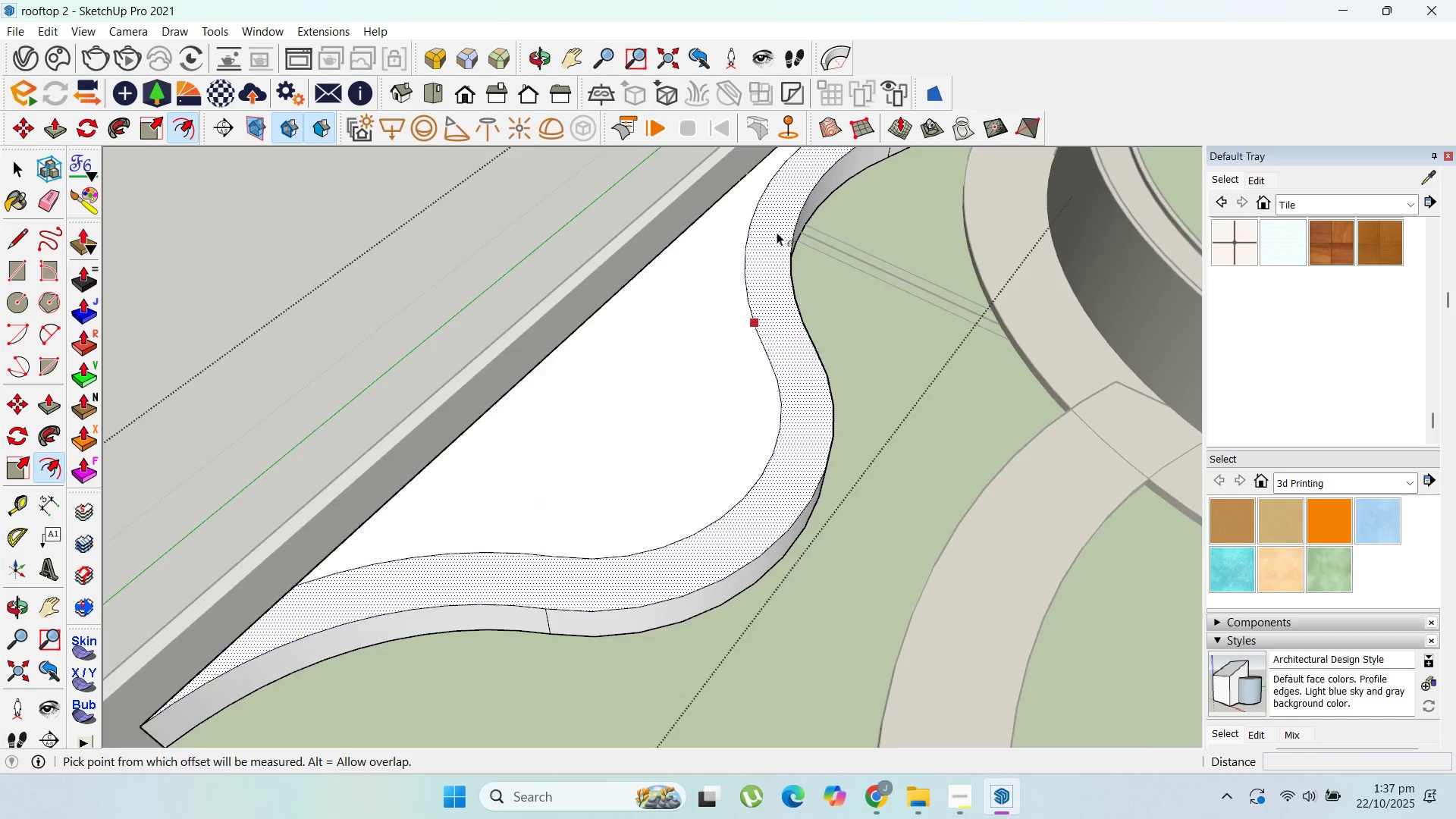 
key(Escape)
 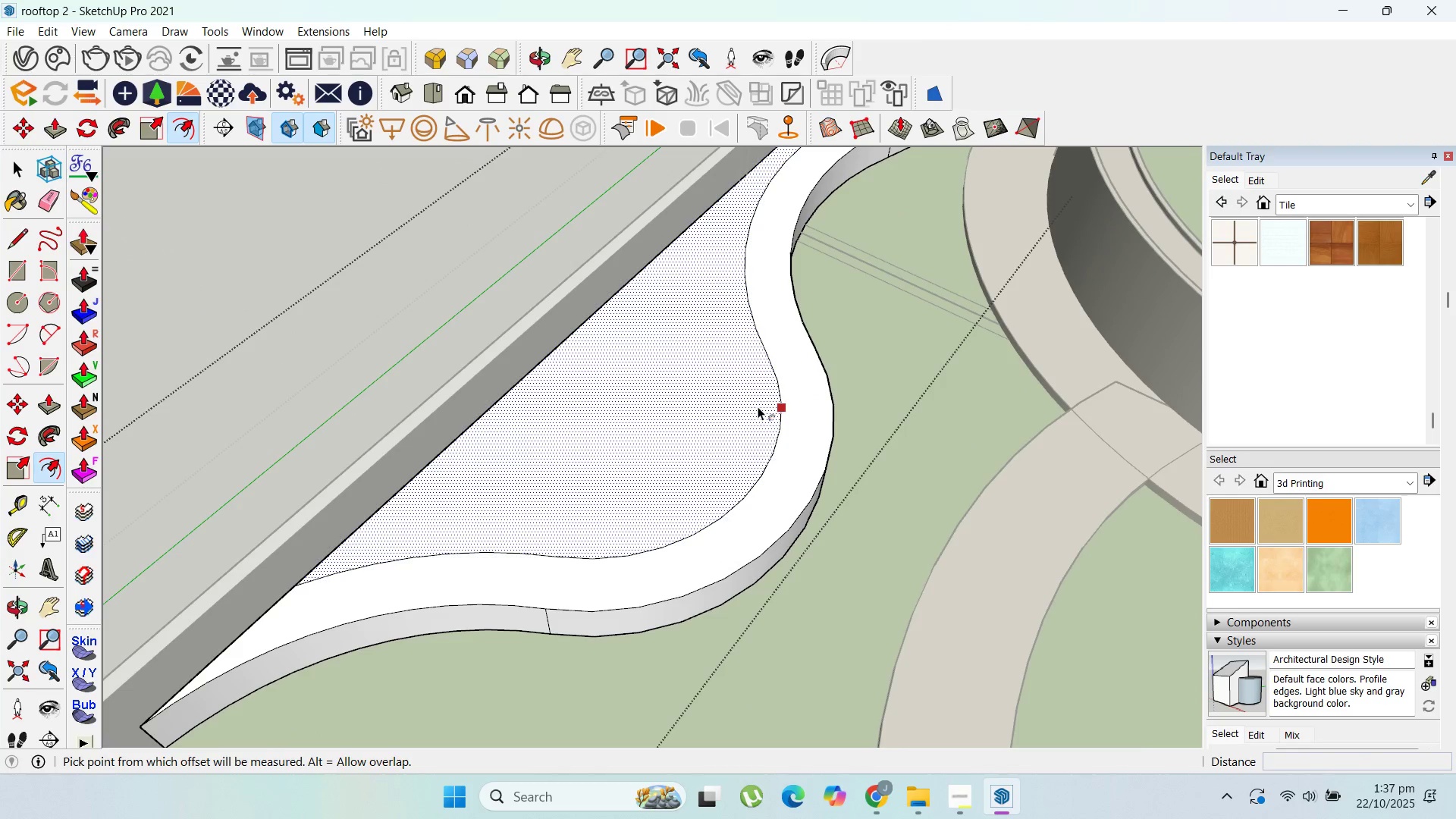 
scroll: coordinate [920, 296], scroll_direction: down, amount: 24.0
 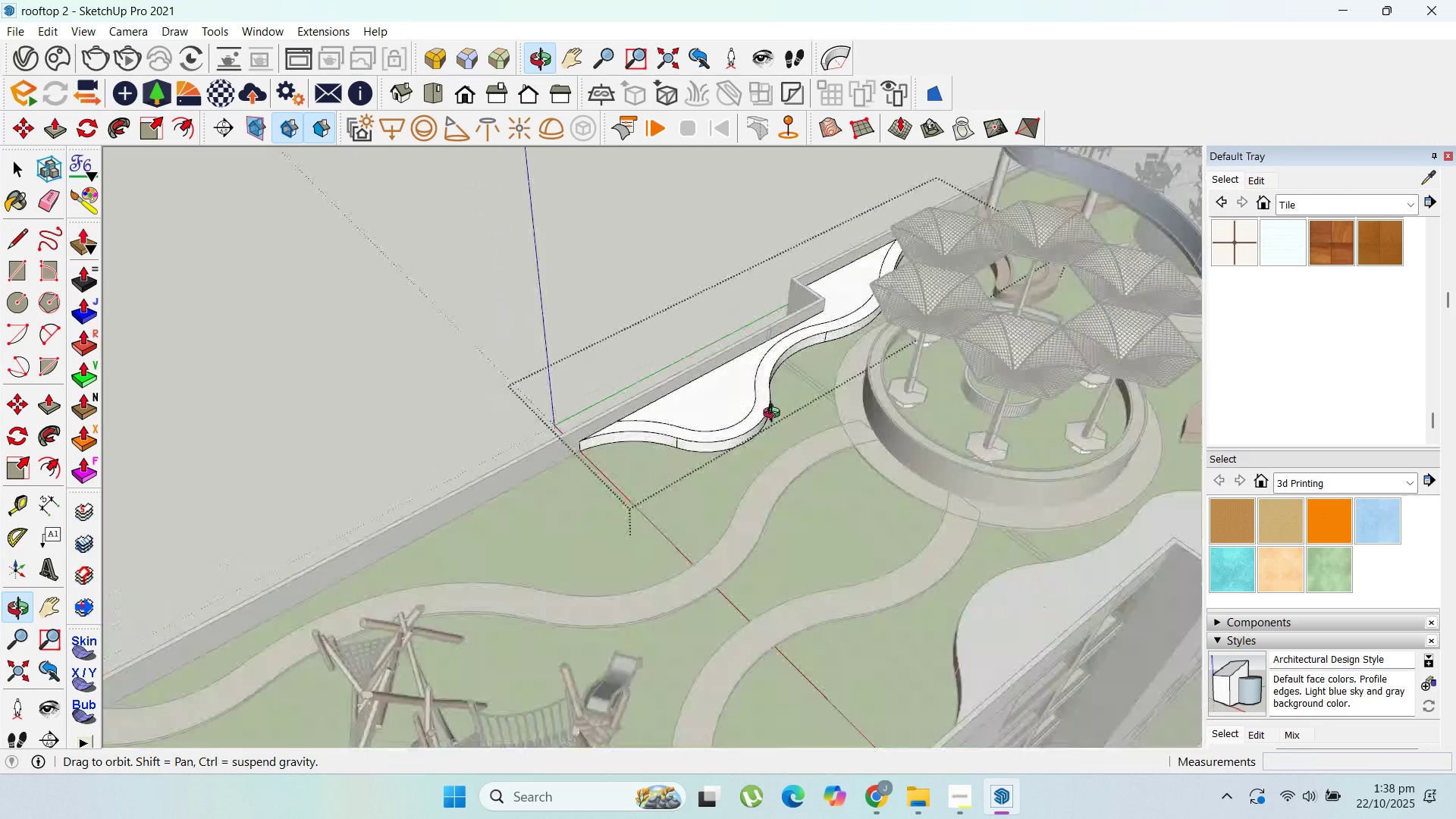 
scroll: coordinate [717, 387], scroll_direction: up, amount: 12.0
 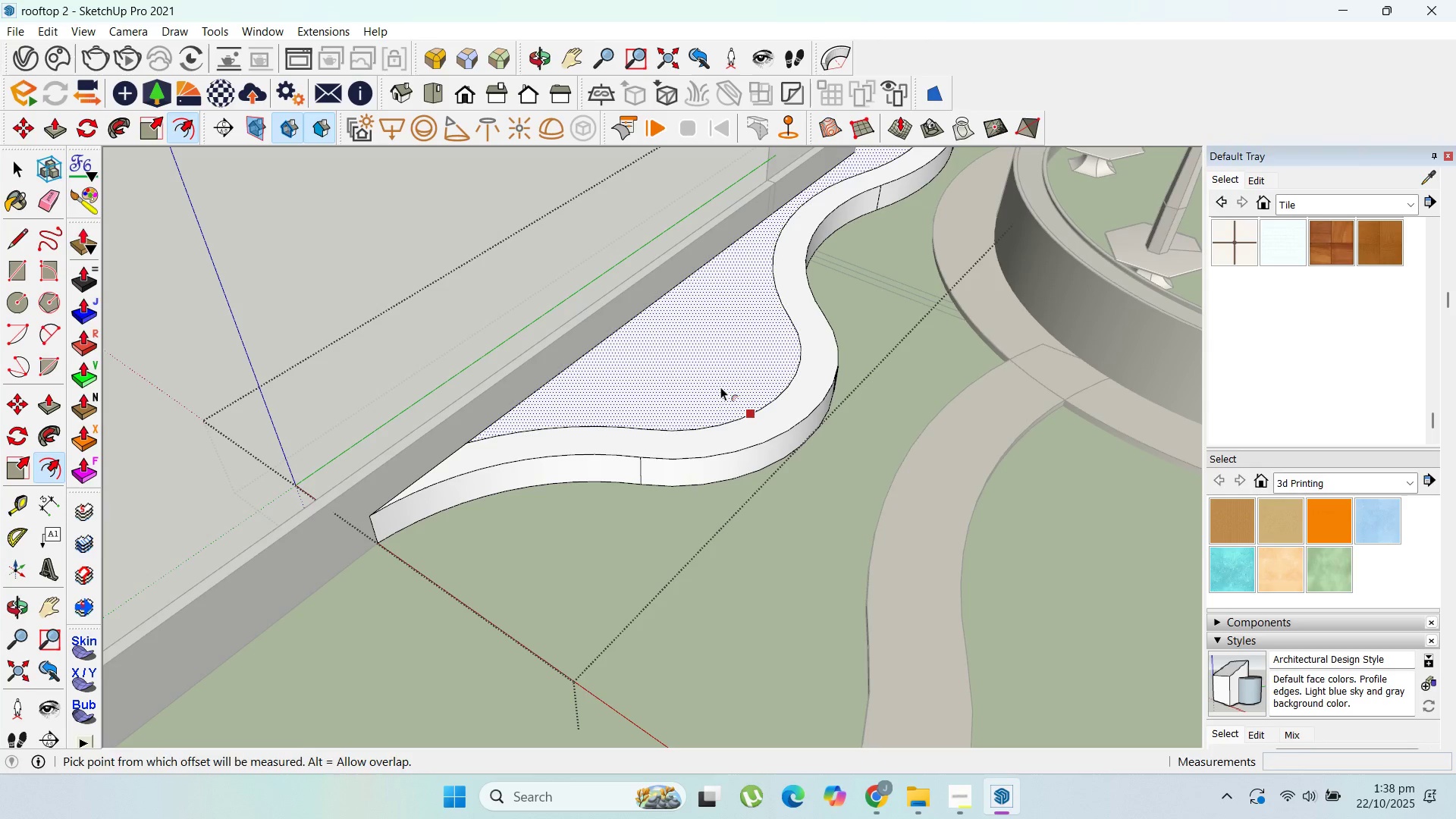 
key(P)
 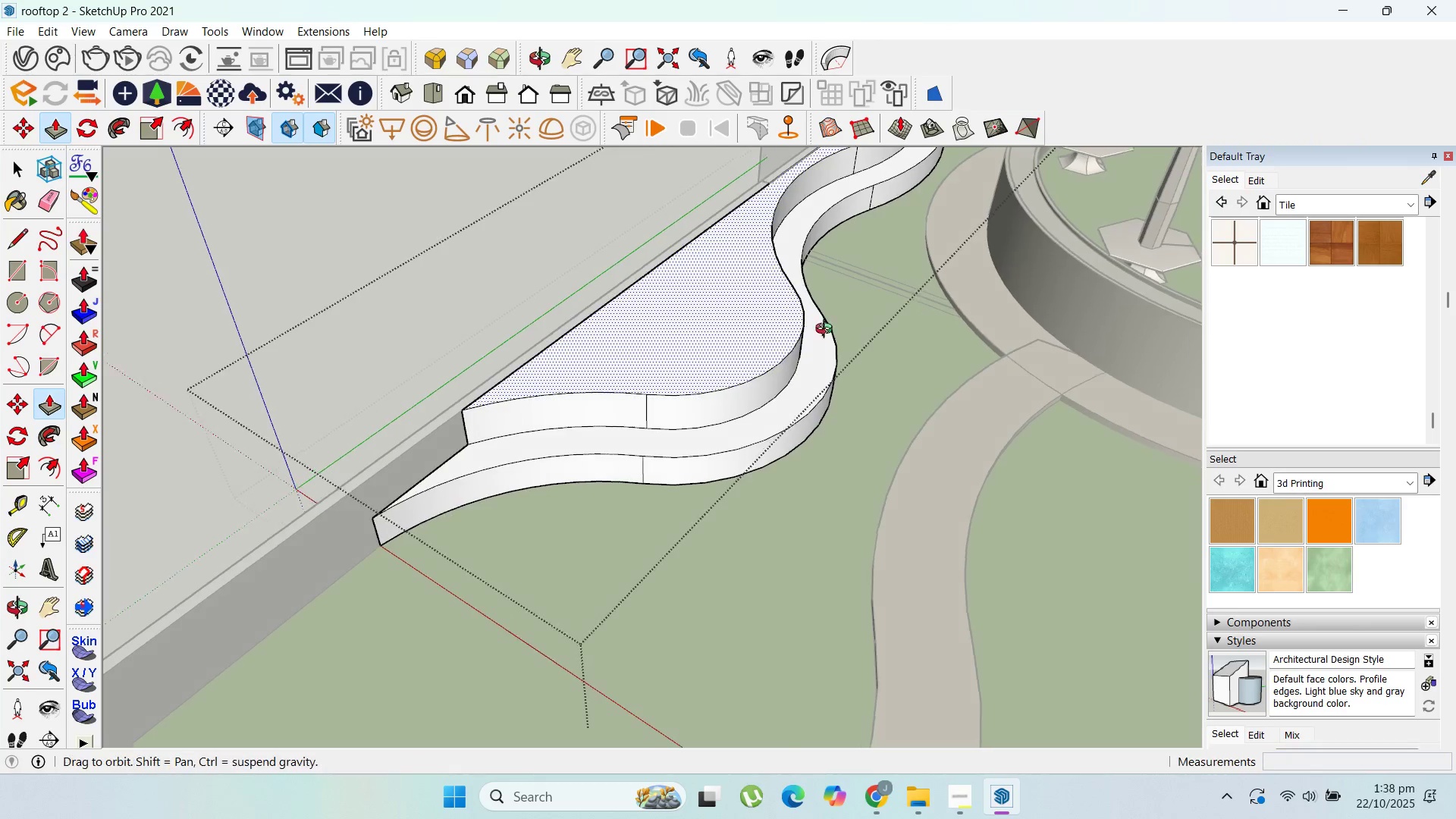 
key(Escape)
 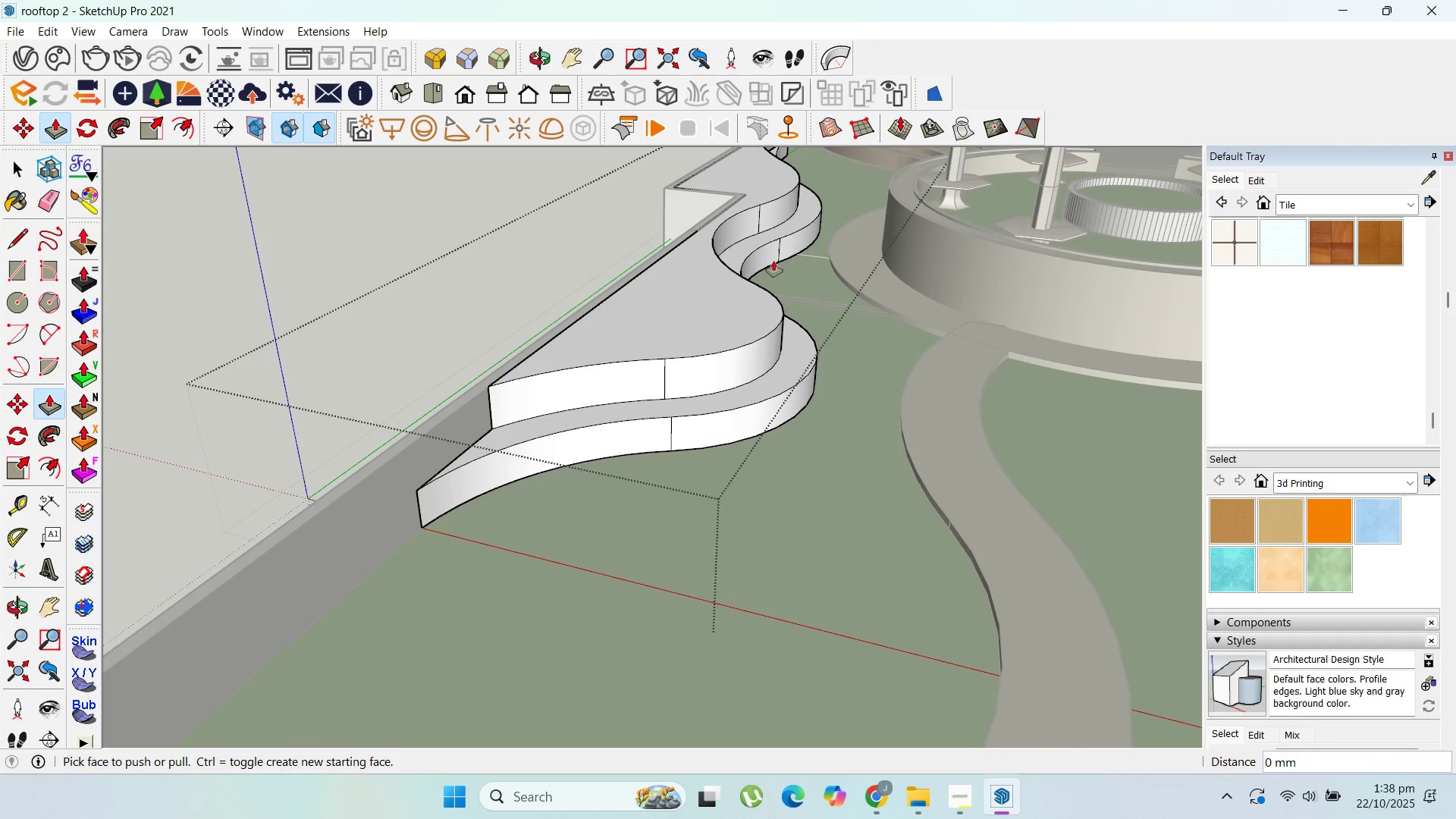 
key(Escape)
 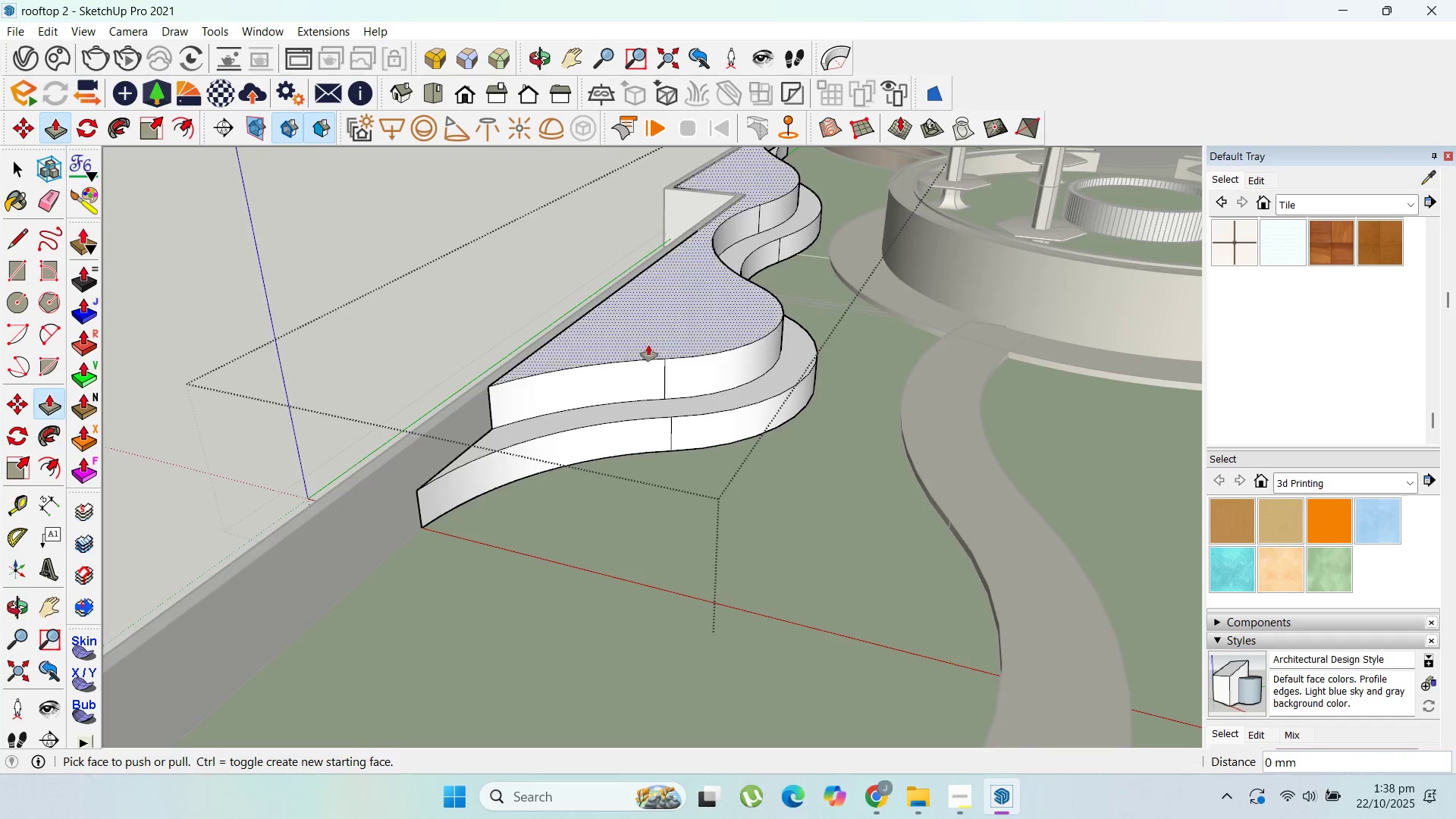 
scroll: coordinate [586, 414], scroll_direction: down, amount: 16.0
 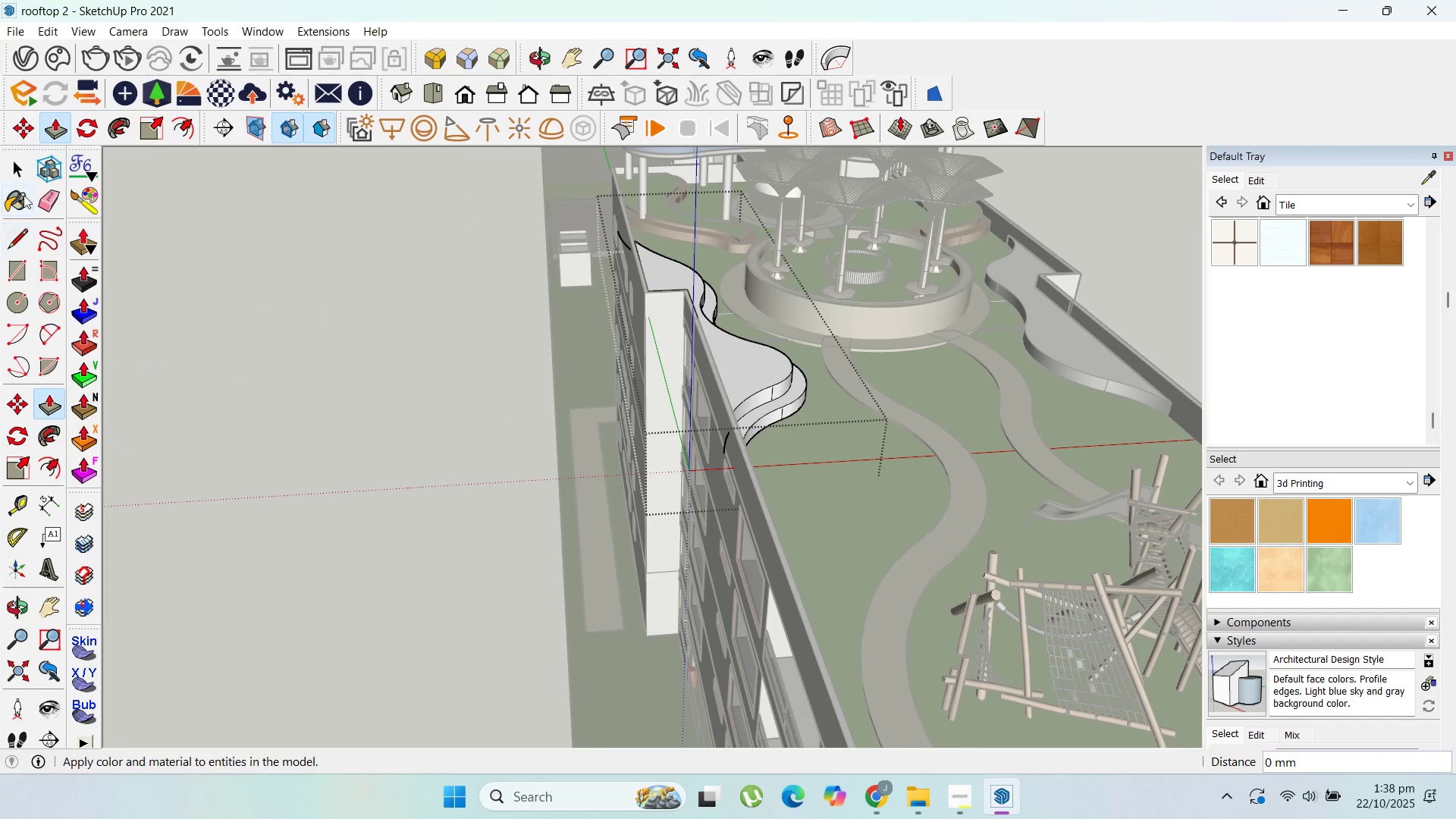 
left_click([15, 166])
 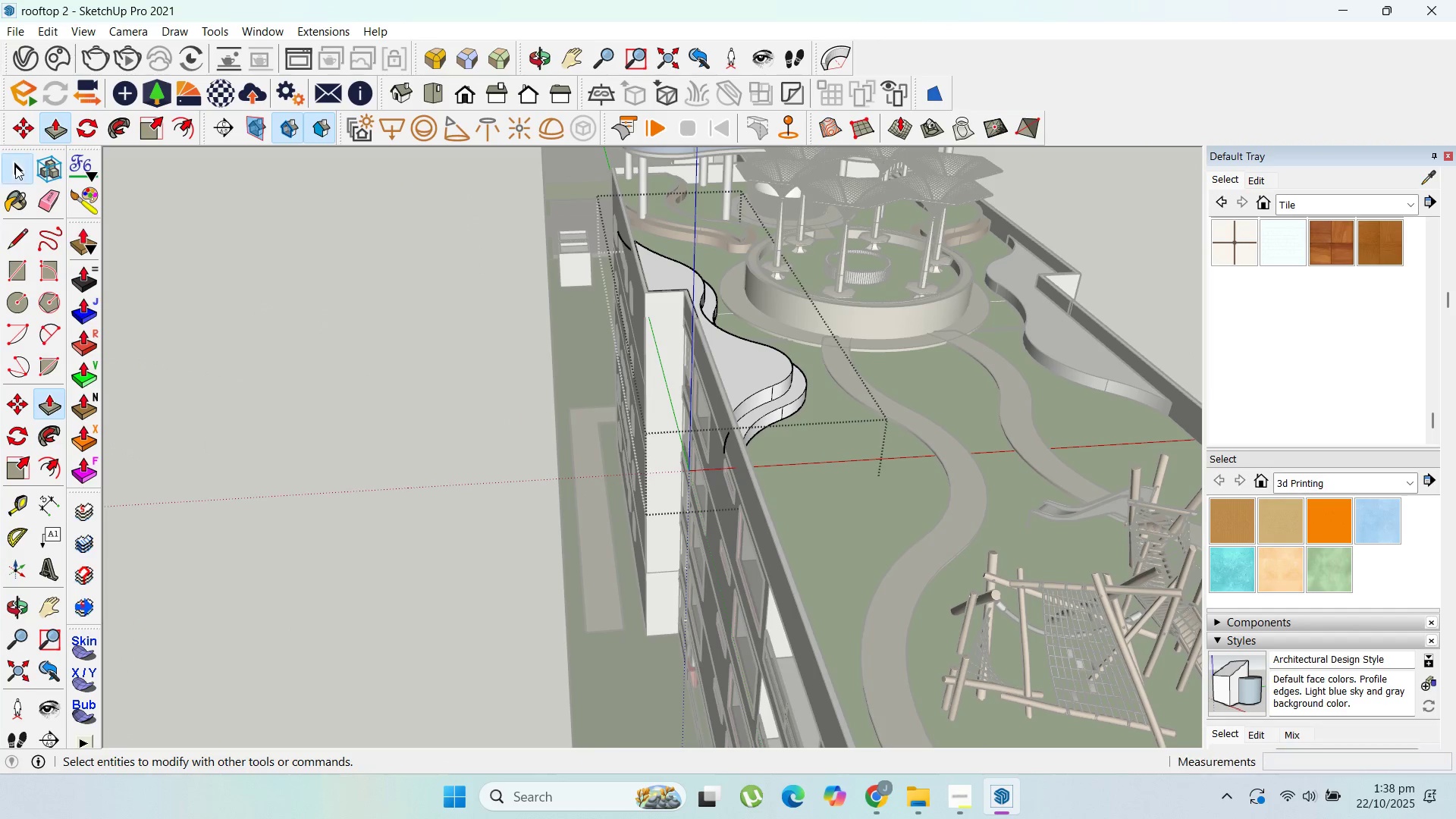 
key(Escape)
 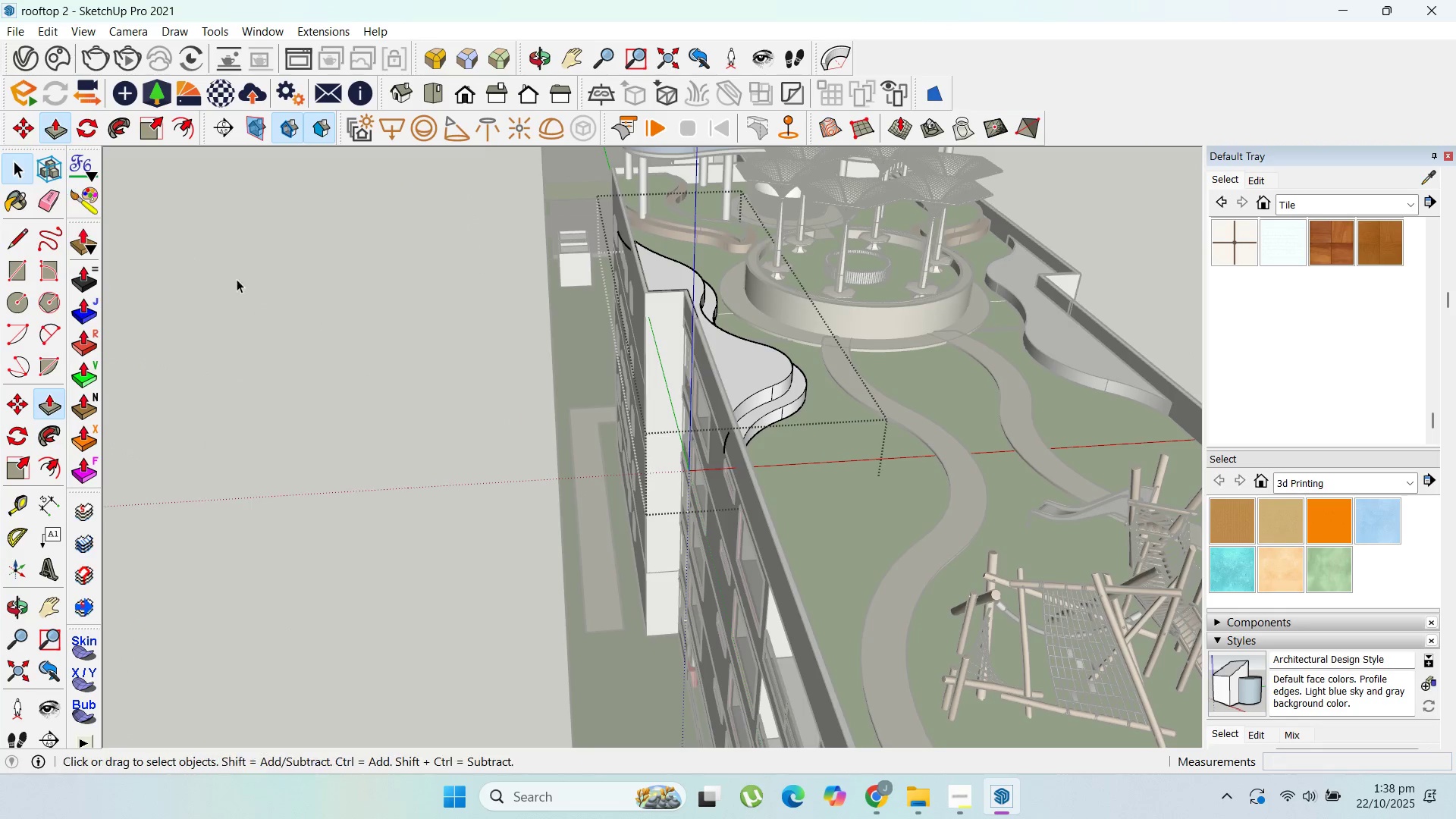 
scroll: coordinate [375, 331], scroll_direction: down, amount: 3.0
 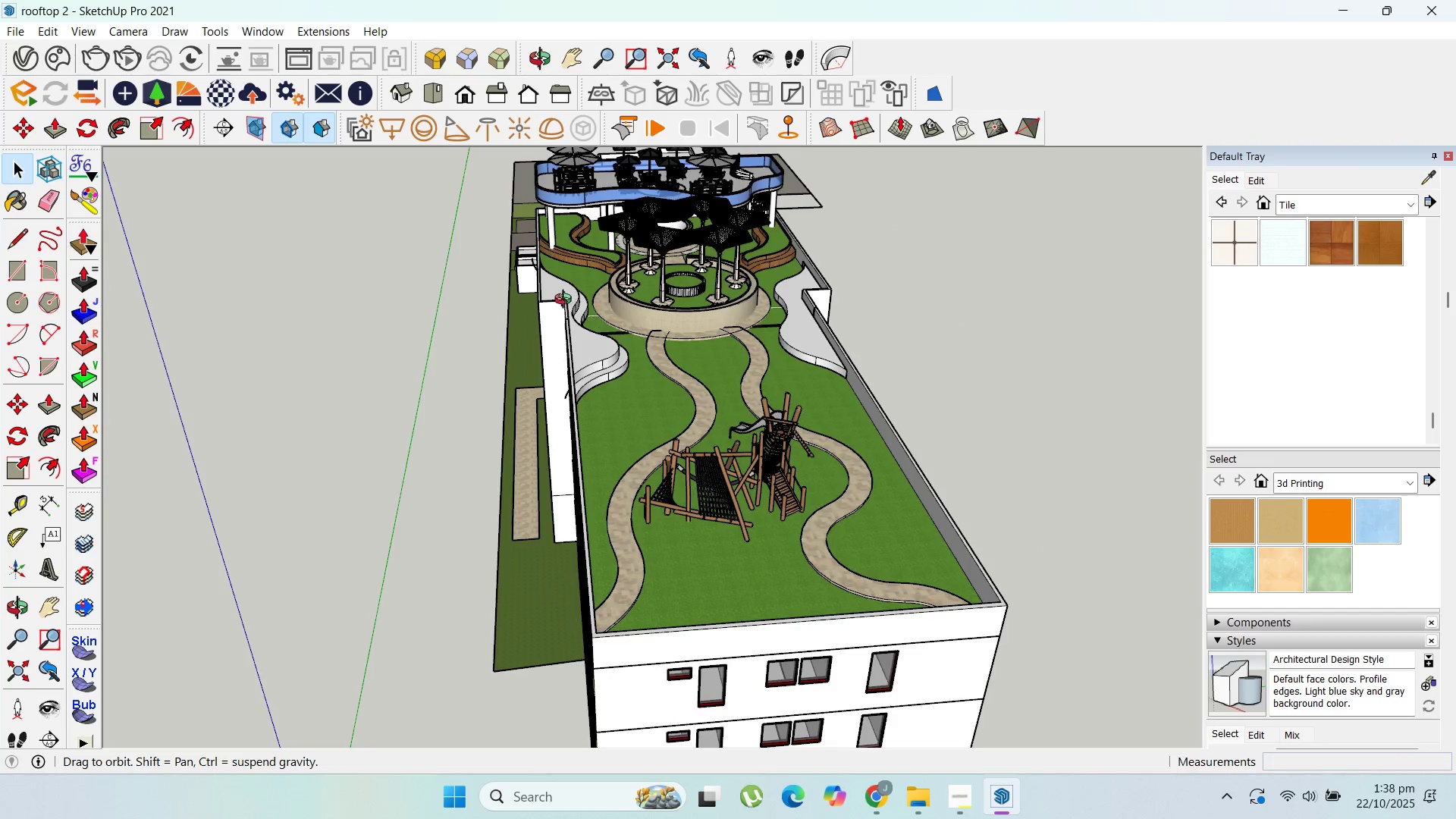 
key(Escape)
 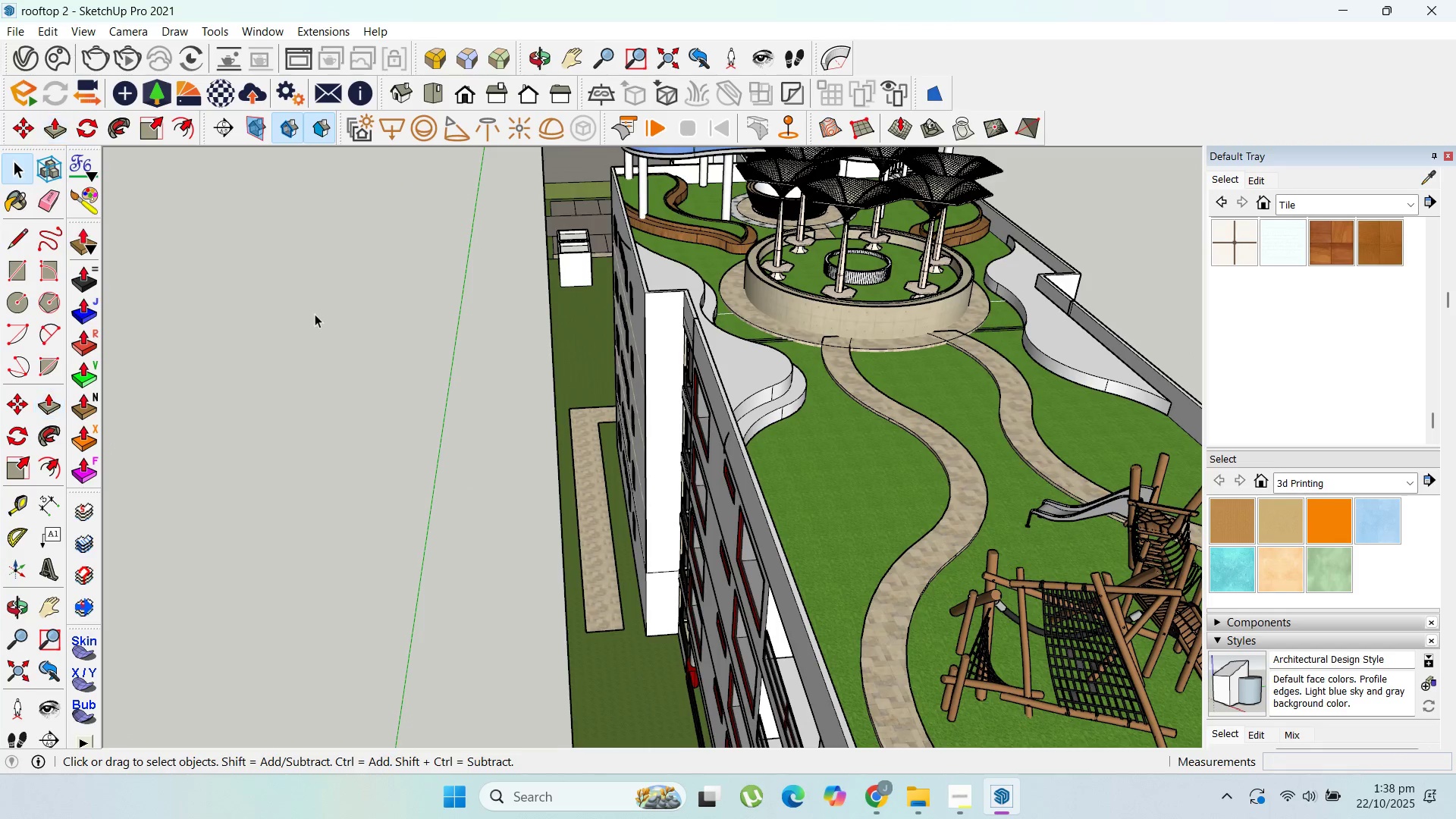 
key(Escape)
 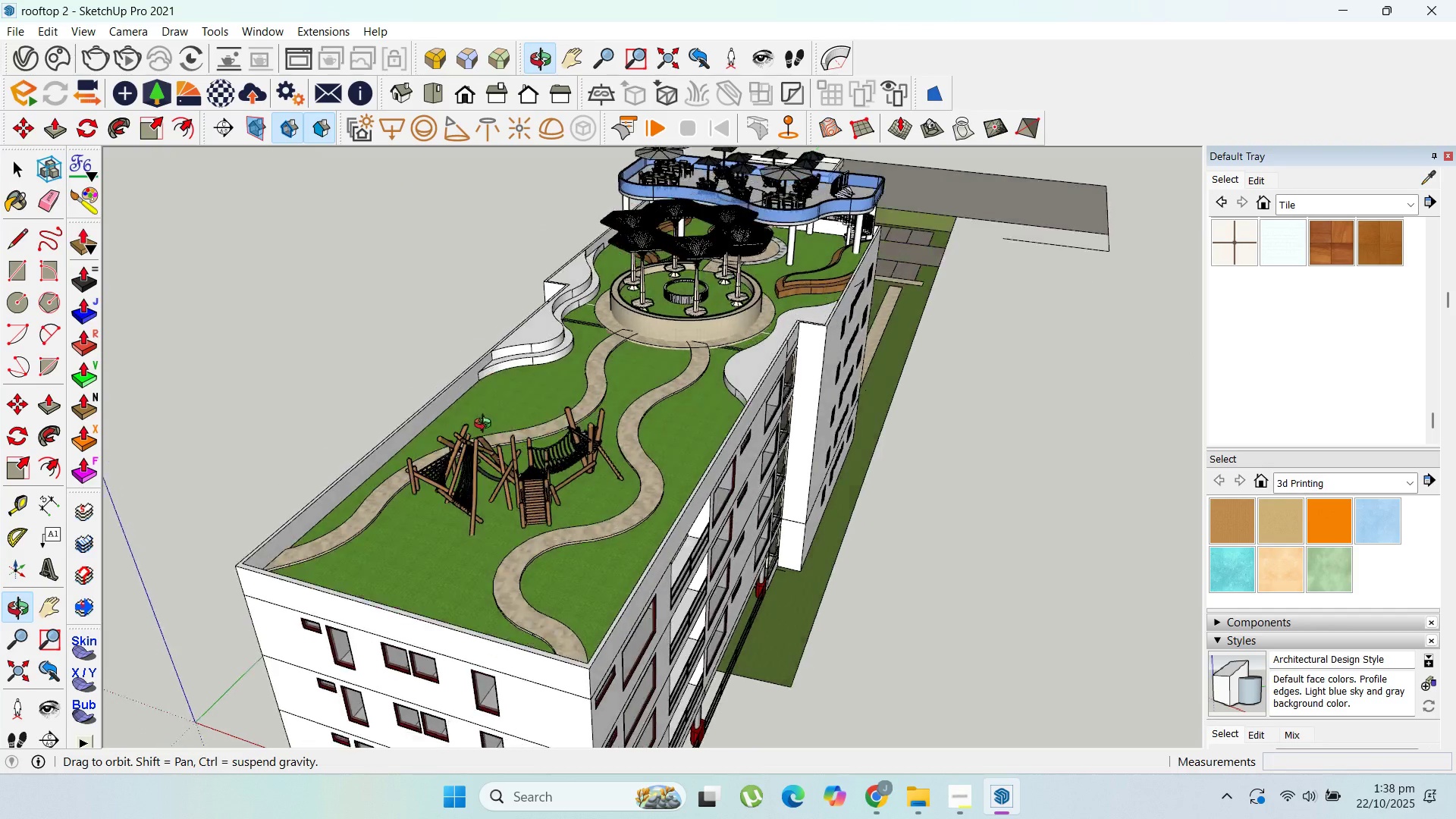 
scroll: coordinate [730, 360], scroll_direction: up, amount: 7.0
 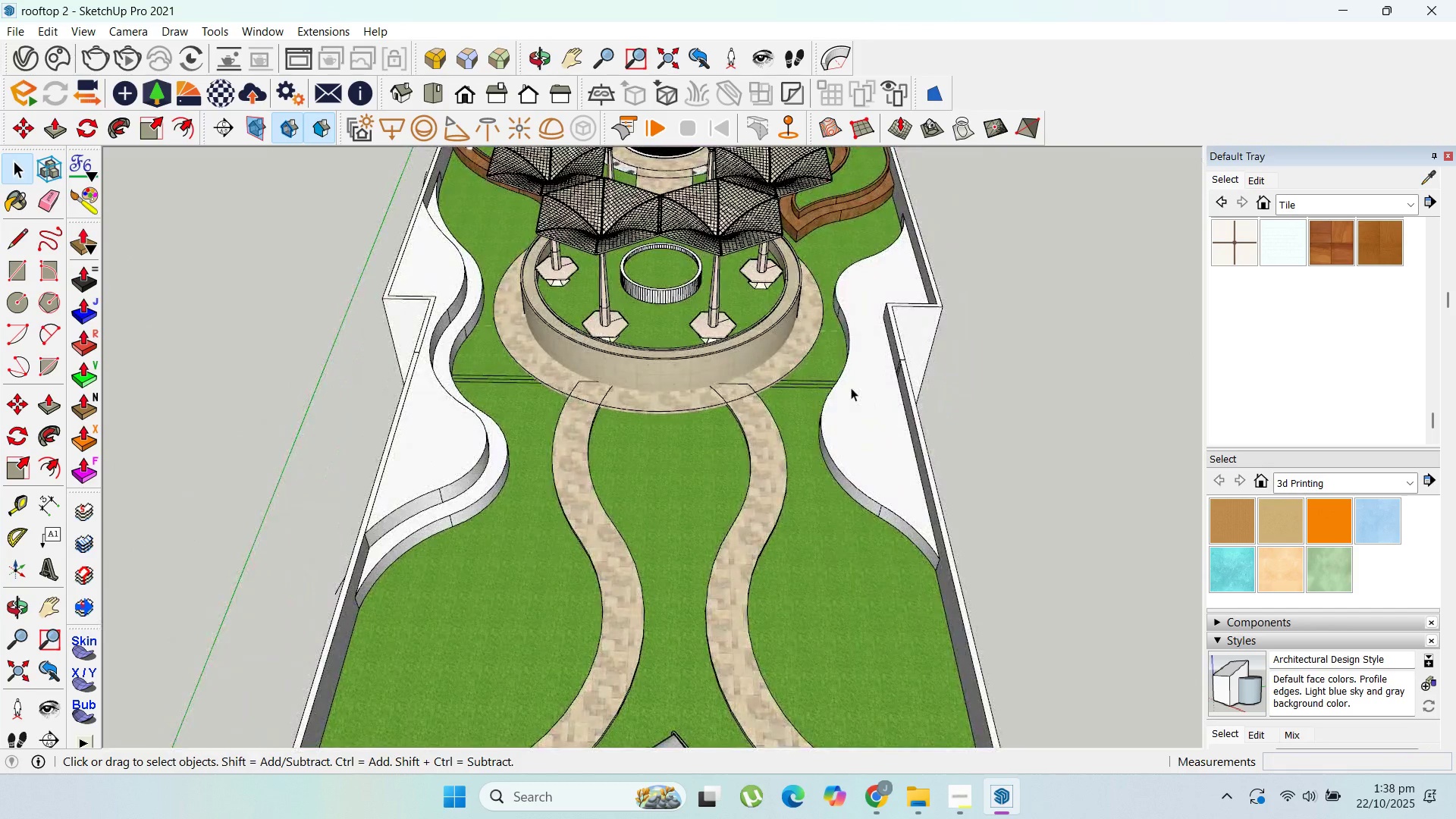 
double_click([851, 388])
 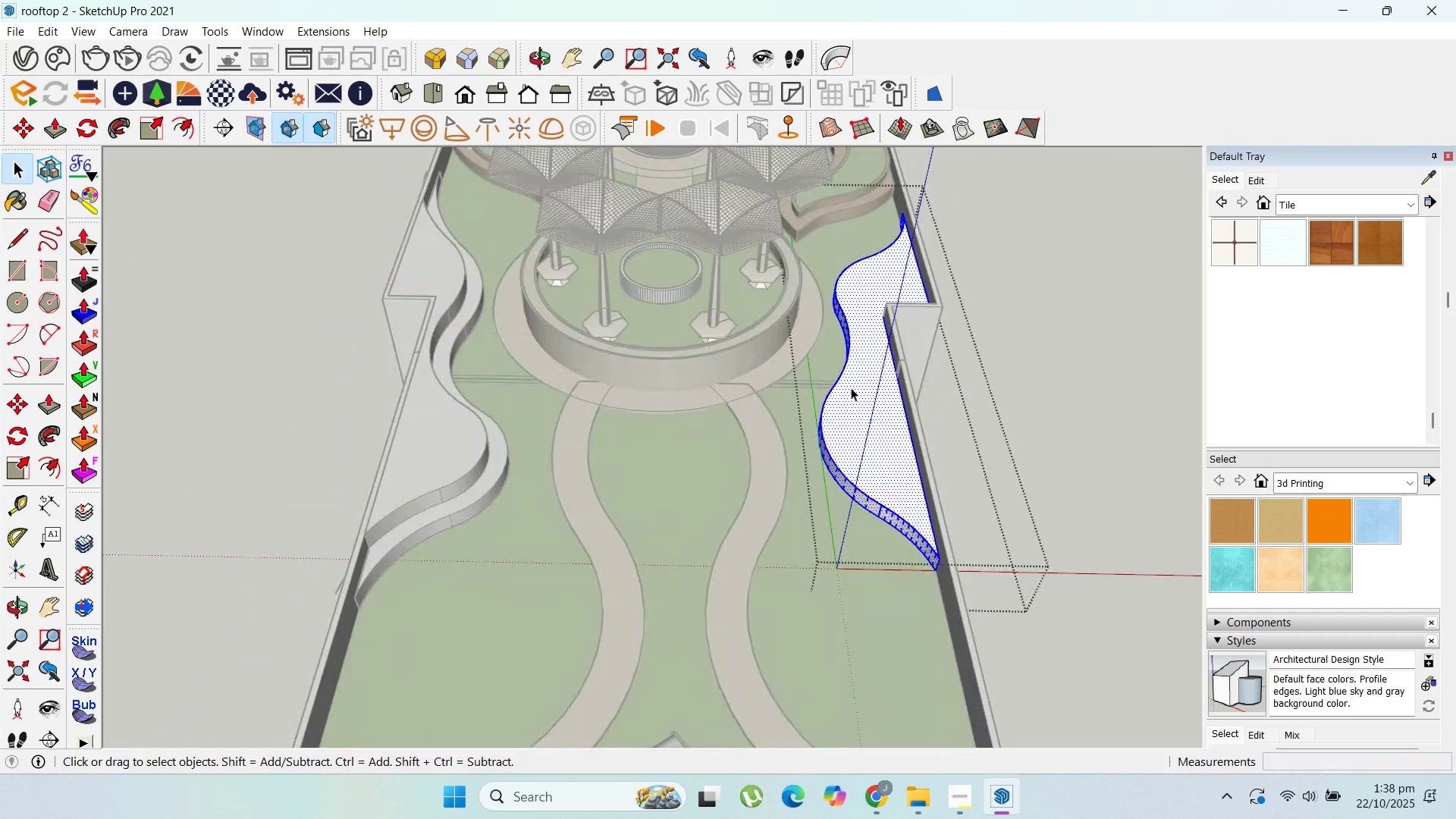 
triple_click([851, 388])
 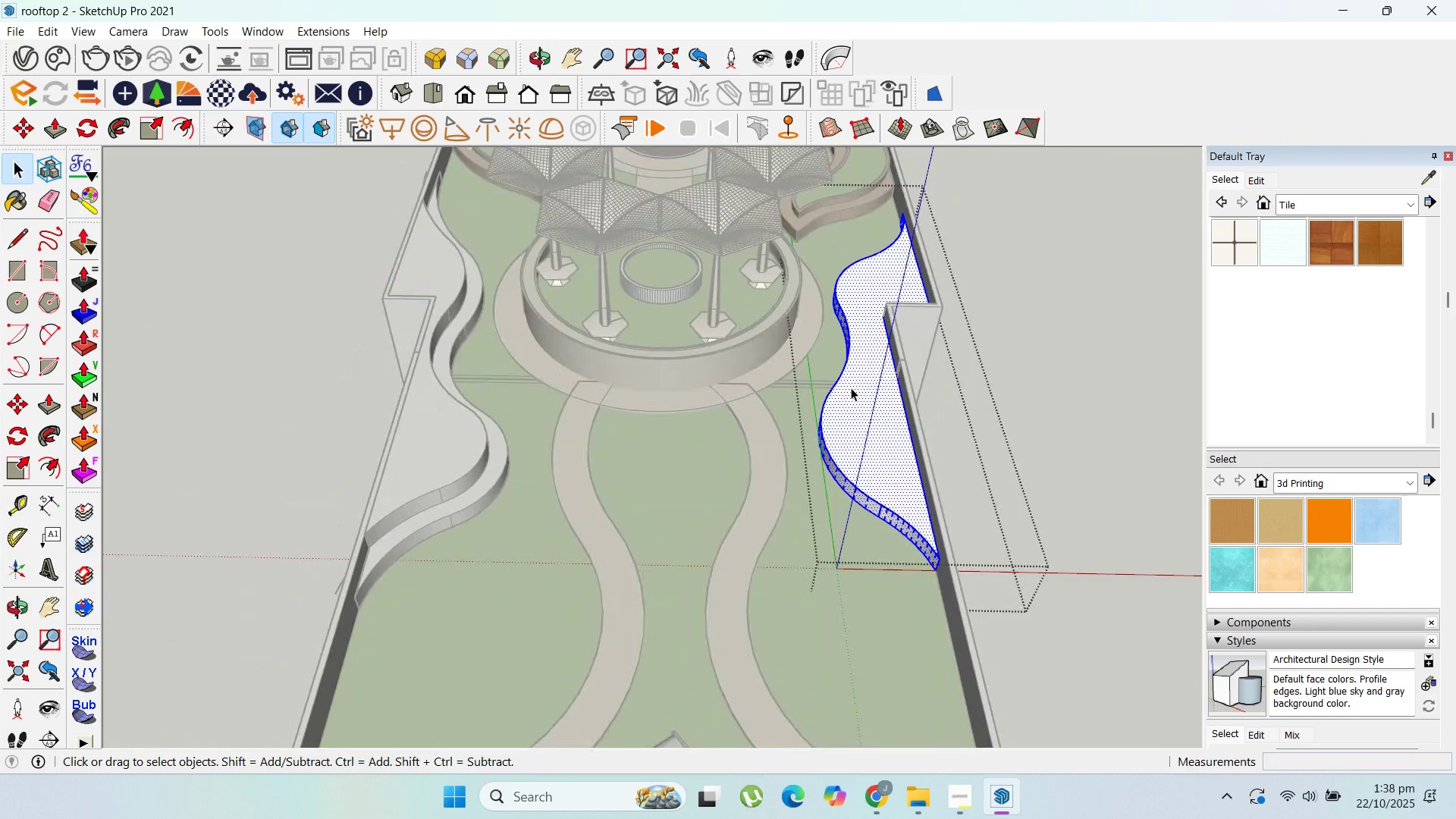 
triple_click([851, 388])
 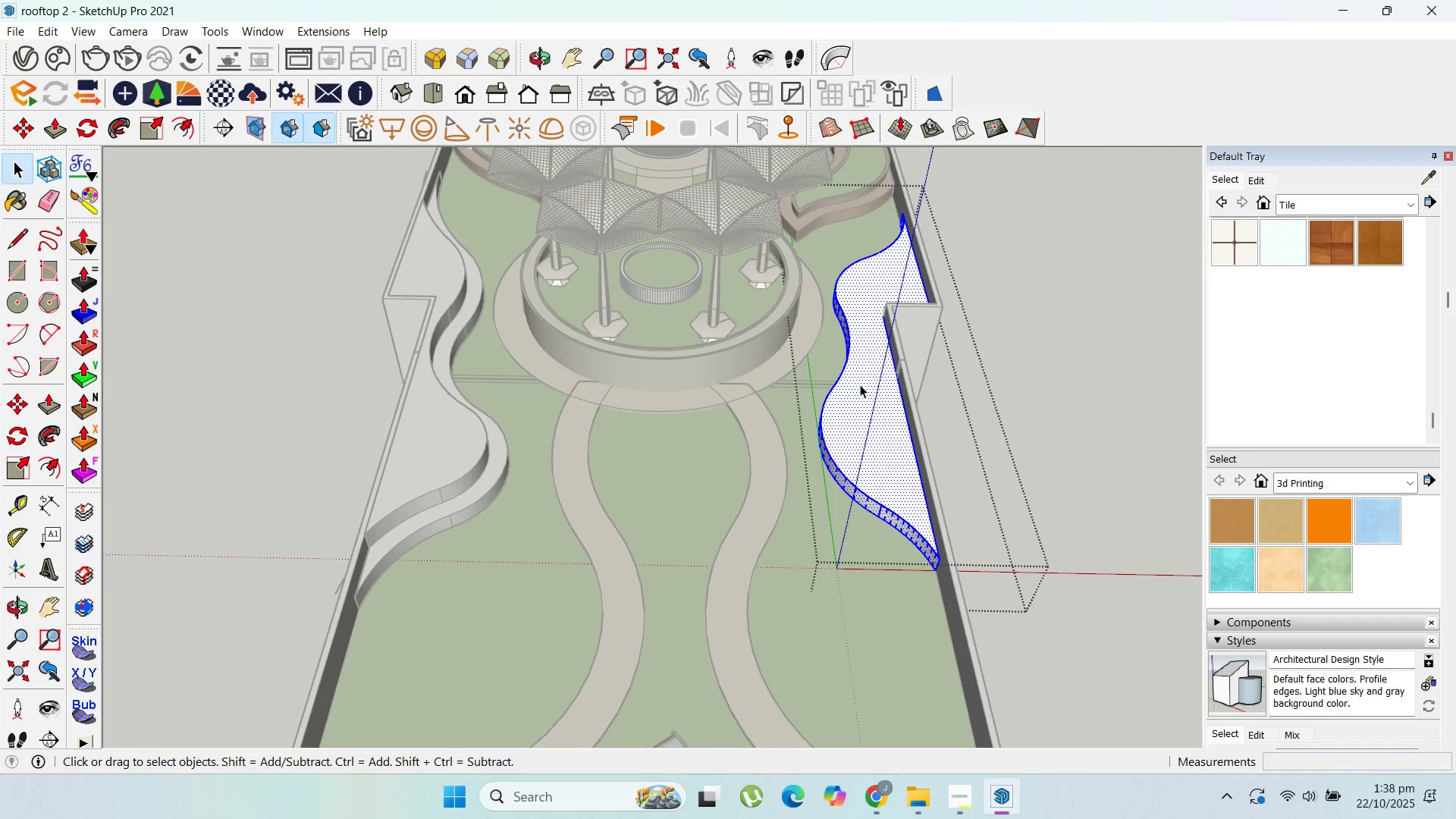 
key(Escape)
 